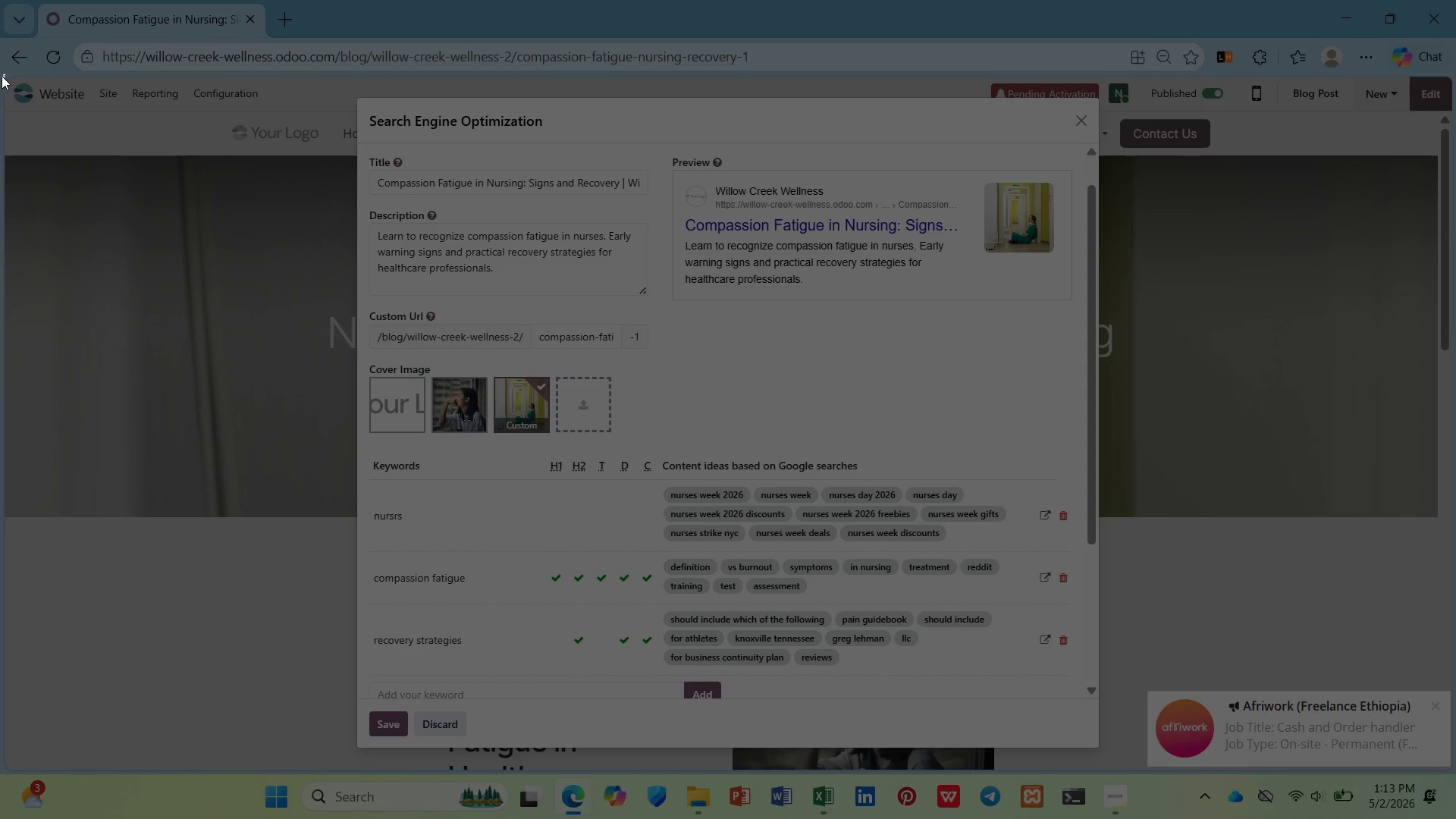 
left_click([862, 39])
 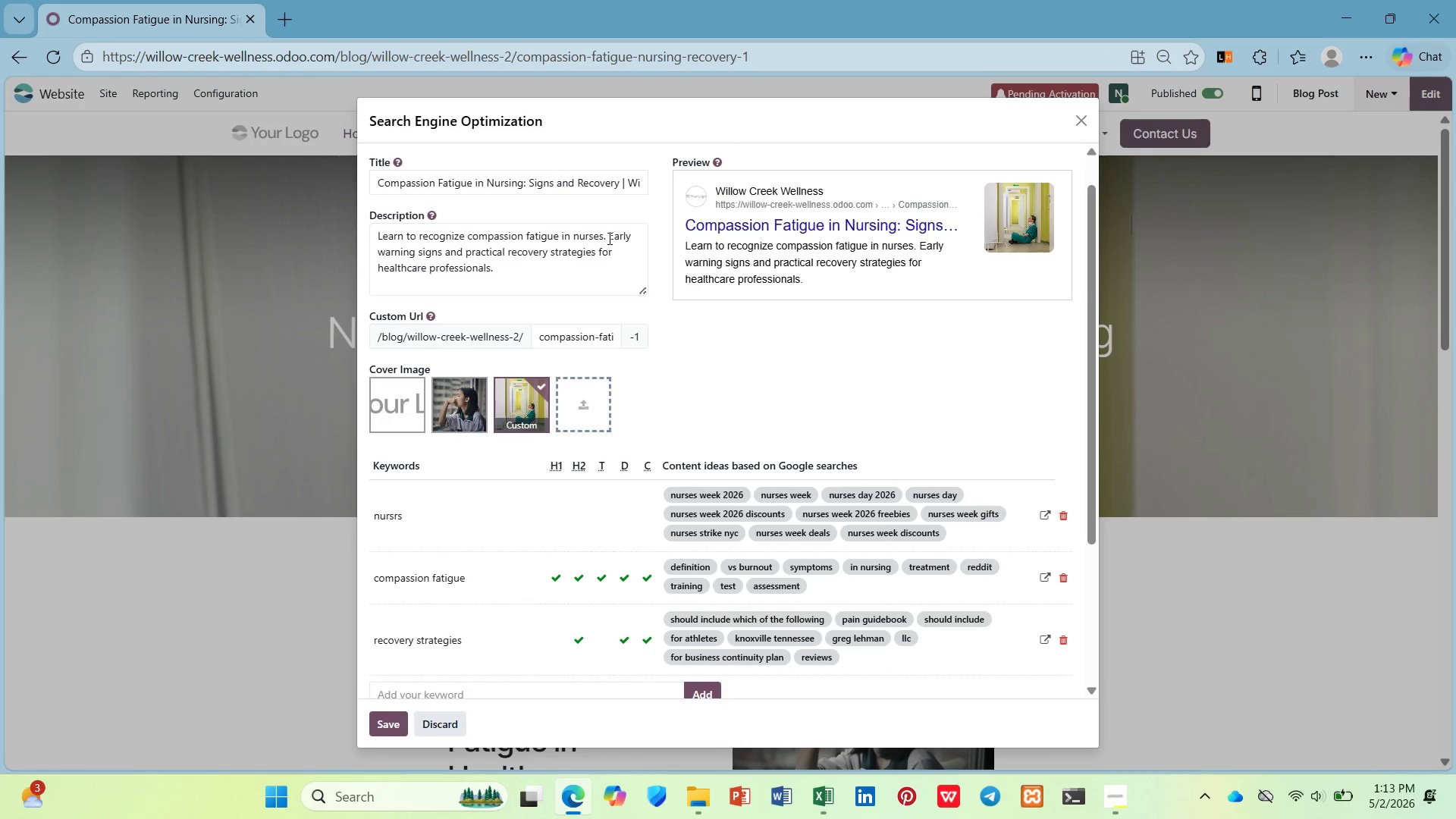 
key(PrintScreen)
 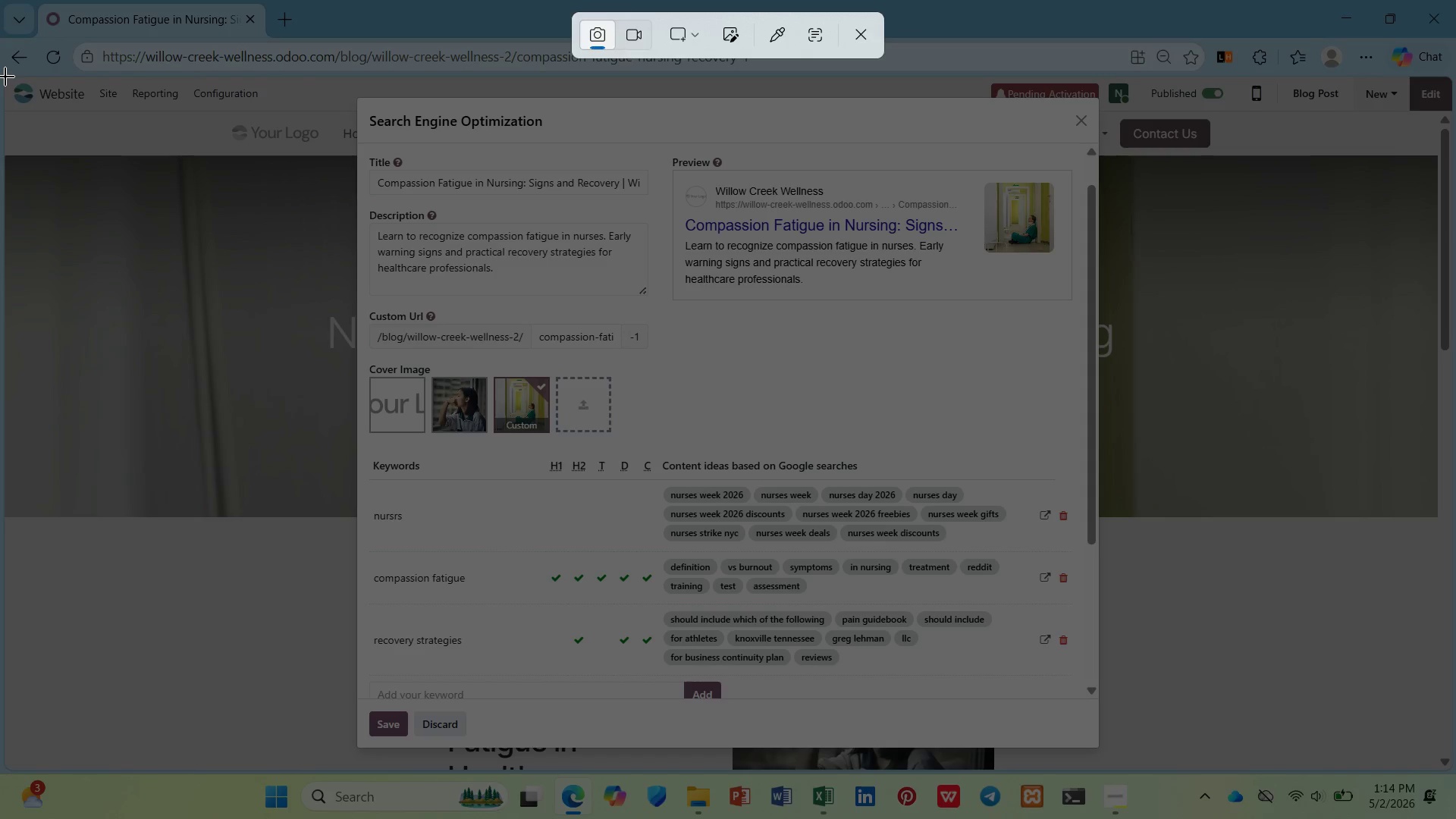 
left_click_drag(start_coordinate=[3, 77], to_coordinate=[1455, 772])
 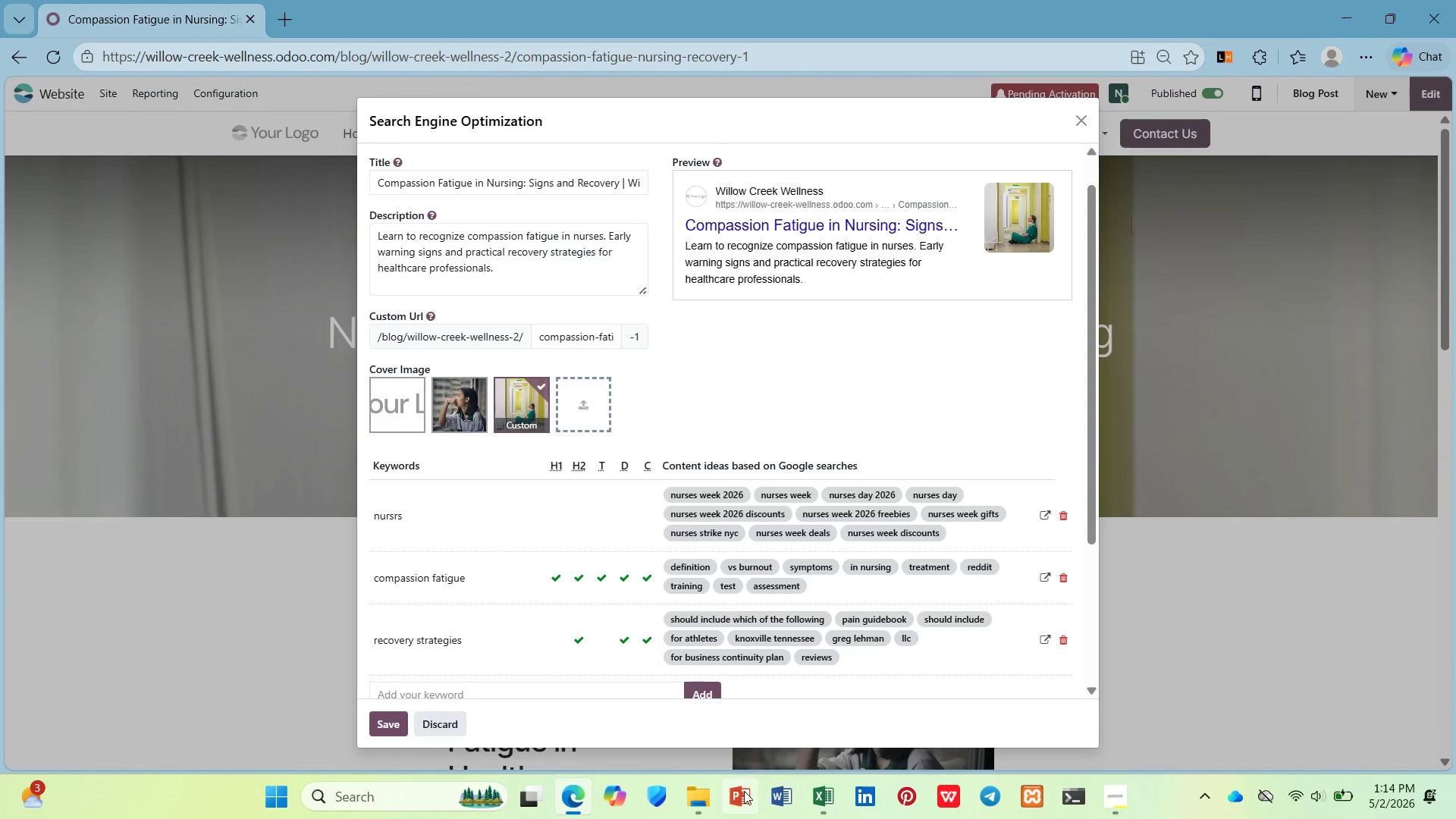 
left_click([699, 797])
 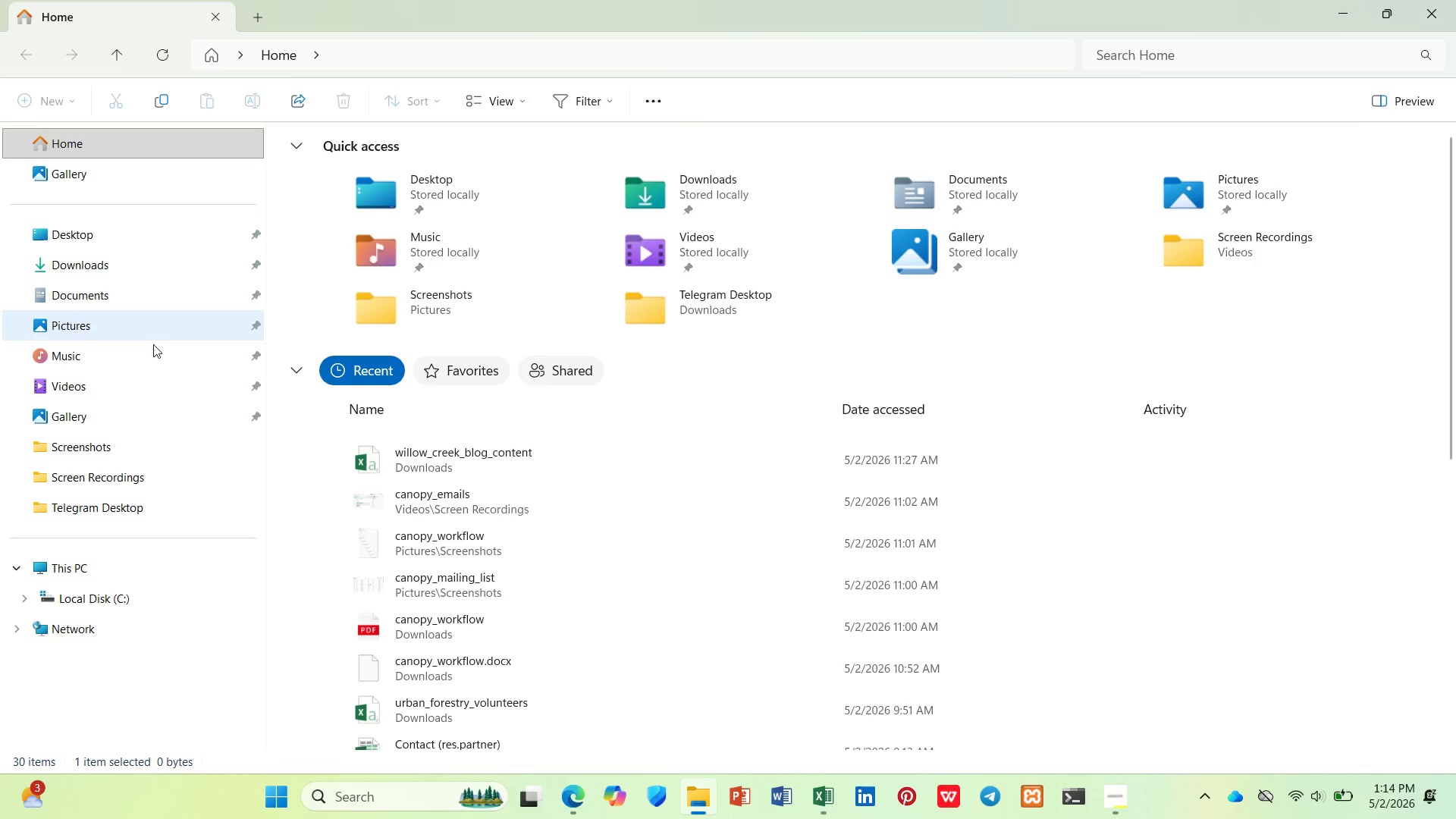 
left_click([138, 450])
 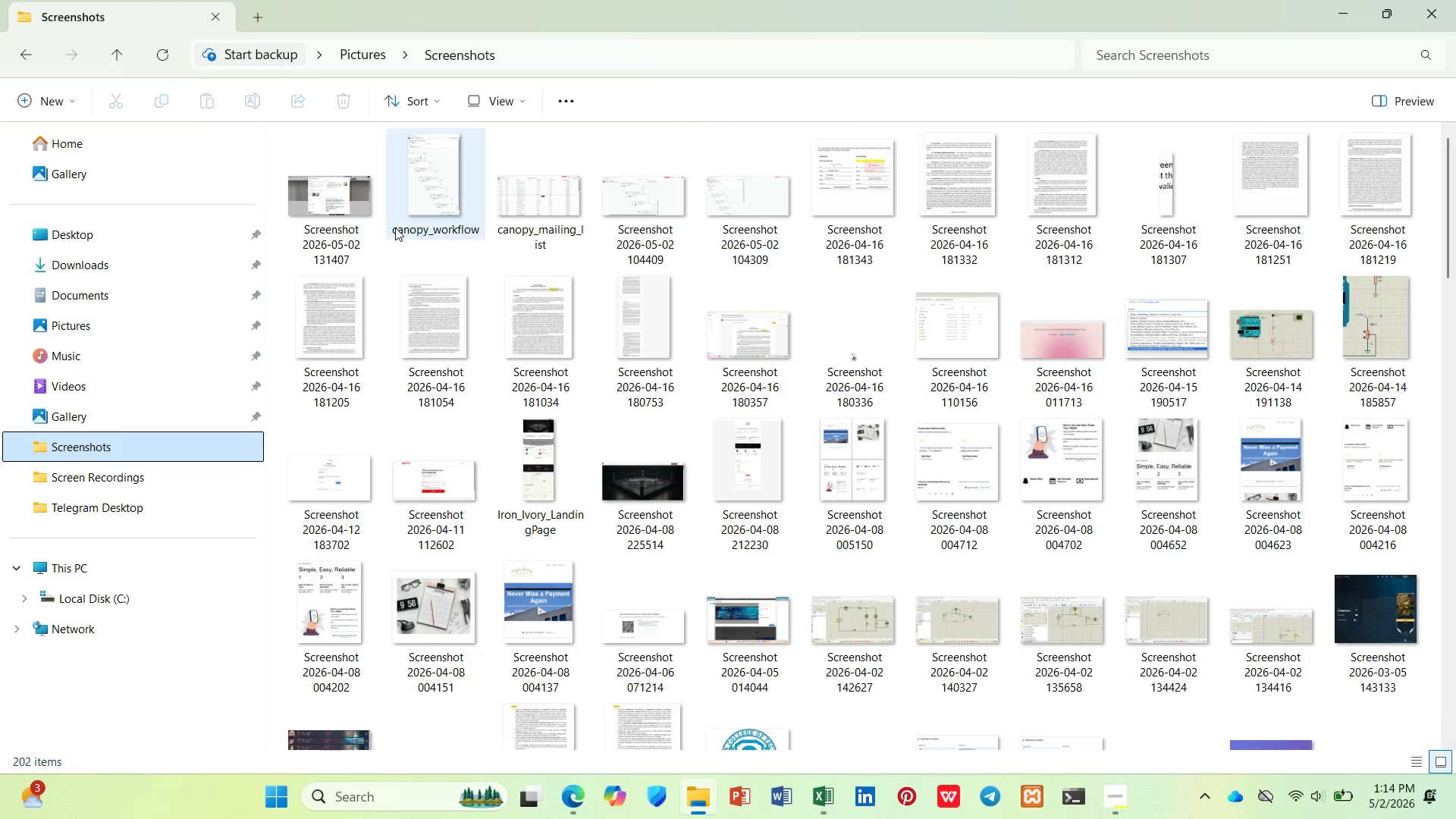 
left_click([429, 224])
 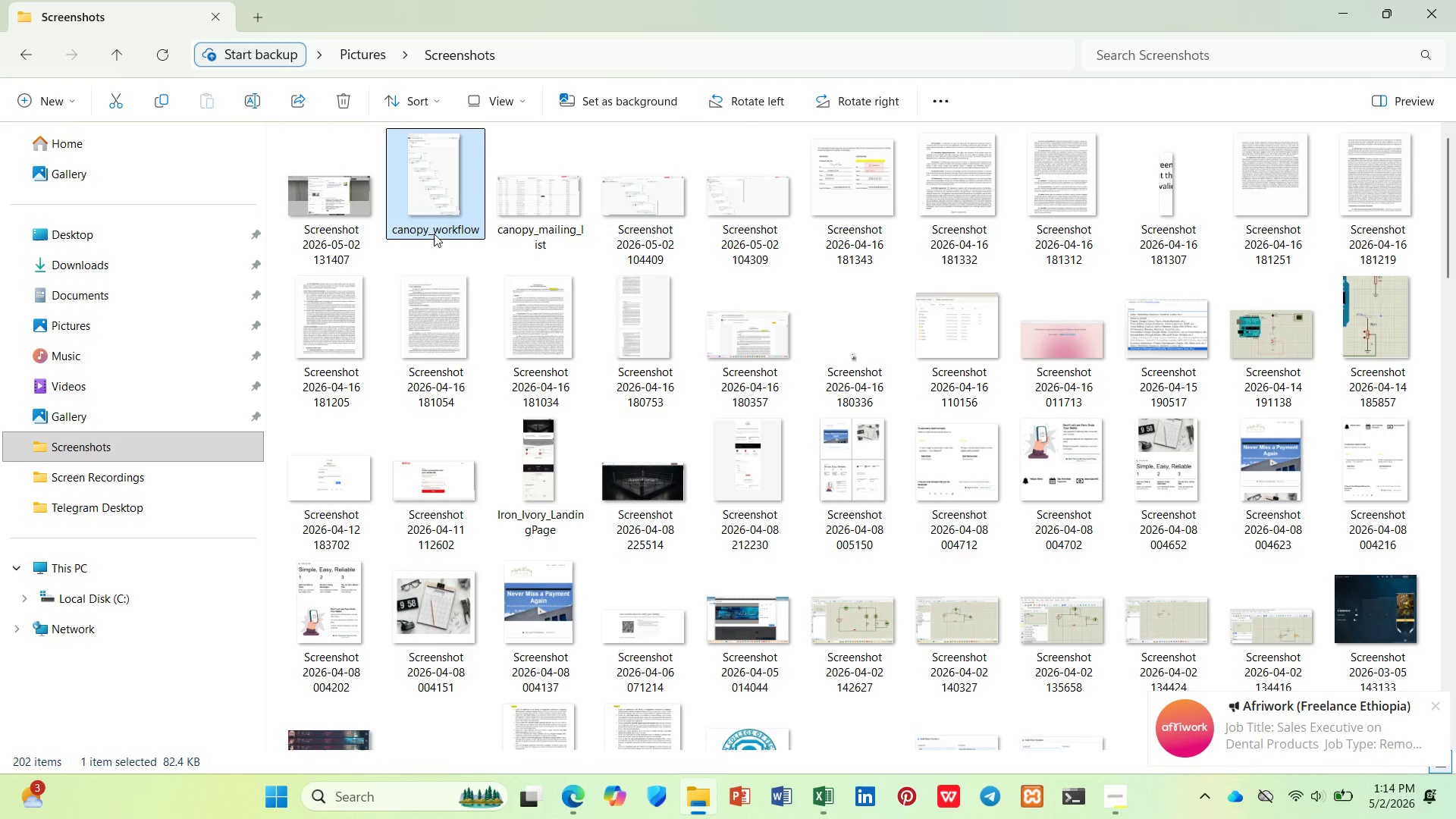 
key(Shift+ArrowRight)
 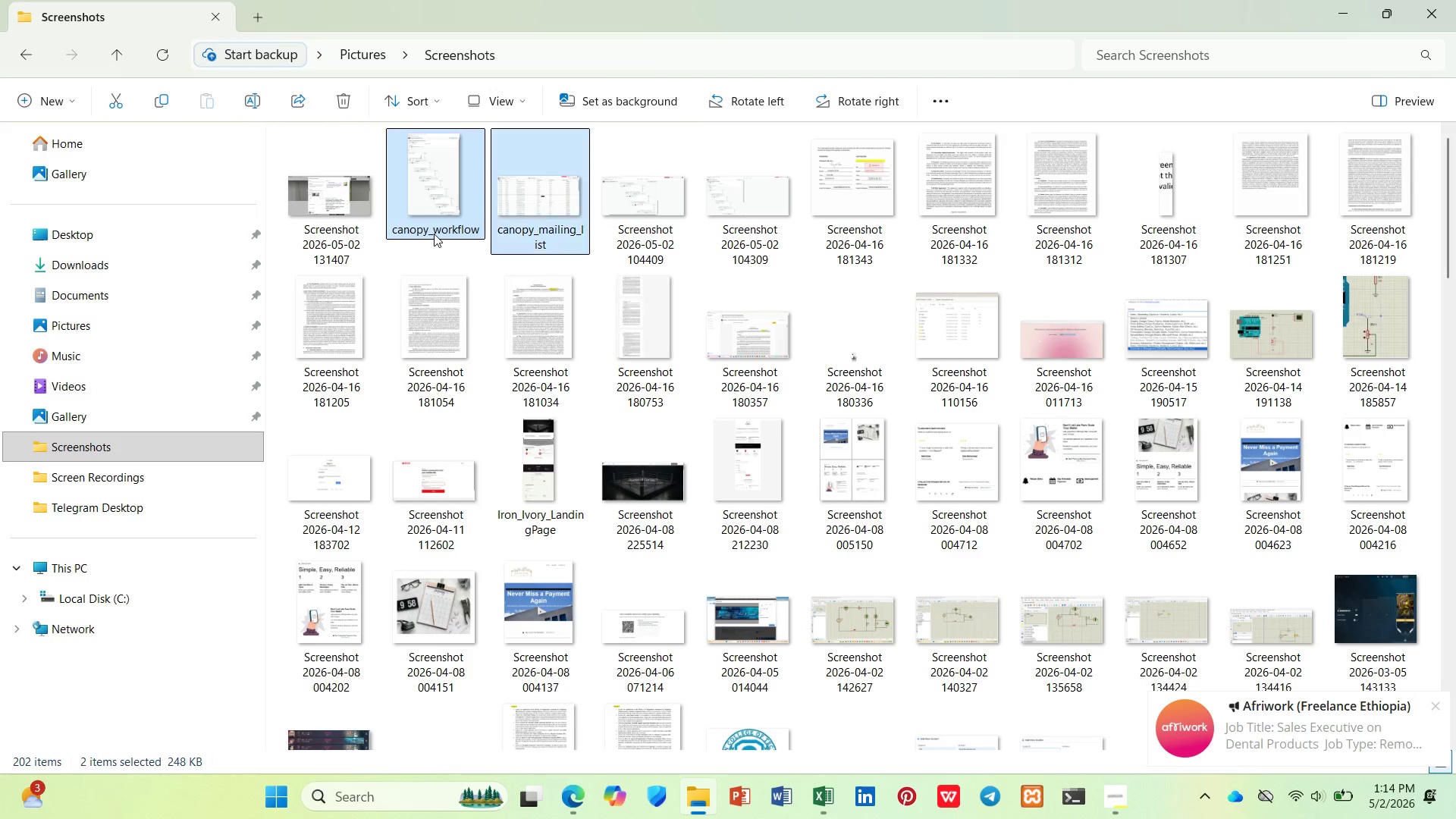 
key(Shift+ArrowRight)
 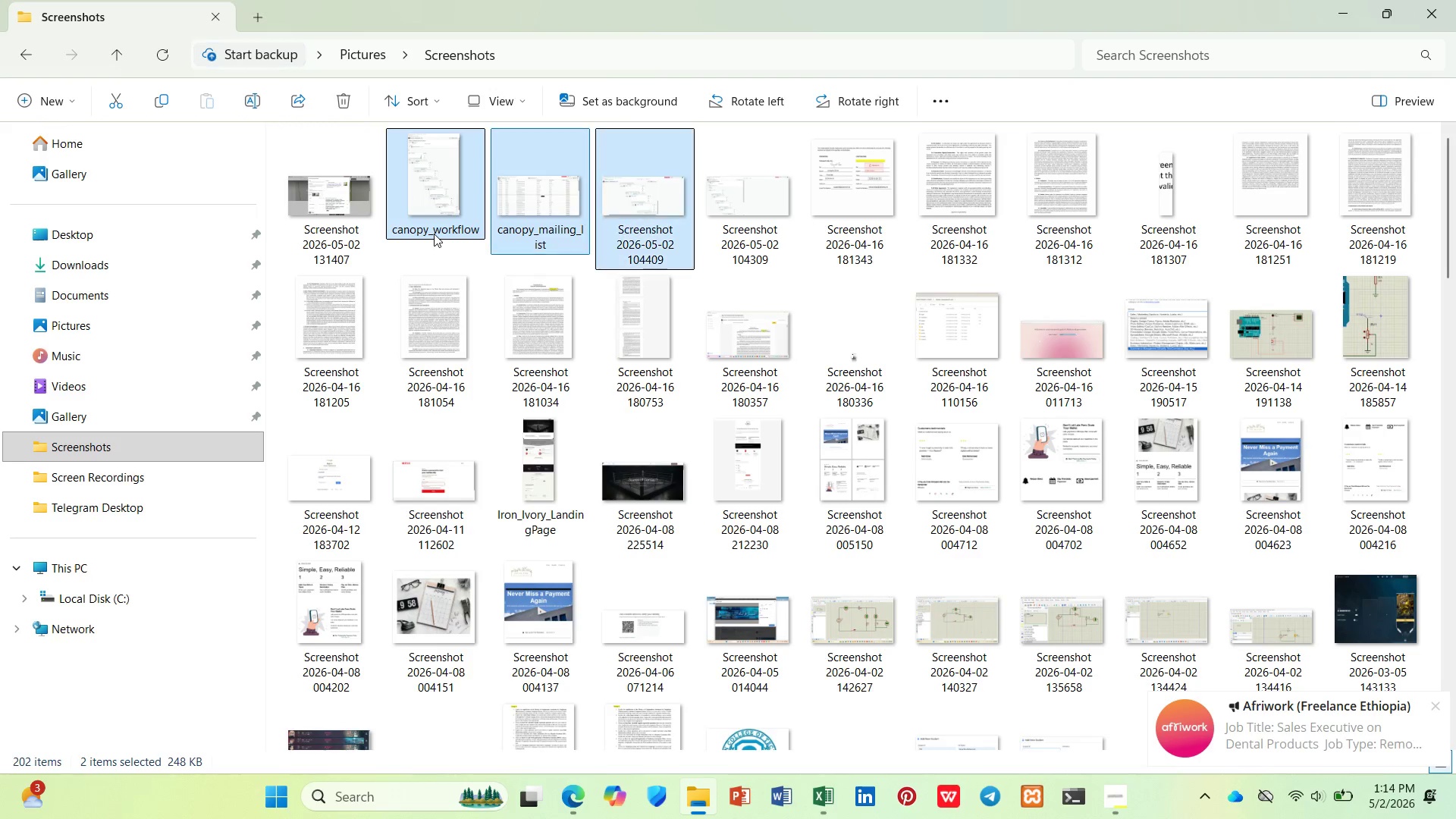 
key(Shift+ArrowRight)
 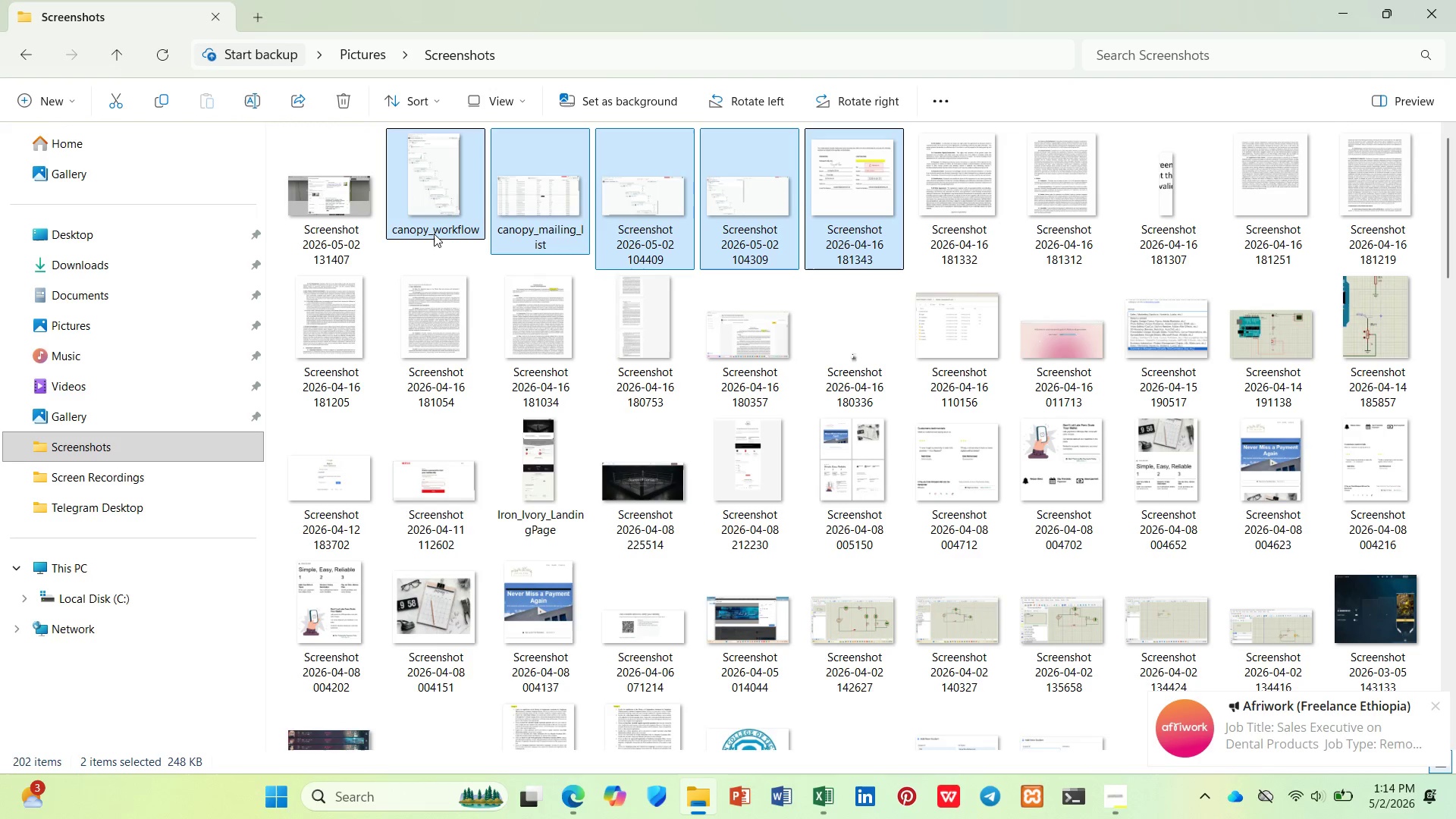 
key(Shift+ArrowRight)
 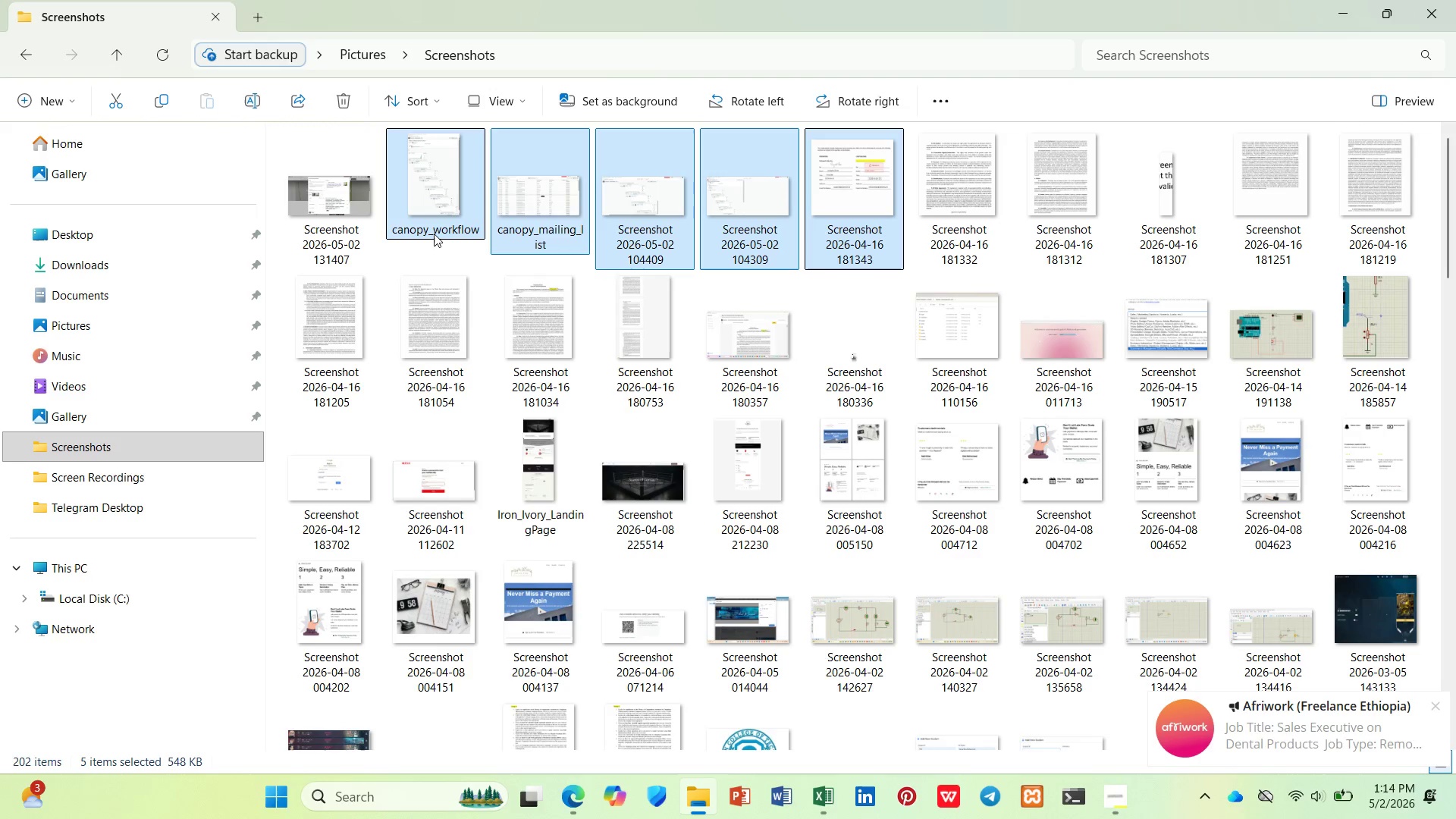 
key(Shift+ArrowLeft)
 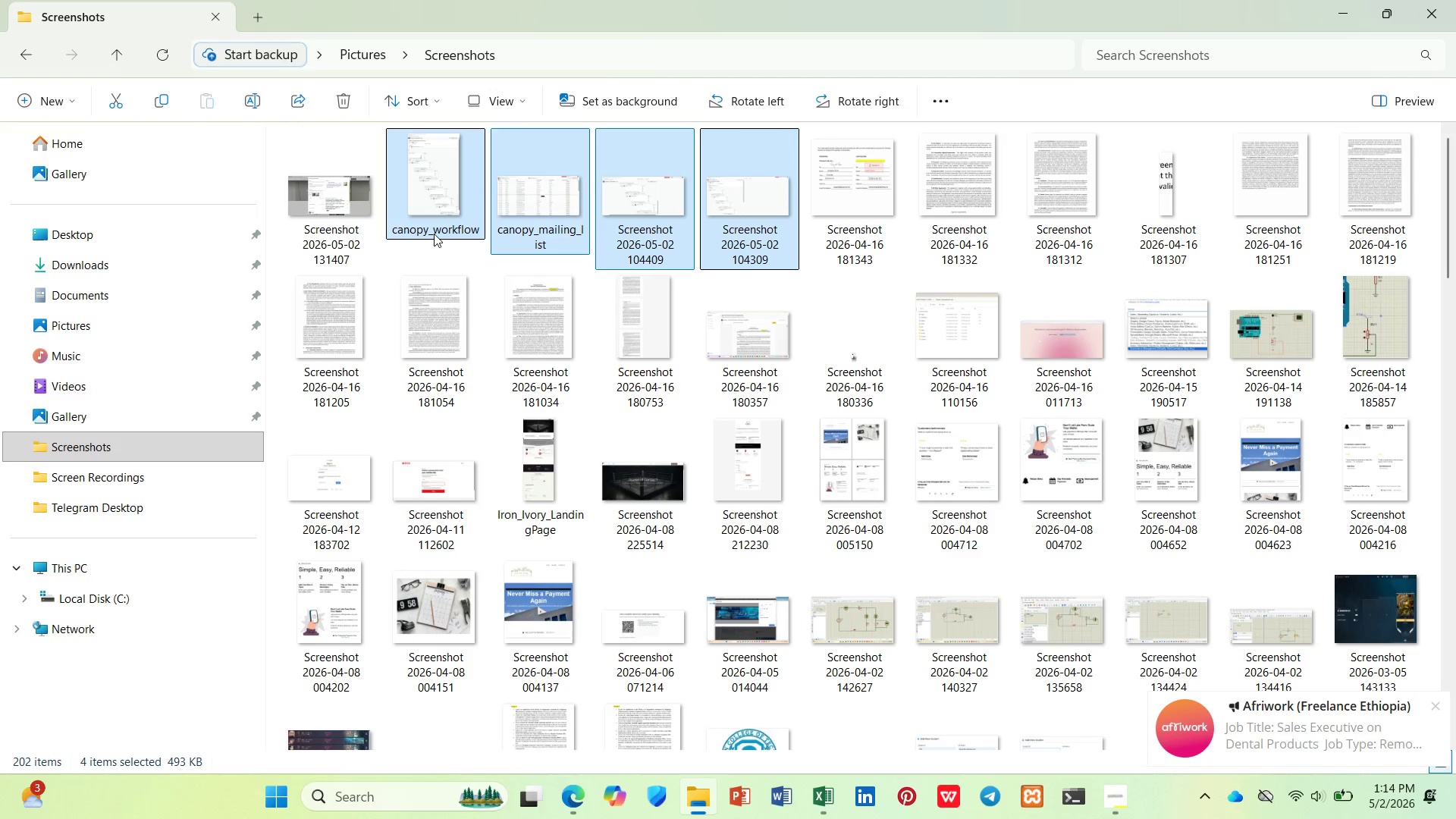 
key(Delete)
 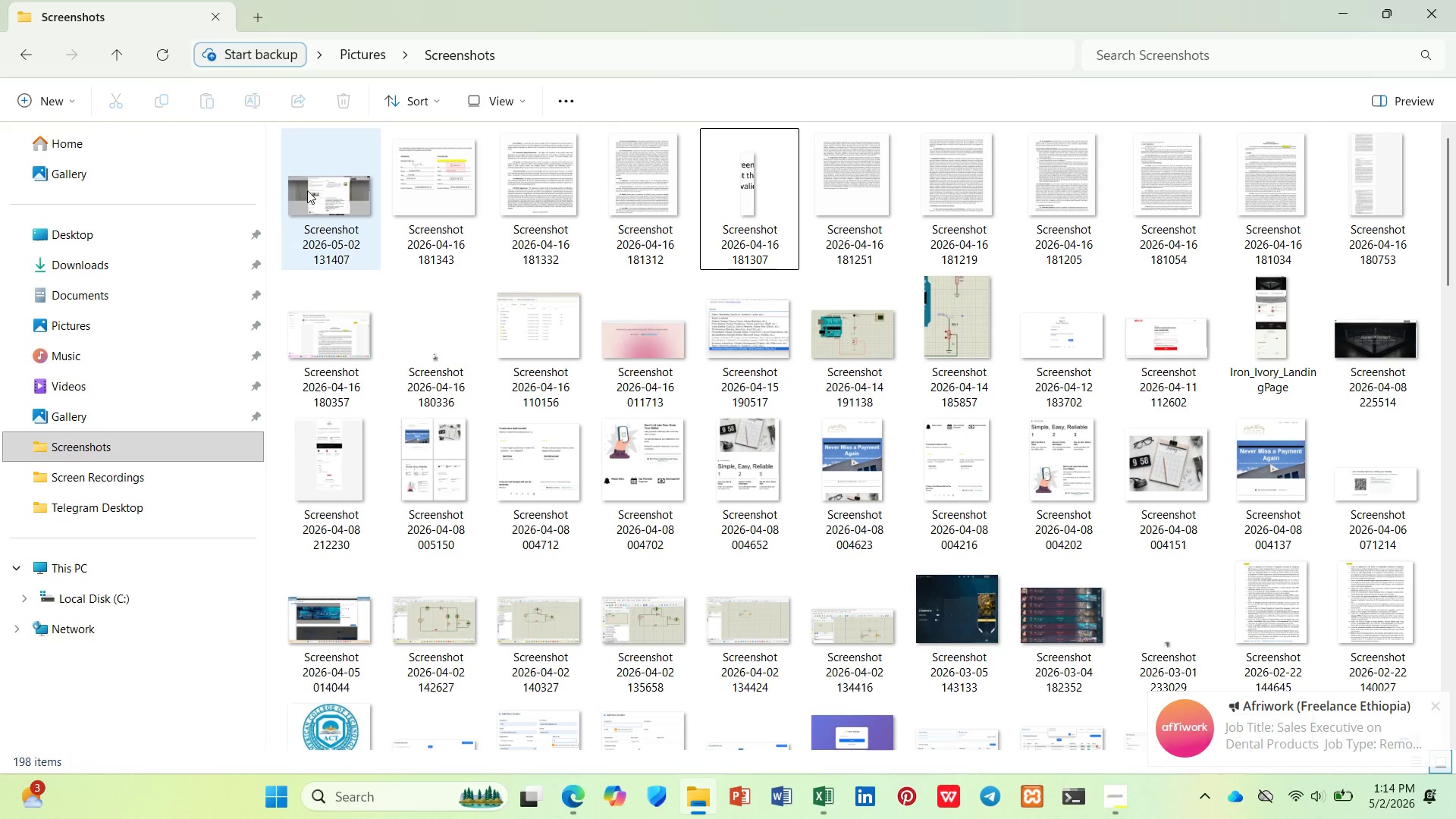 
left_click([309, 204])
 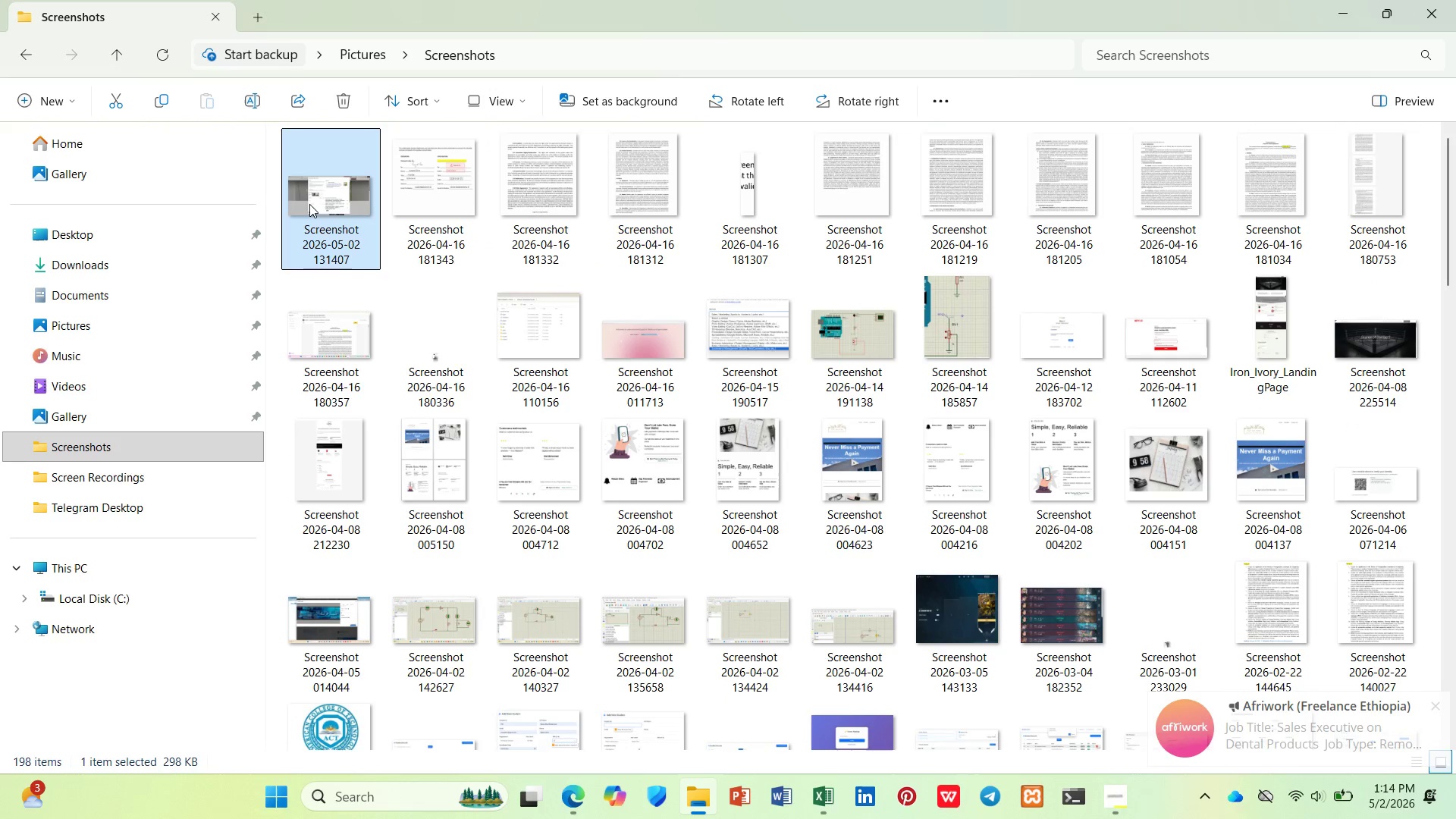 
right_click([309, 204])
 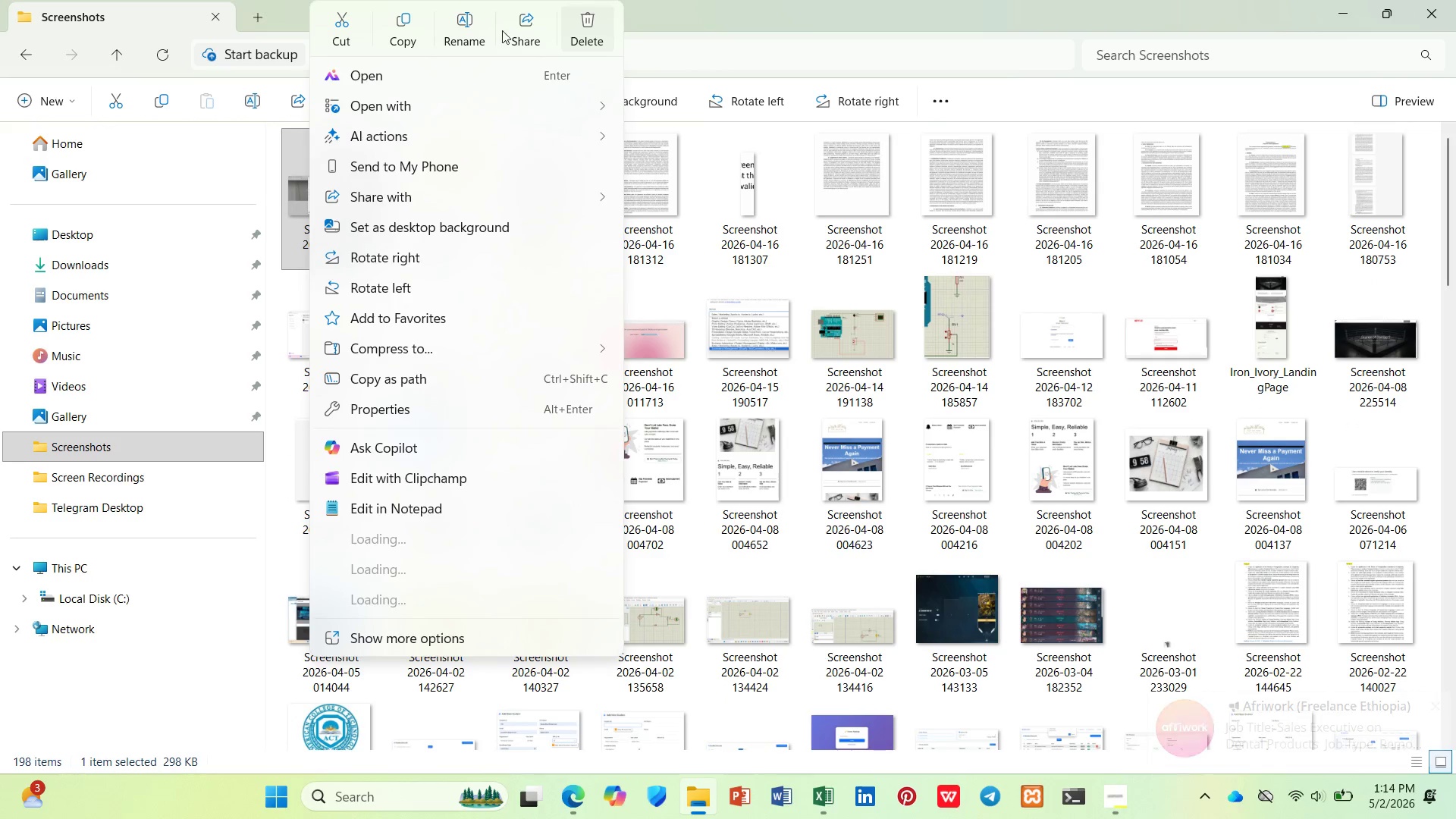 
left_click([473, 33])
 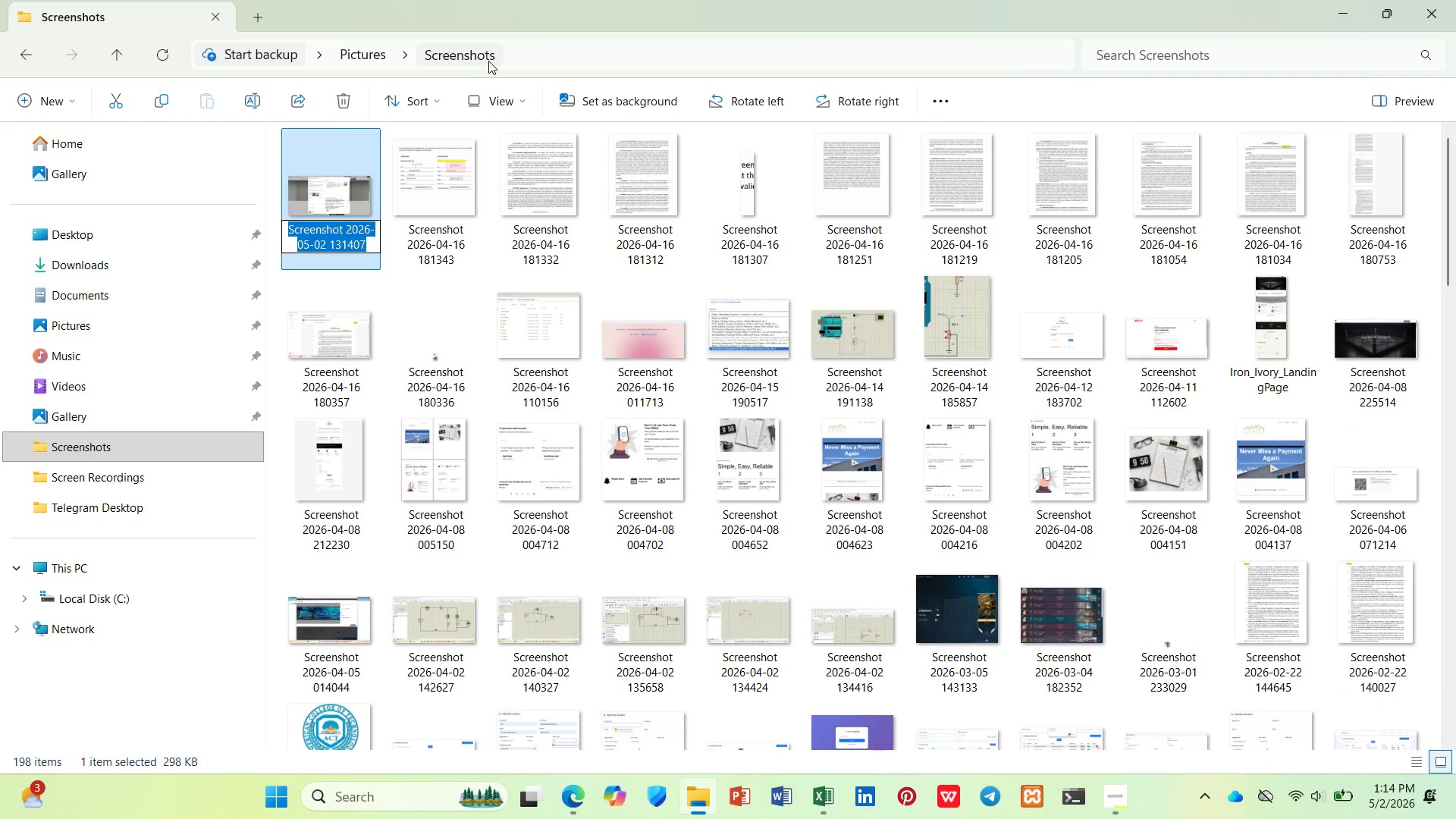 
type(willow_seo1)
 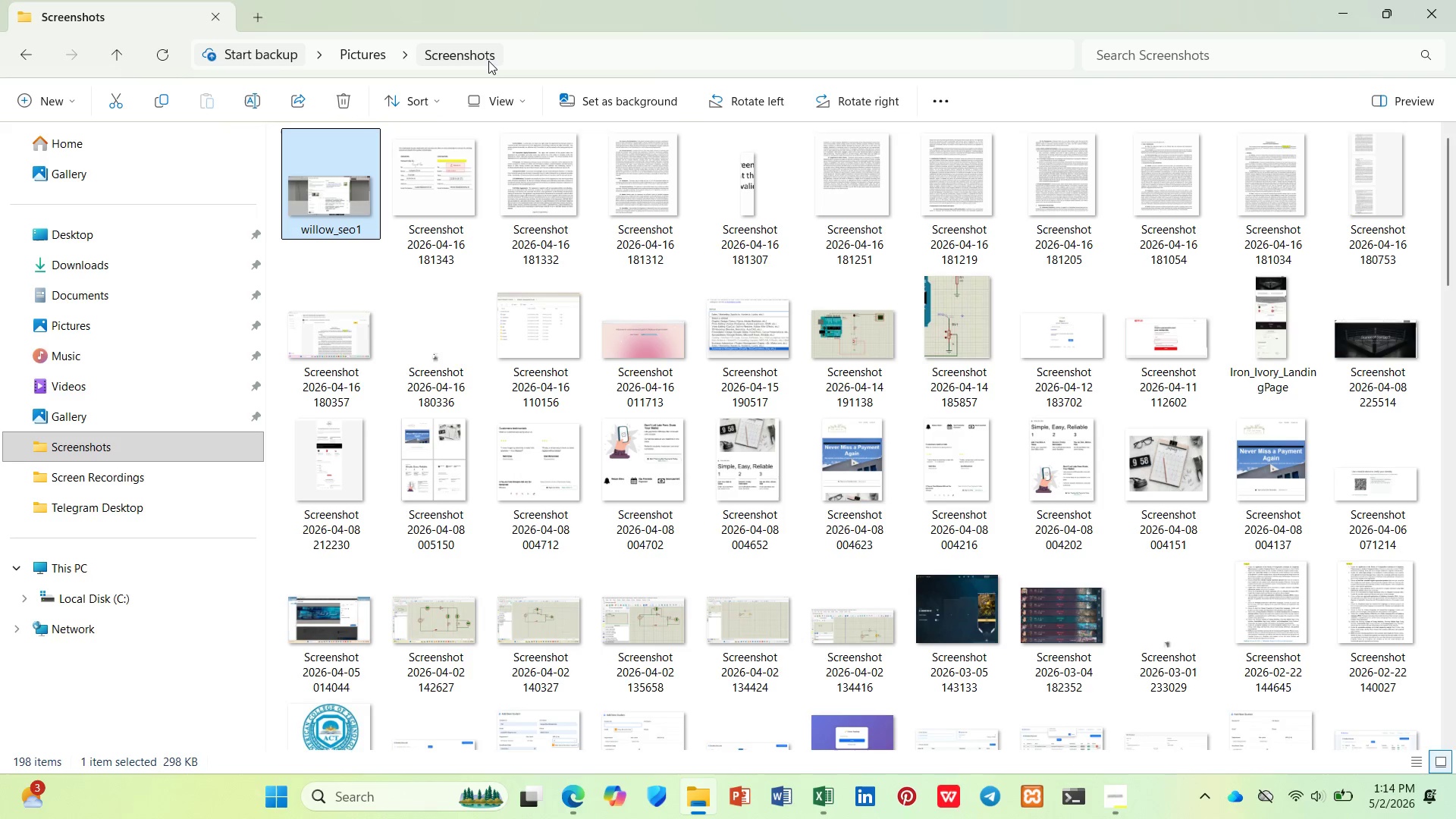 
 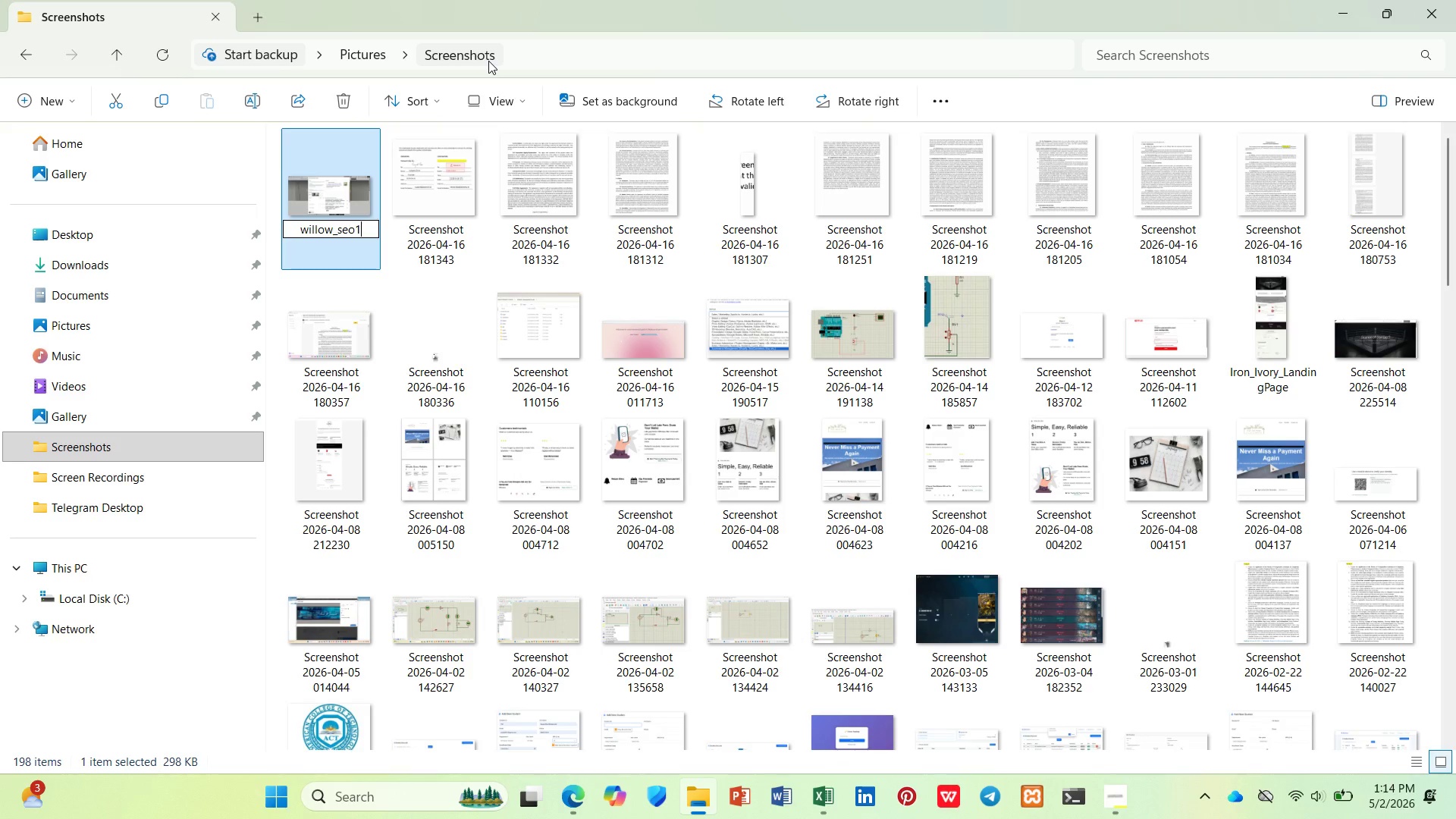 
key(Enter)
 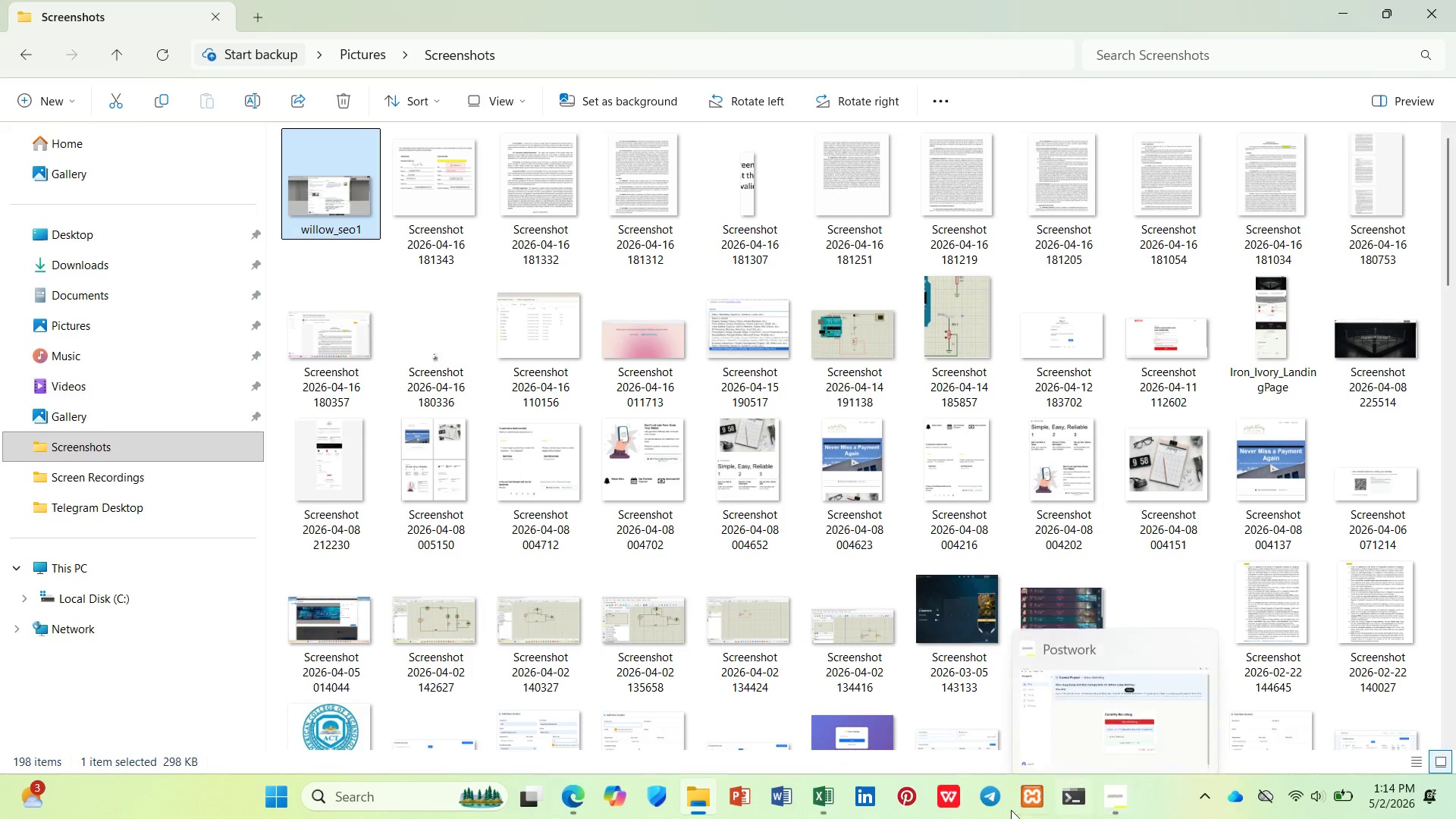 
left_click([579, 791])
 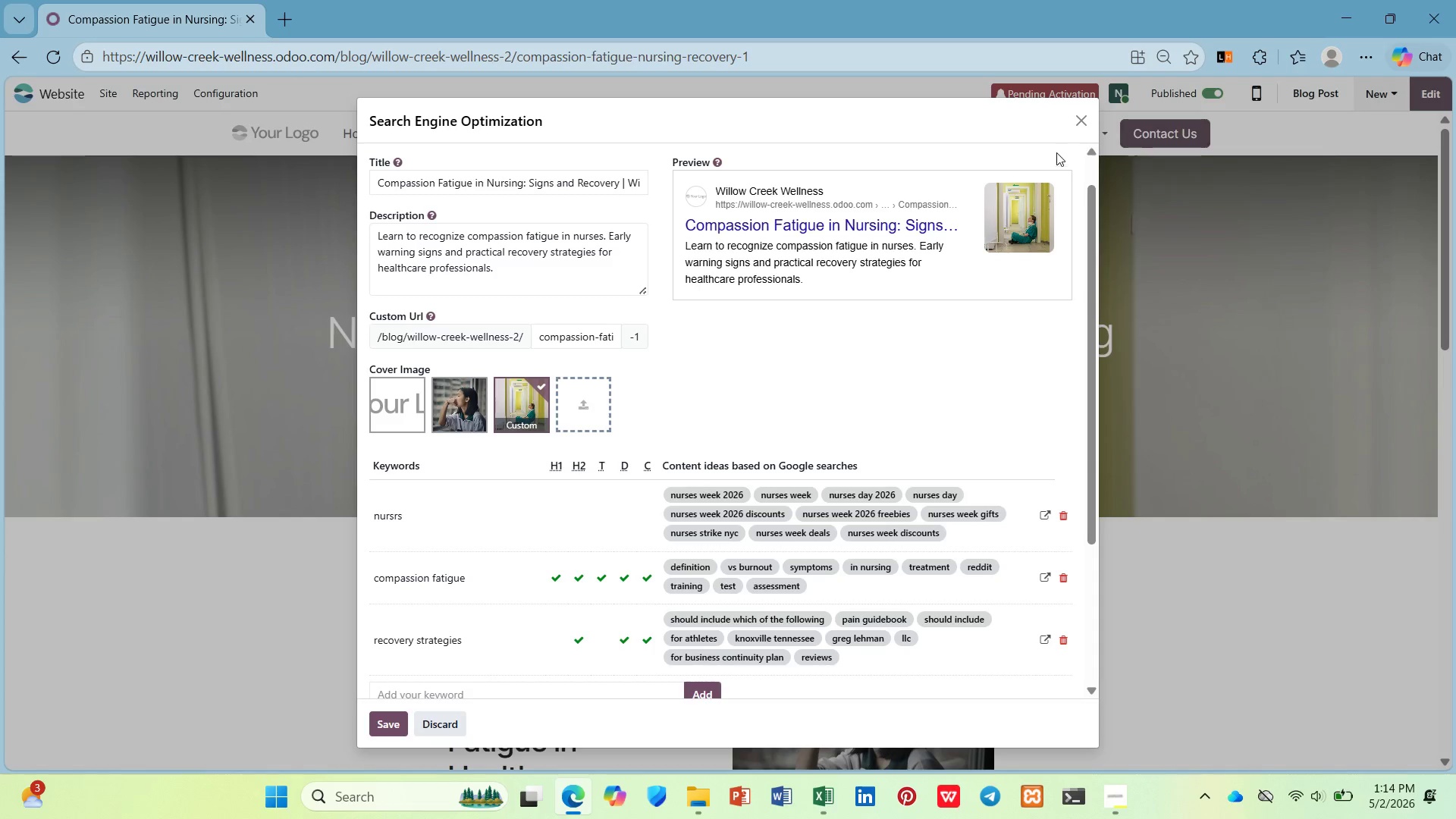 
left_click([1081, 125])
 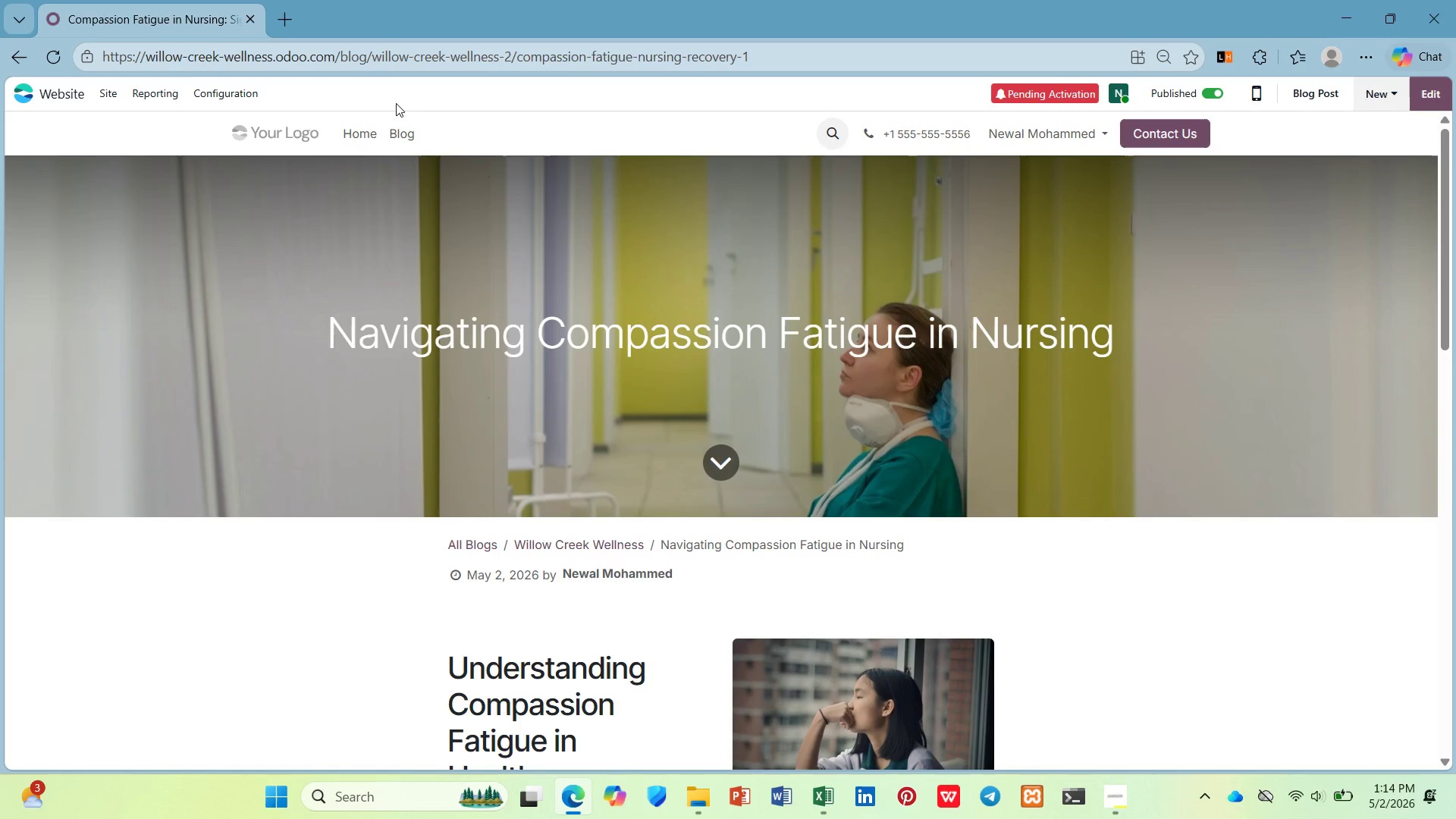 
left_click([397, 124])
 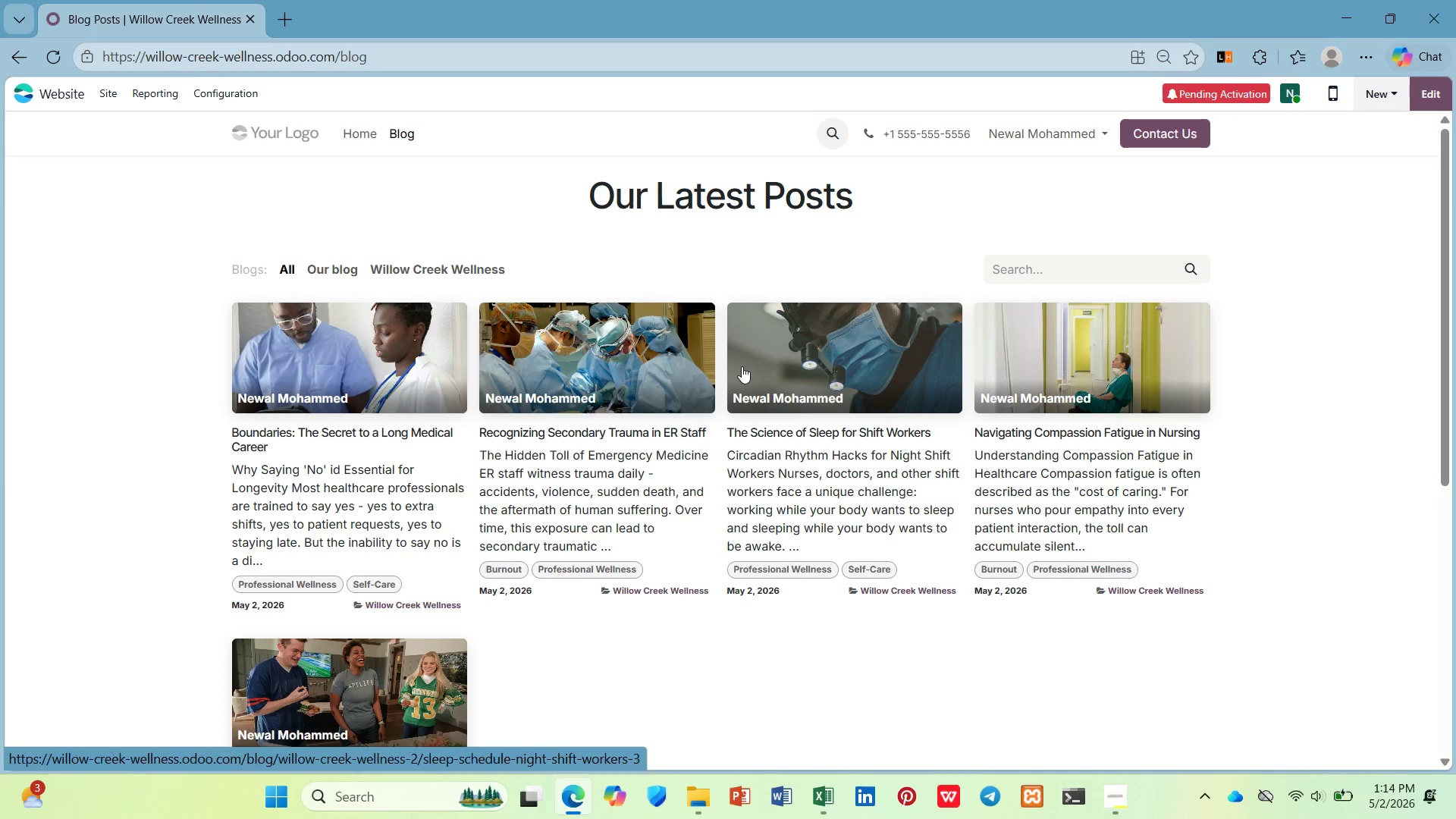 
wait(10.09)
 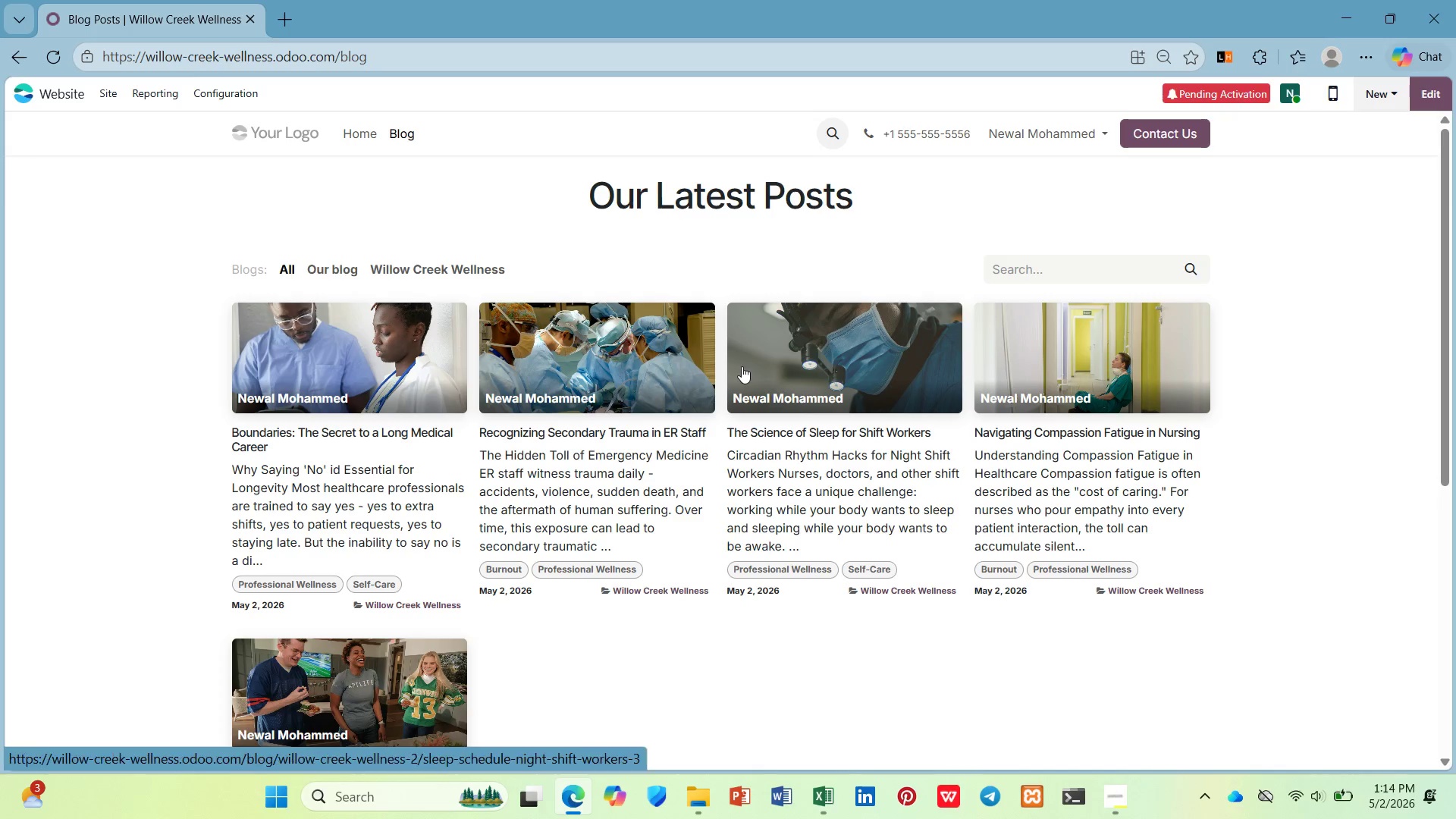 
scroll: coordinate [504, 494], scroll_direction: down, amount: 2.0
 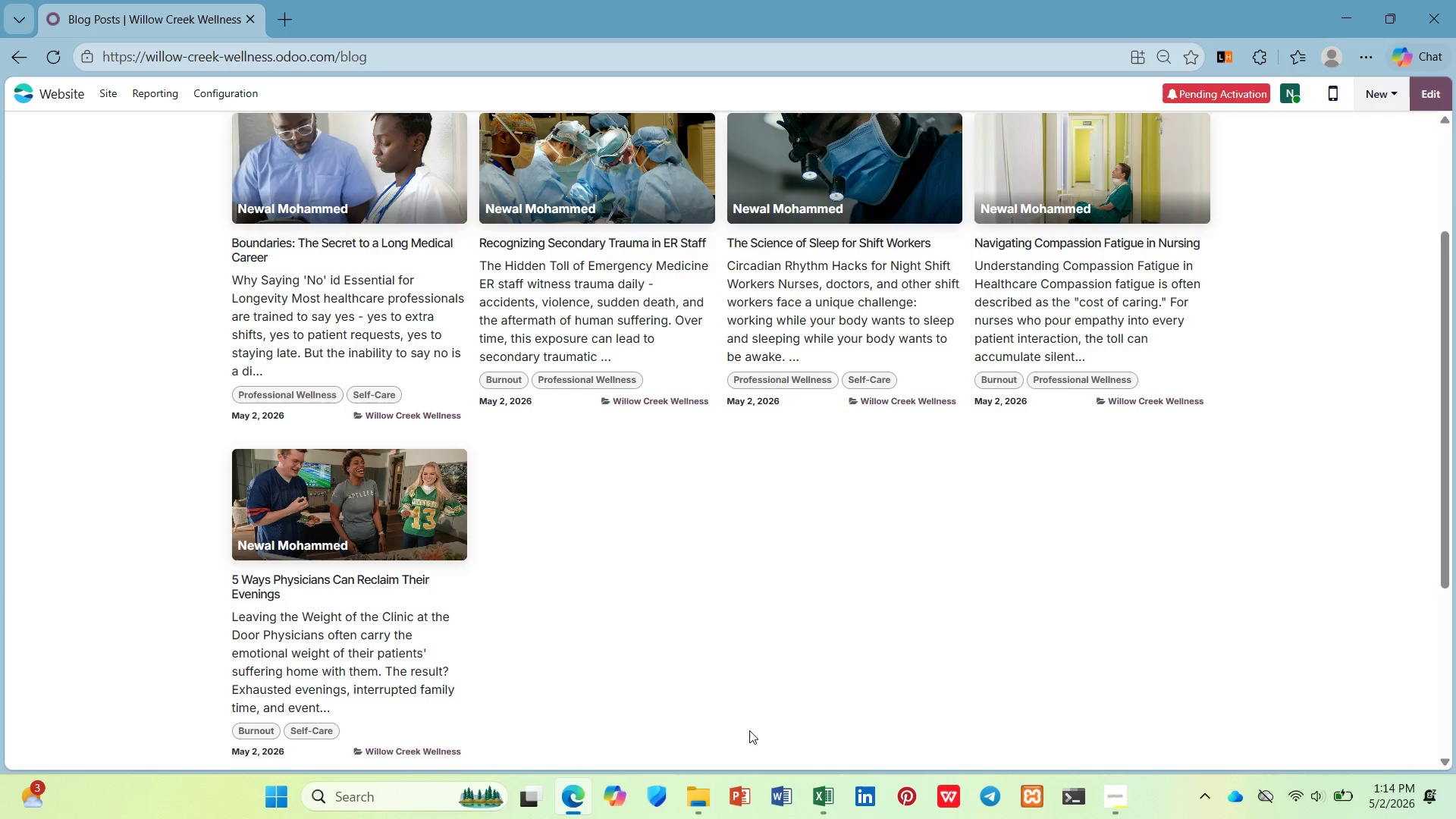 
left_click([836, 793])
 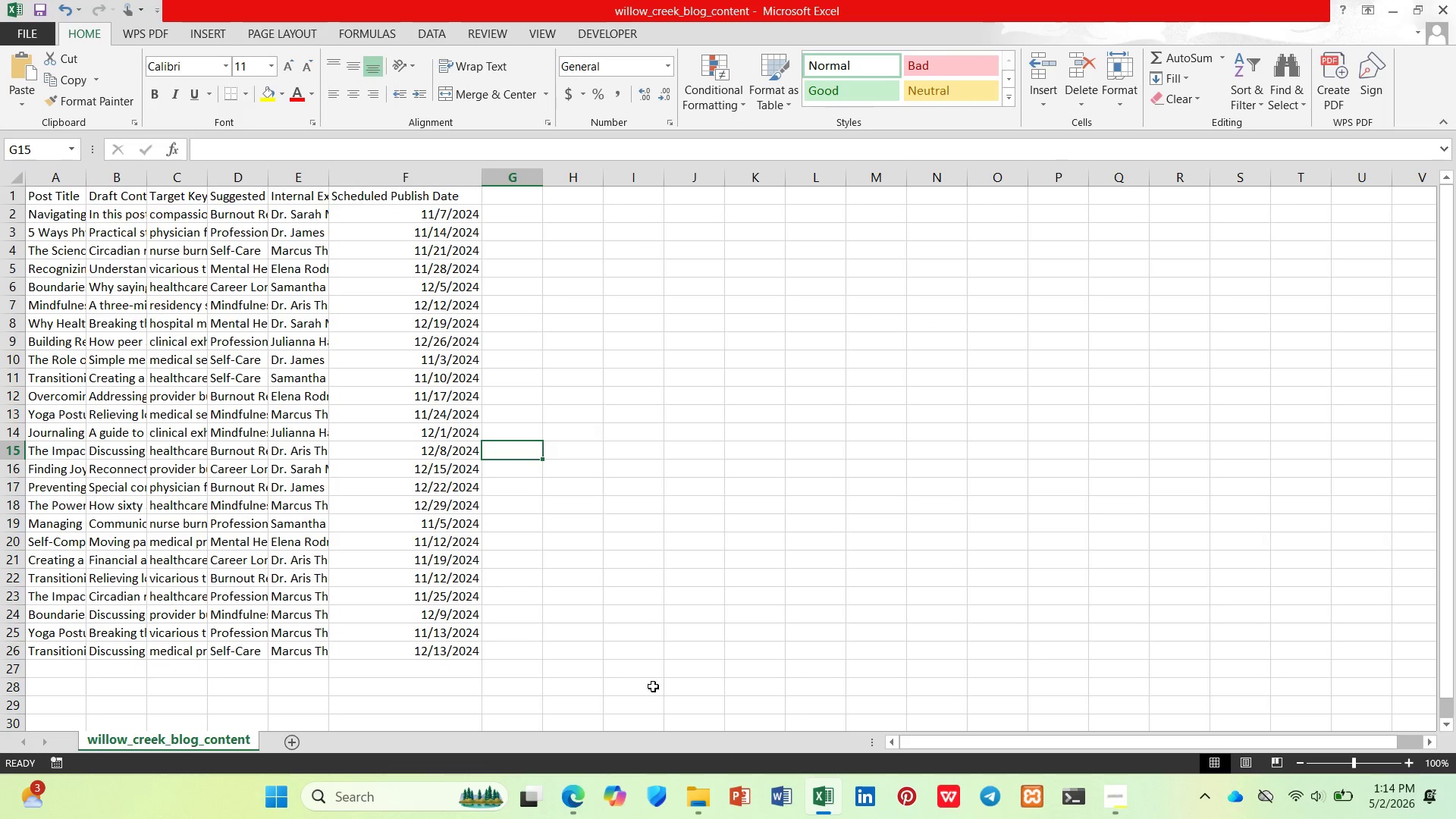 
scroll: coordinate [366, 495], scroll_direction: up, amount: 5.0
 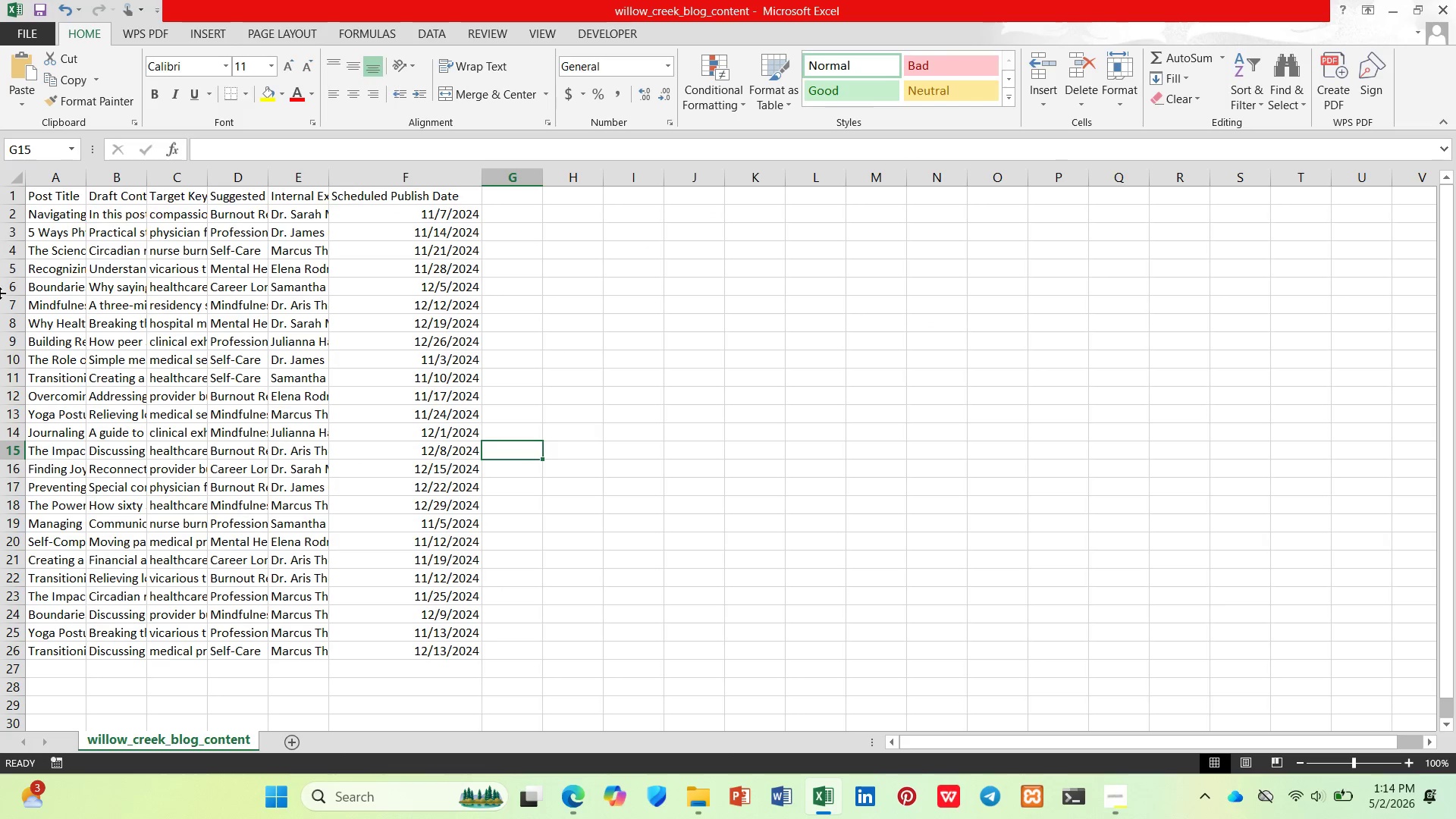 
wait(5.18)
 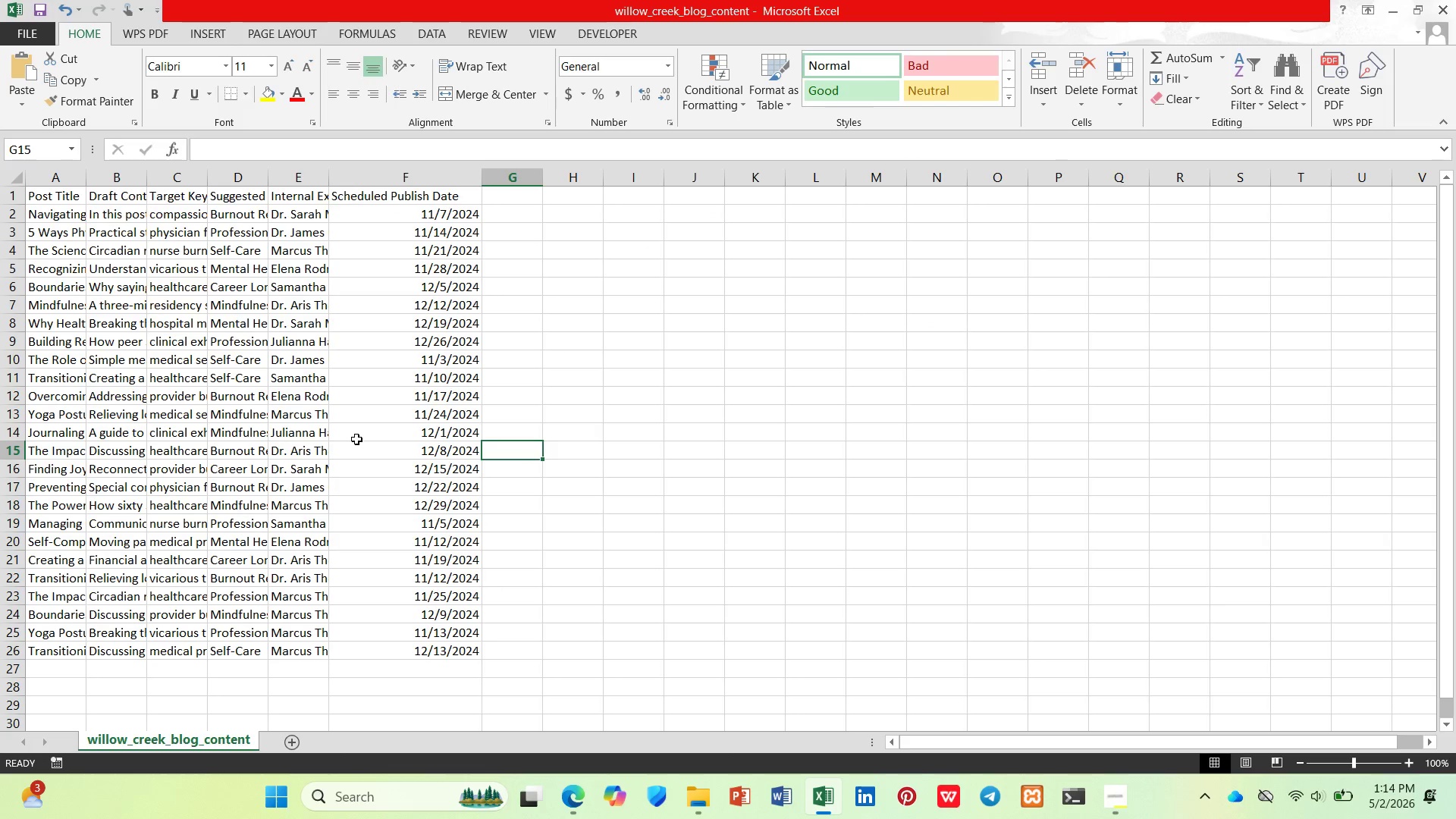 
left_click([52, 237])
 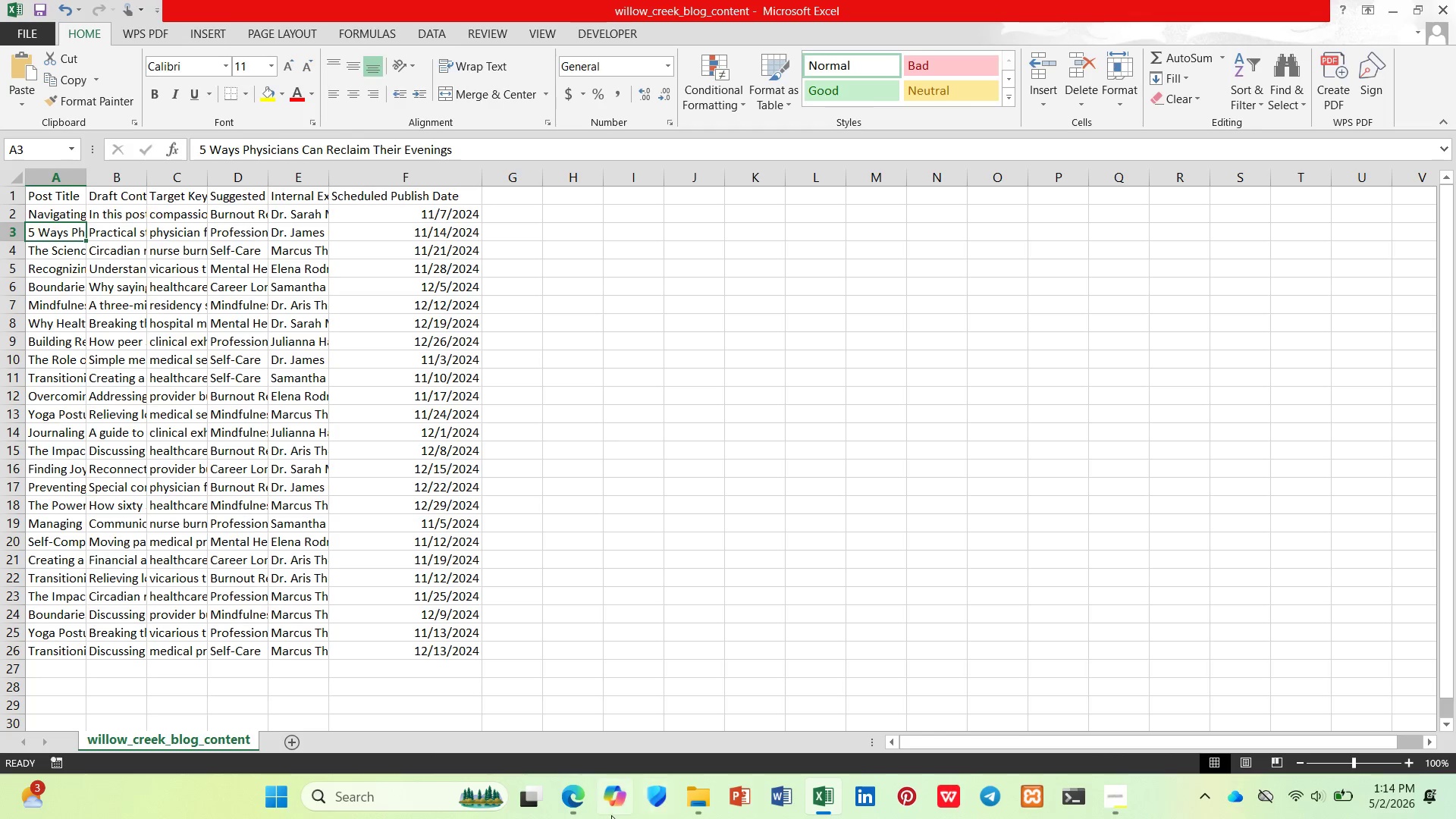 
left_click([578, 792])
 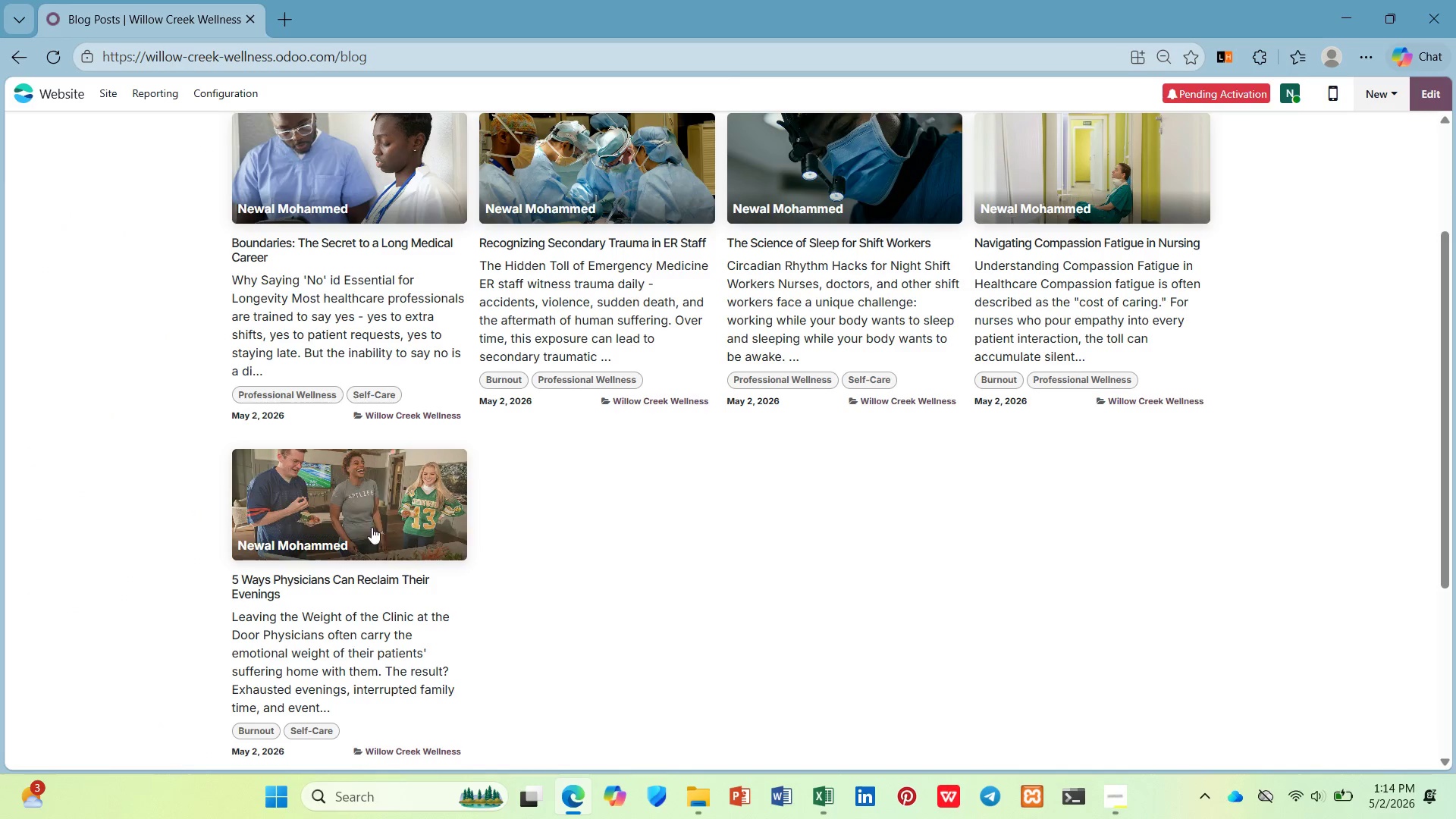 
left_click([359, 504])
 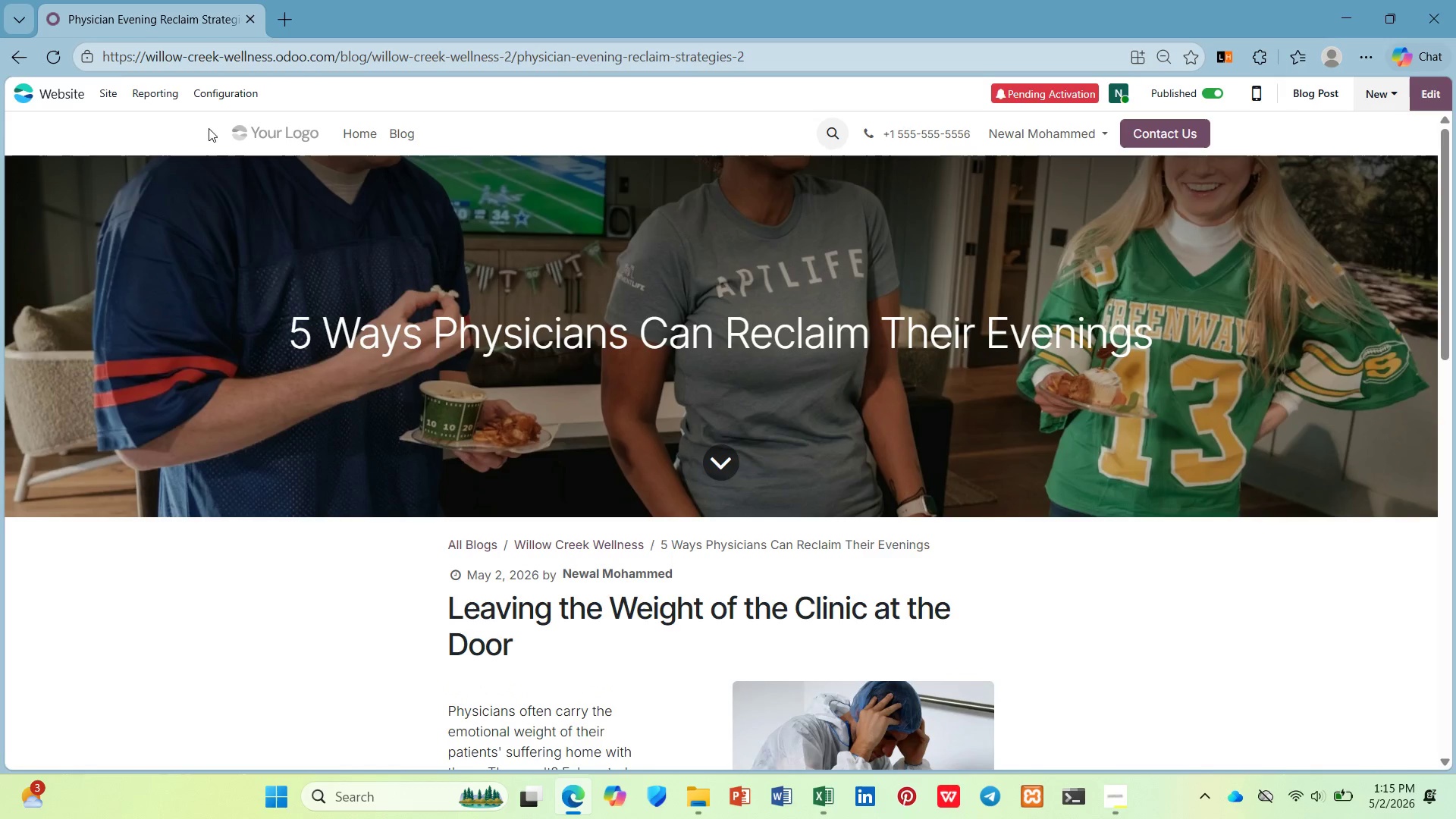 
left_click([115, 92])
 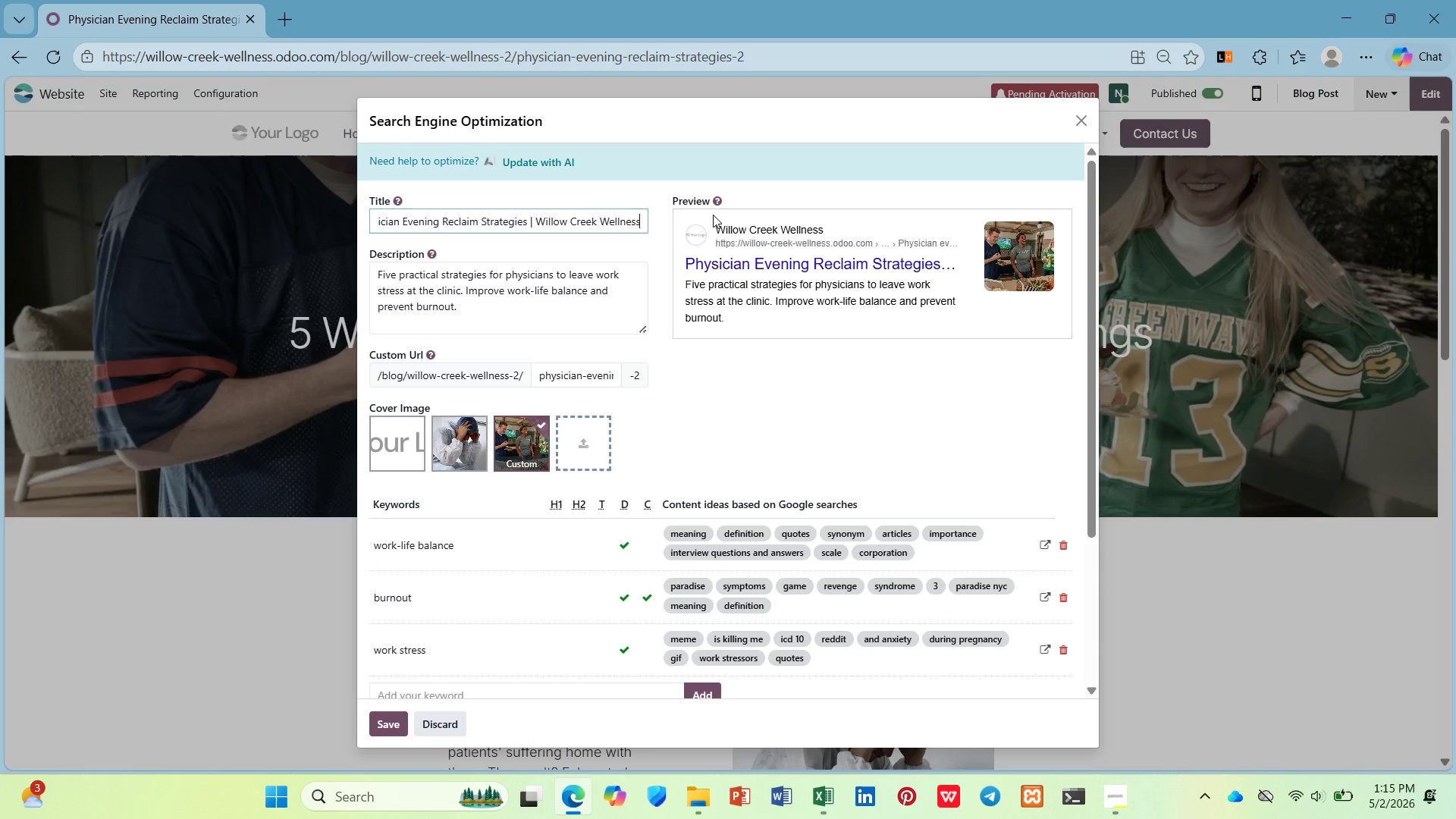 
wait(34.61)
 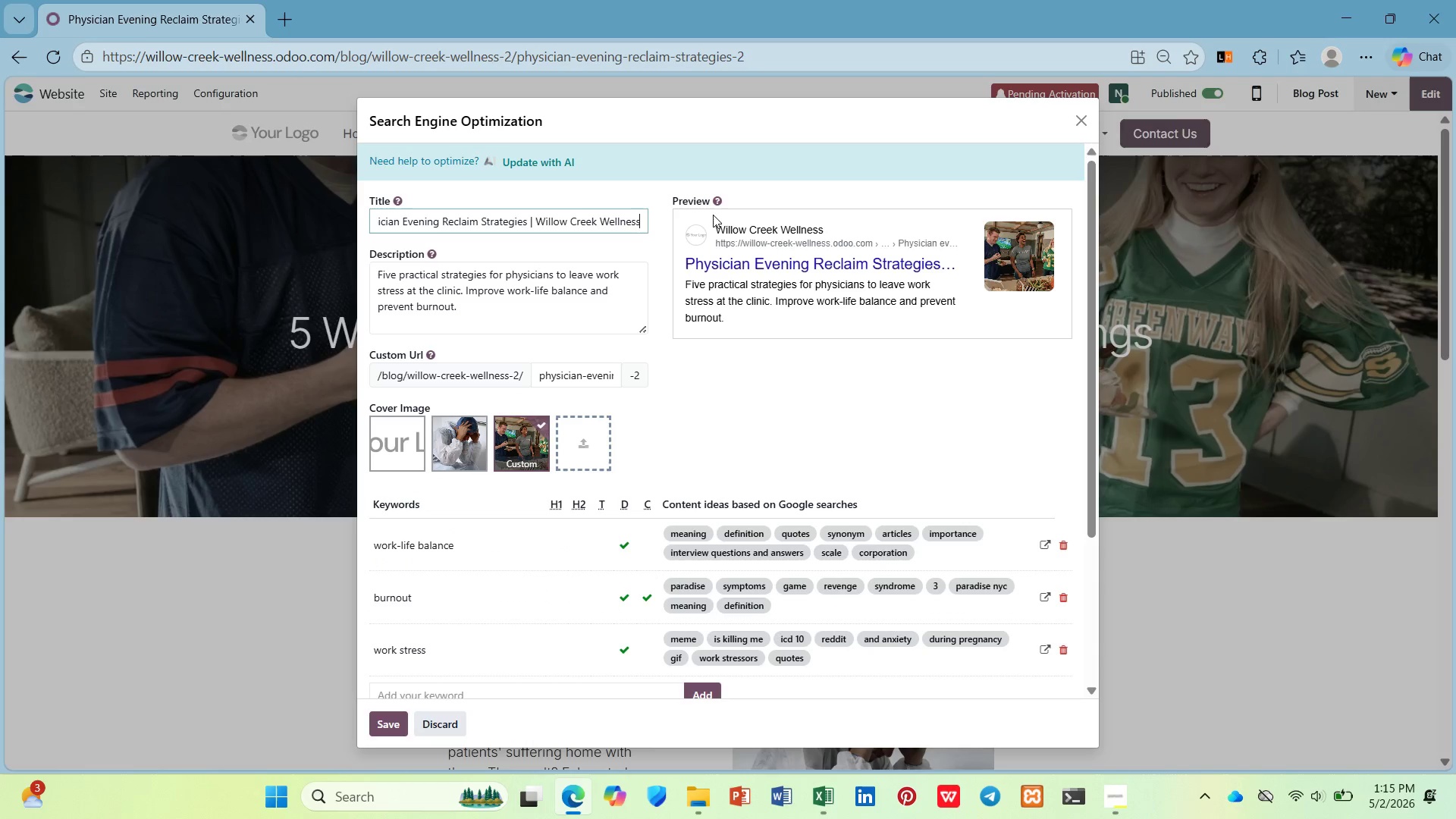 
left_click_drag(start_coordinate=[1092, 376], to_coordinate=[1087, 409])
 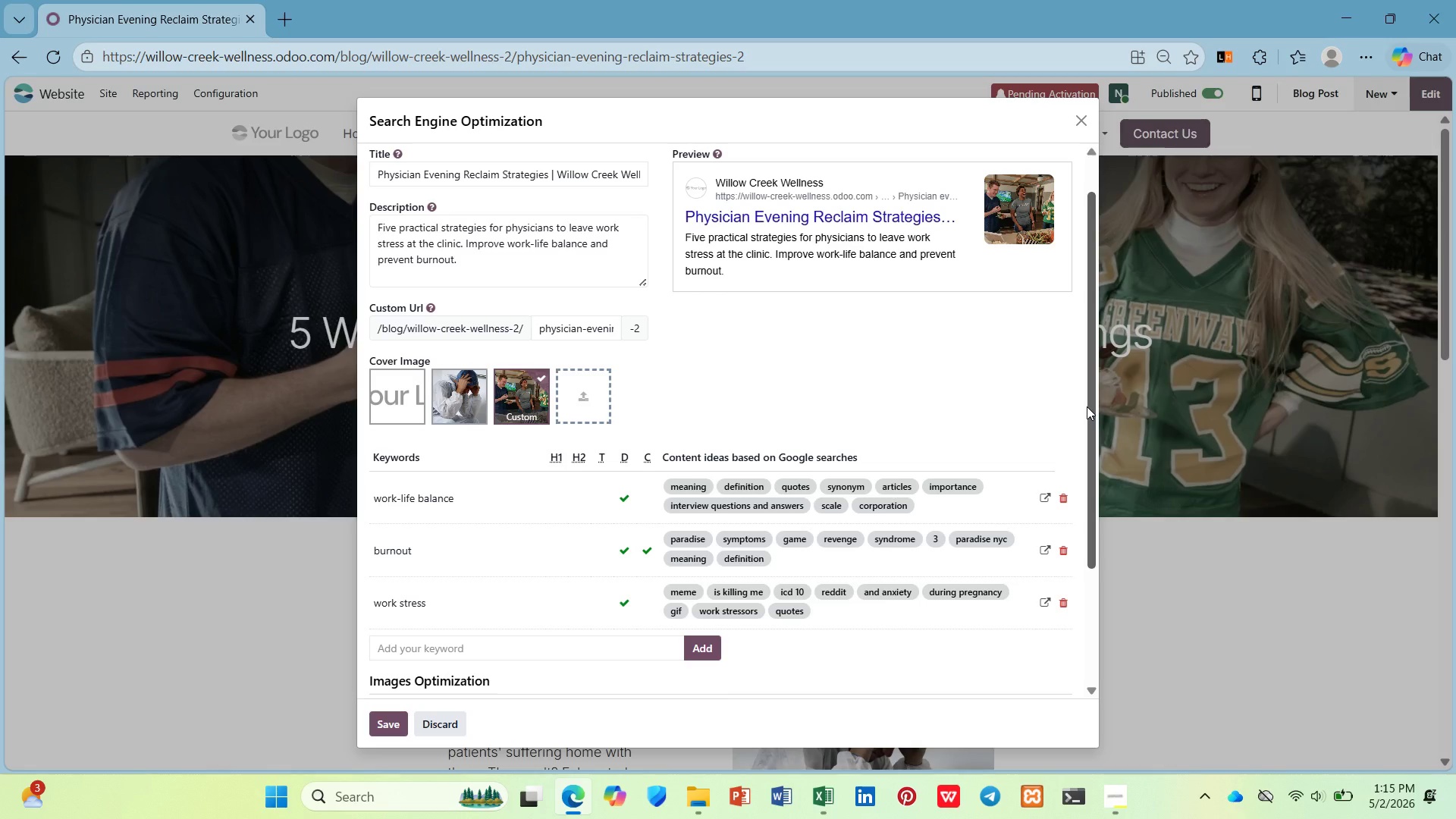 
key(PrintScreen)
 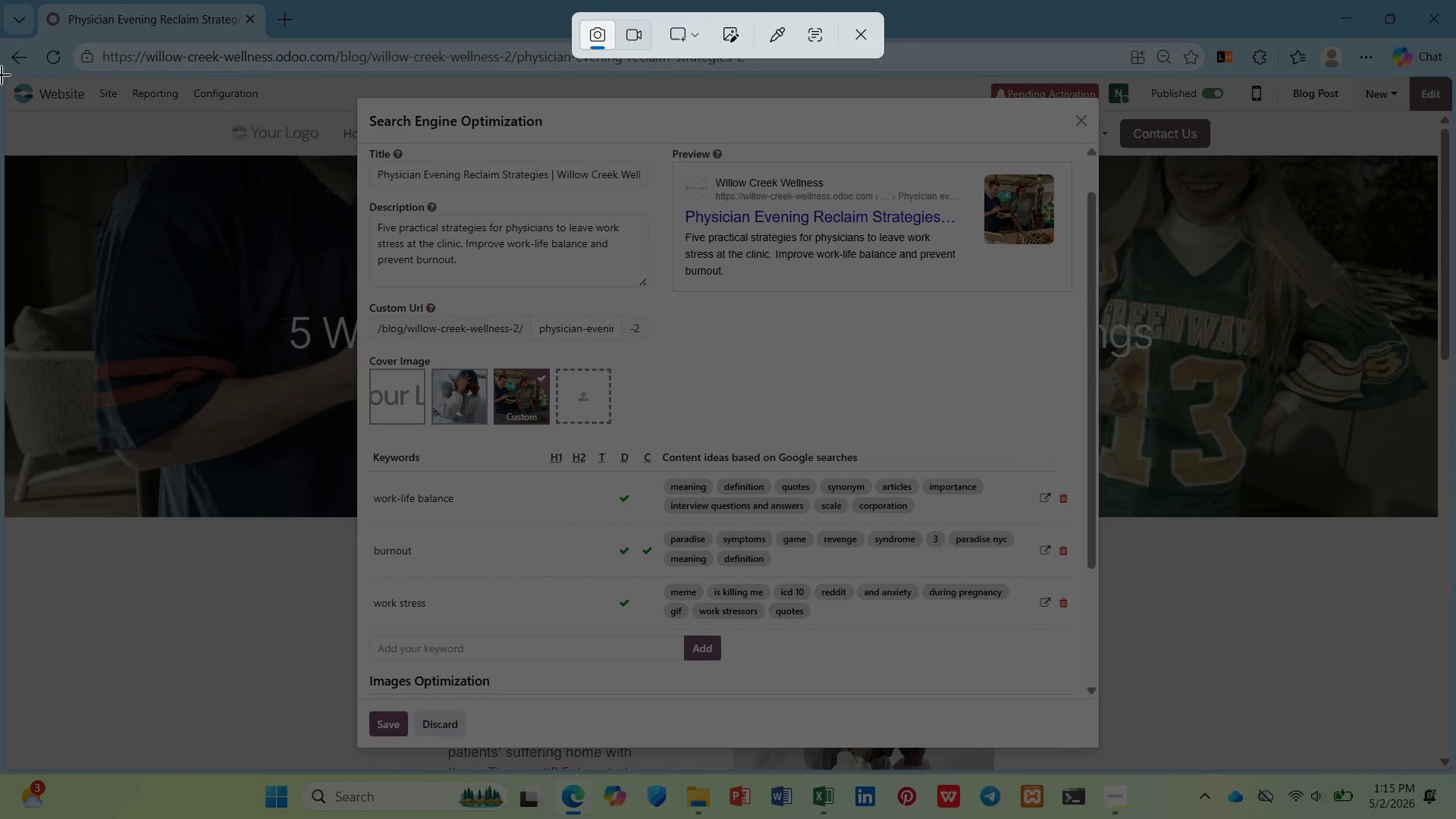 
left_click_drag(start_coordinate=[4, 74], to_coordinate=[1455, 767])
 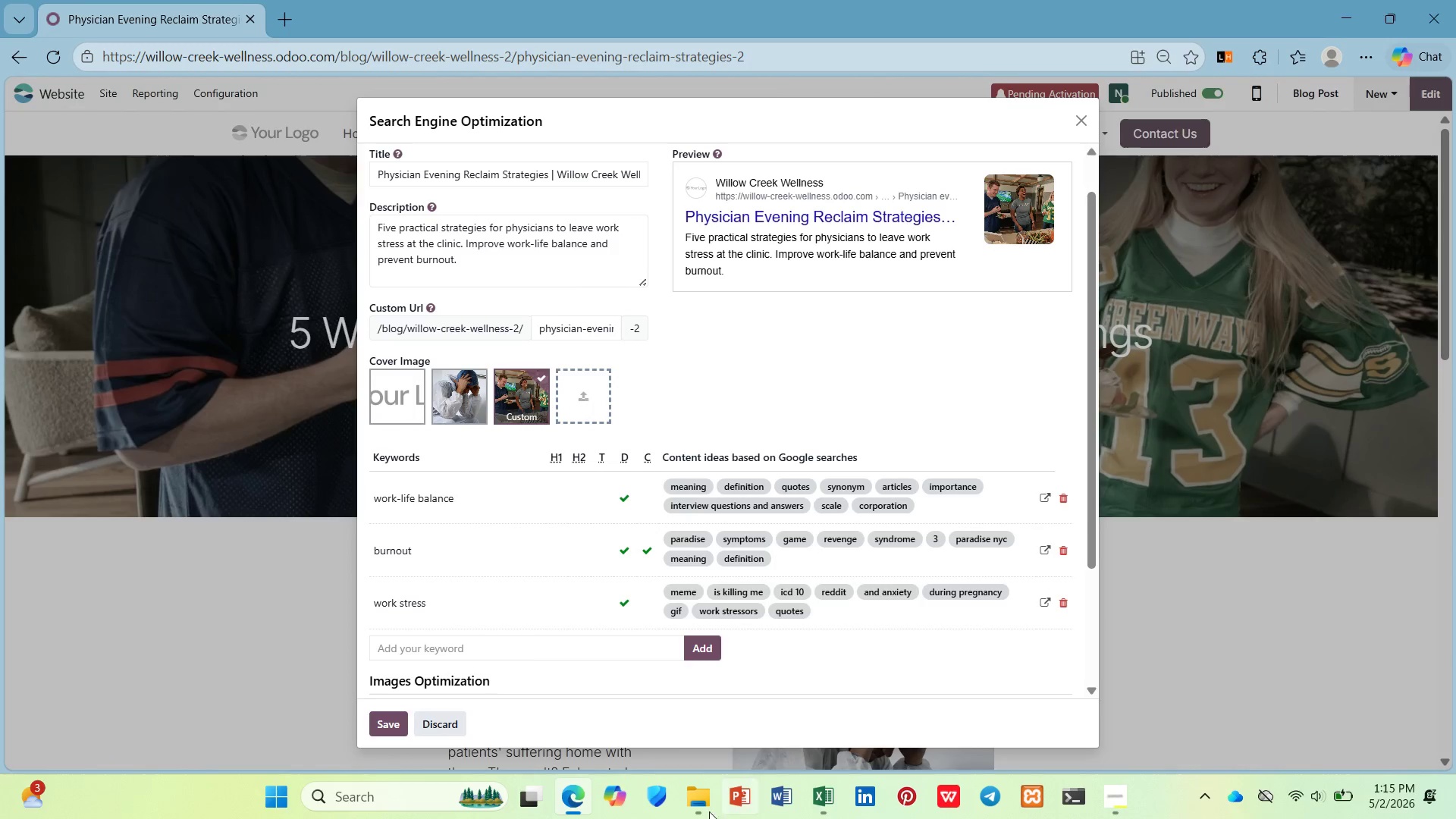 
left_click([700, 813])
 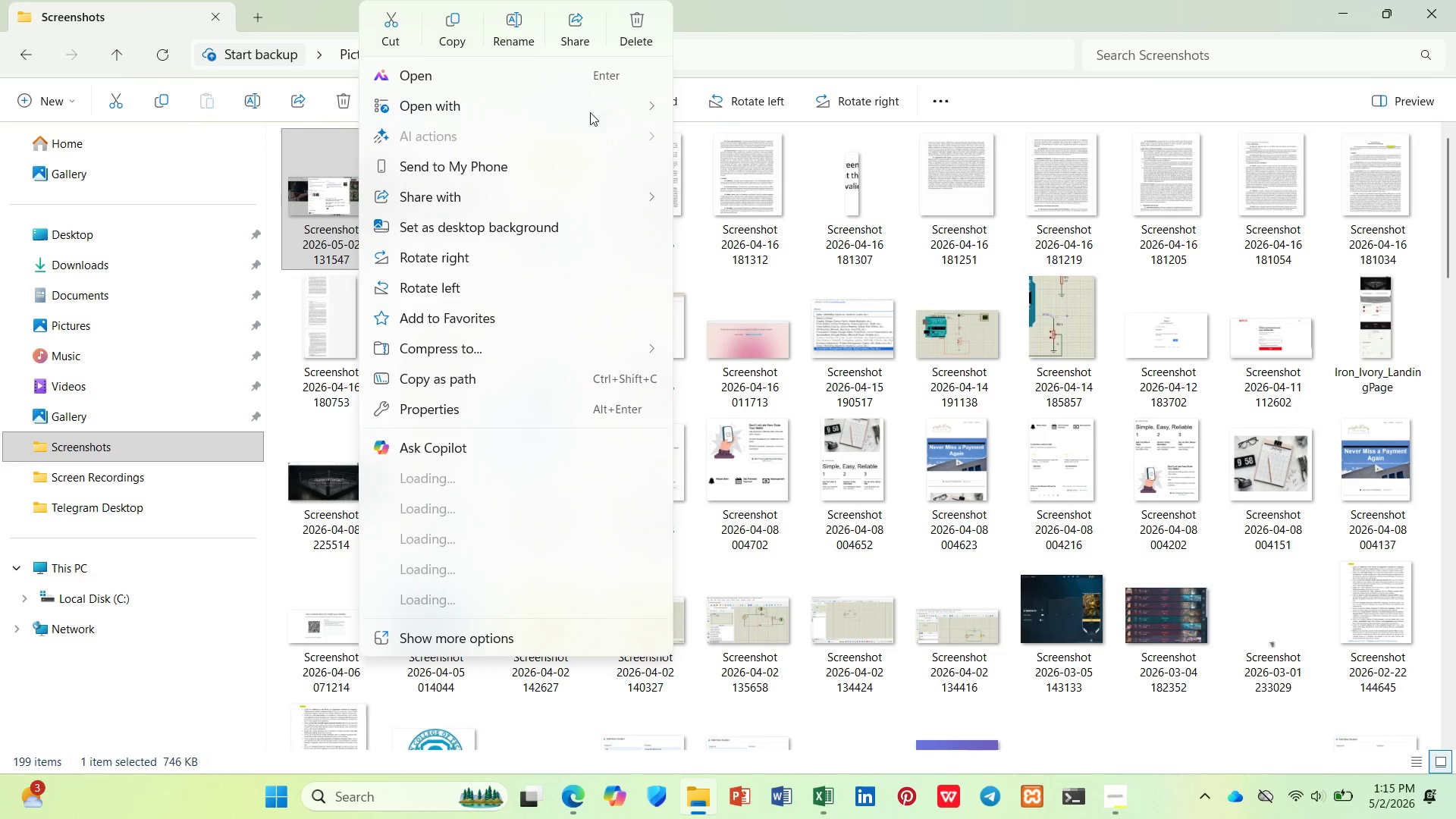 
left_click([500, 13])
 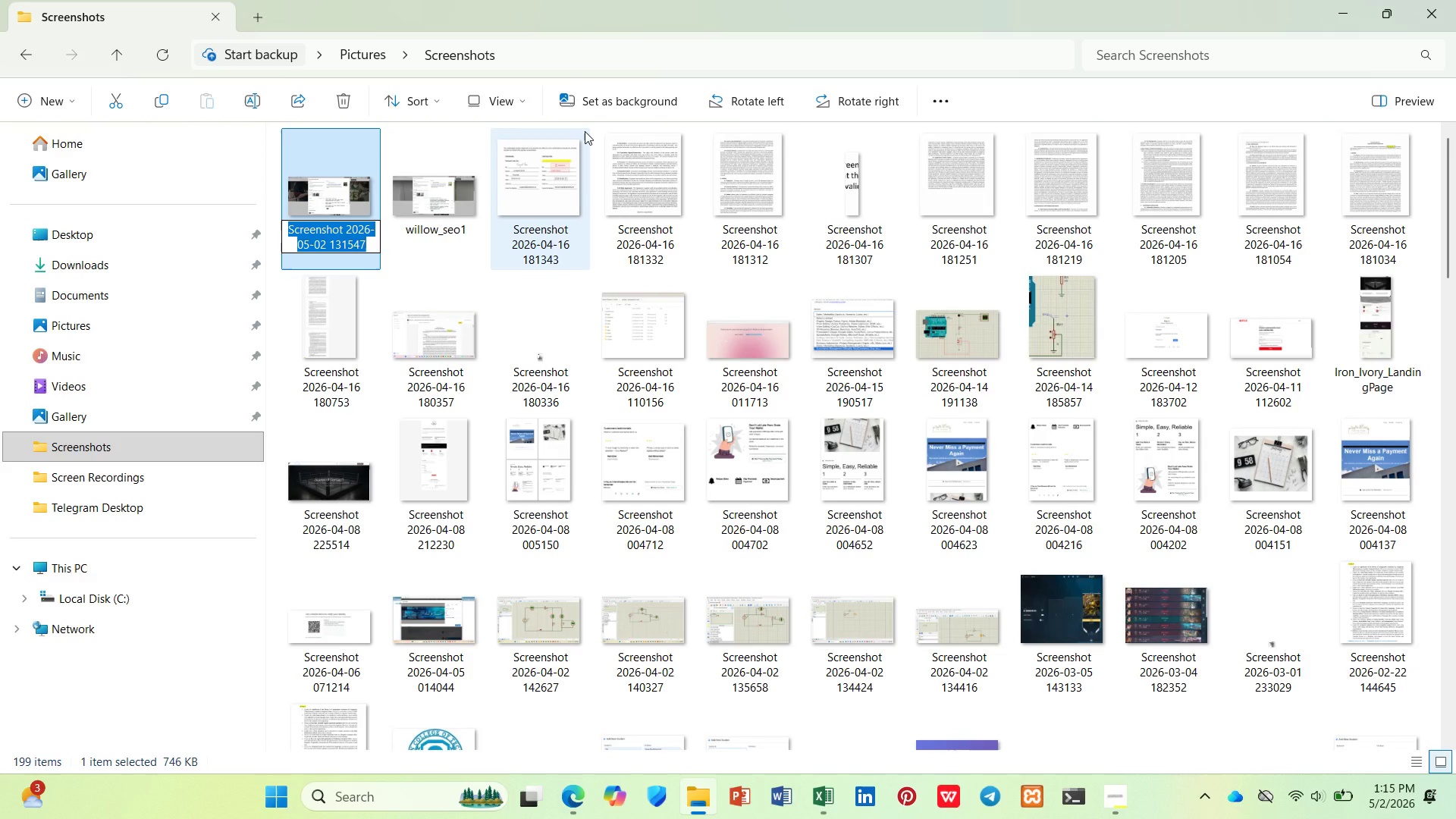 
type(willow_seo2)
 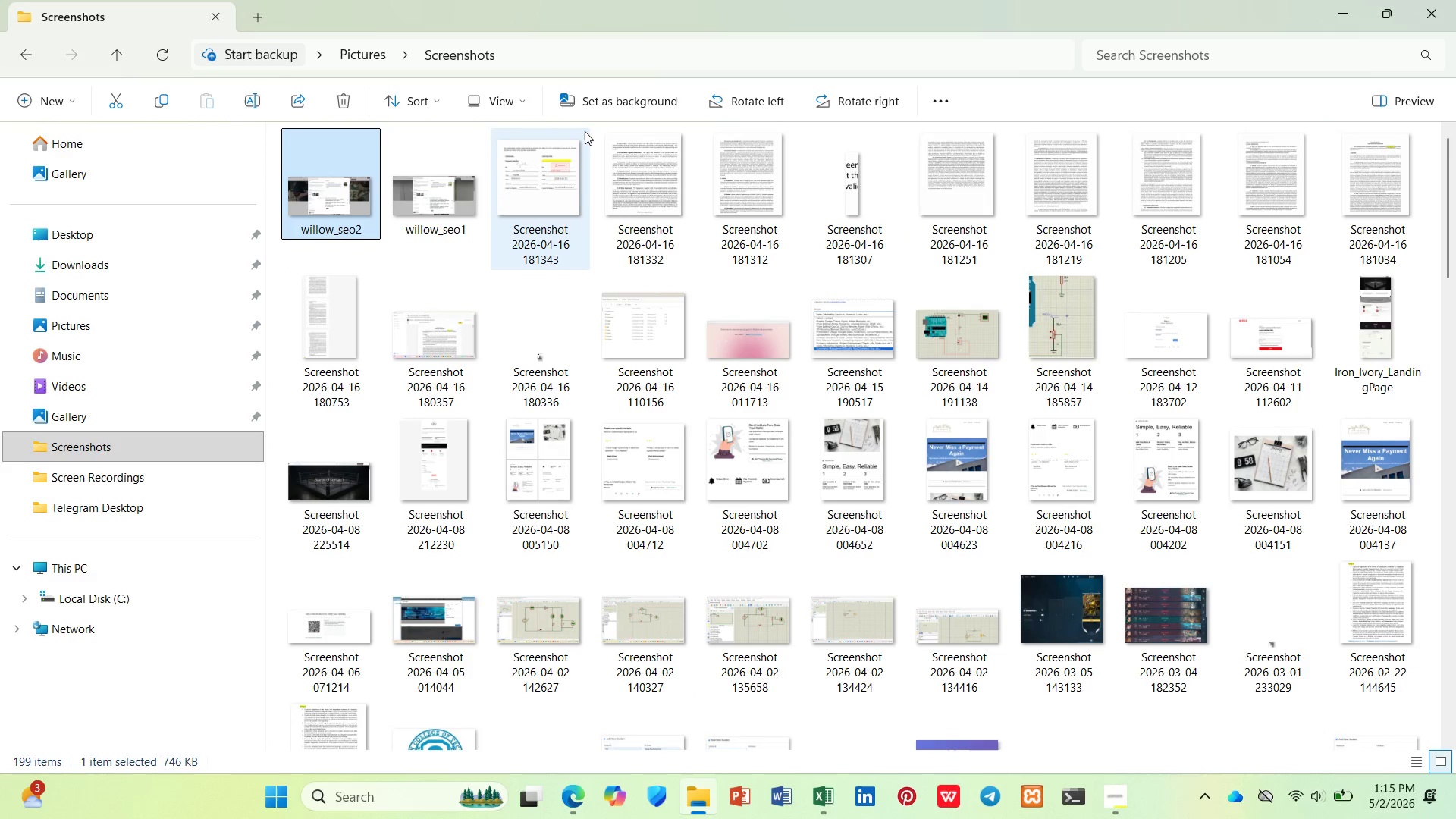 
 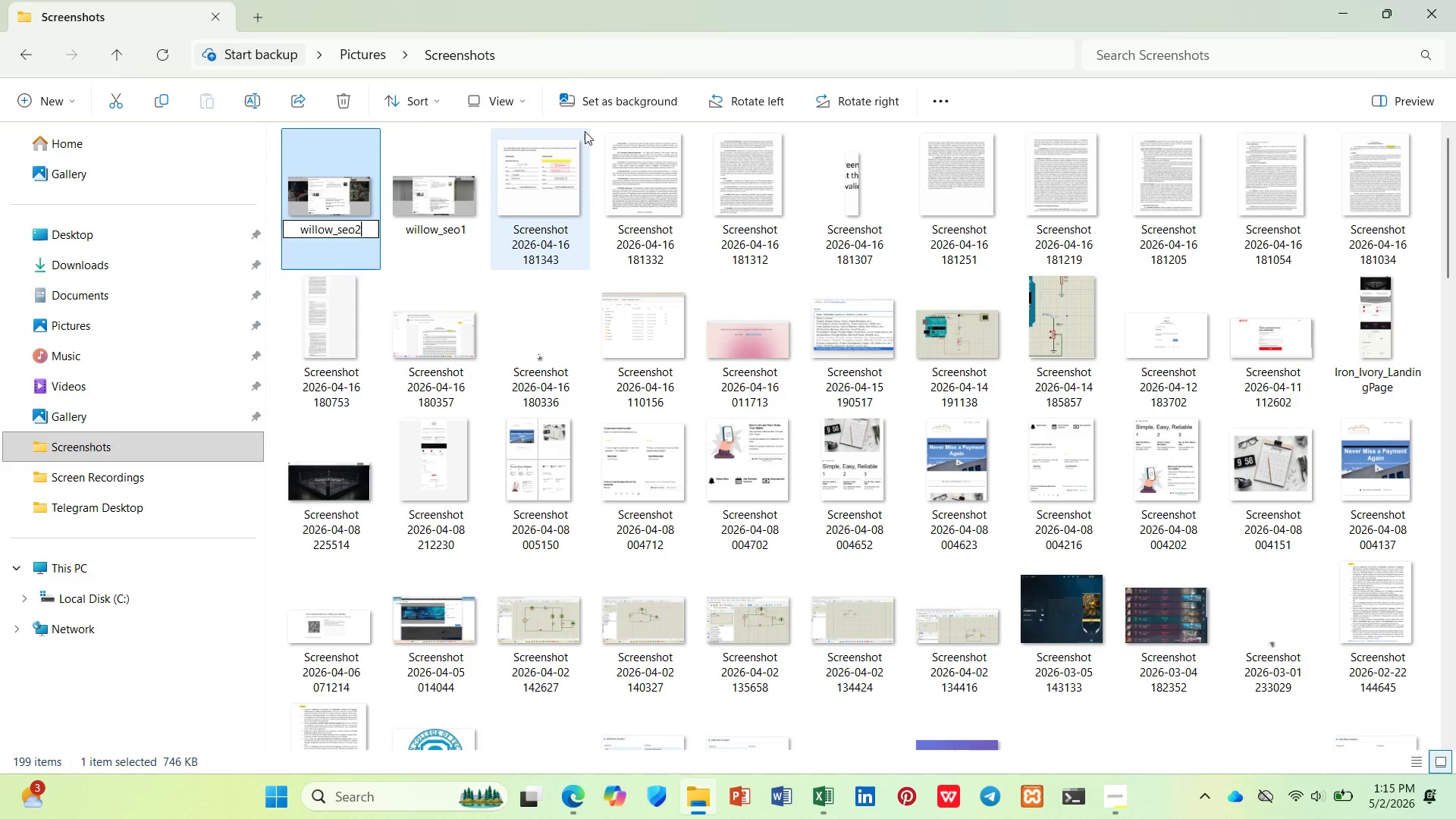 
key(Enter)
 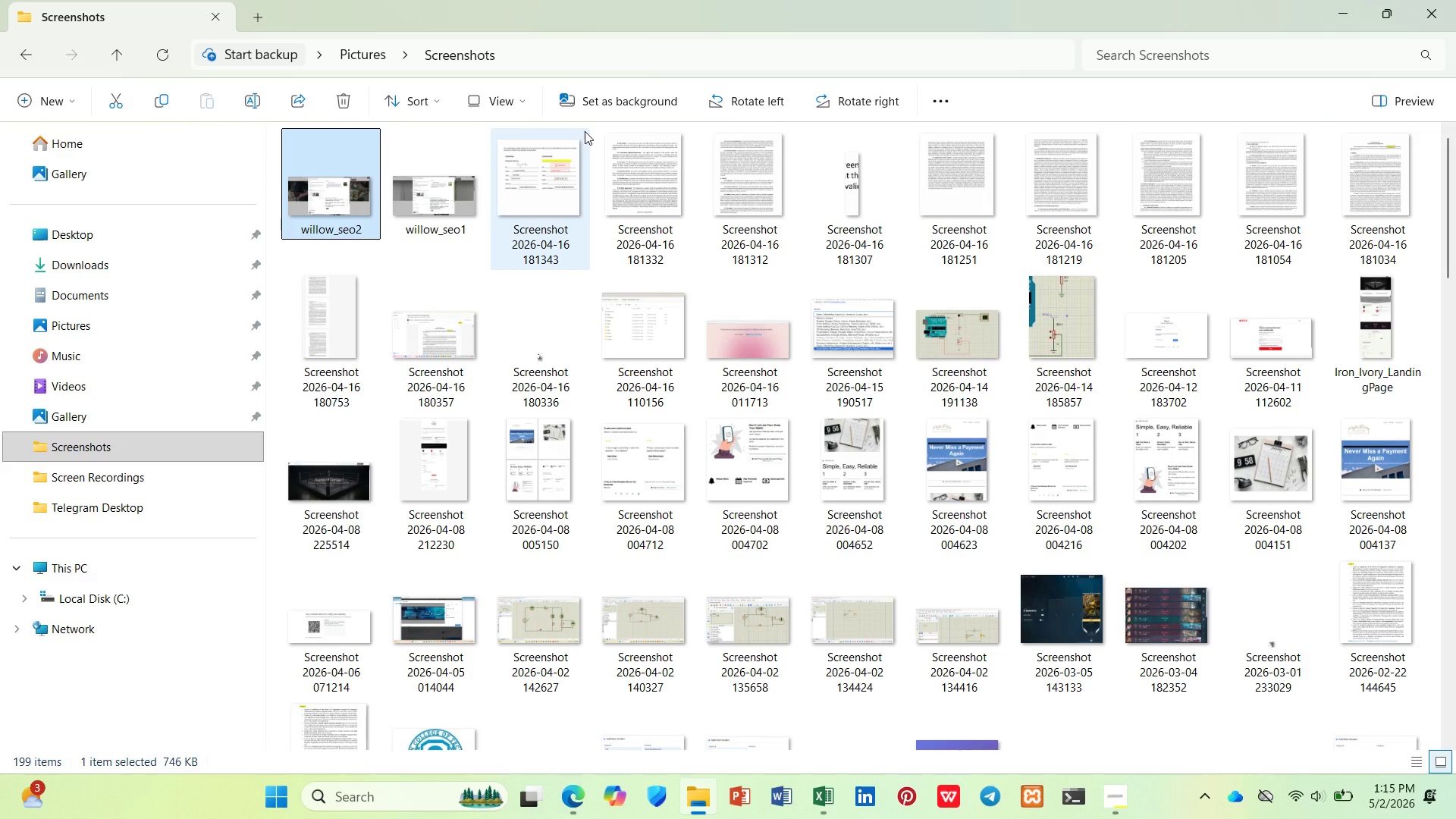 
left_click([1351, 2])
 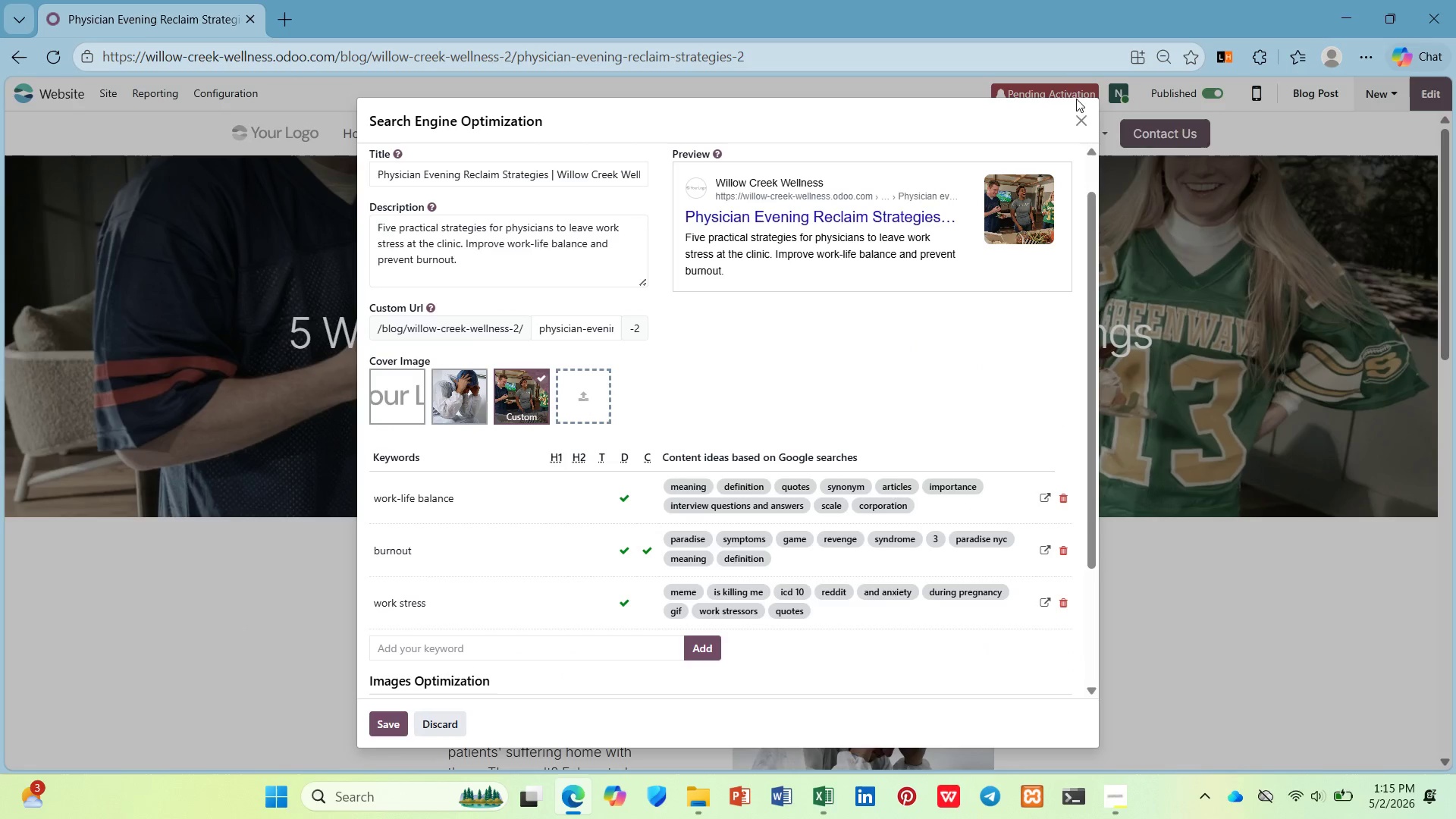 
left_click([1082, 109])
 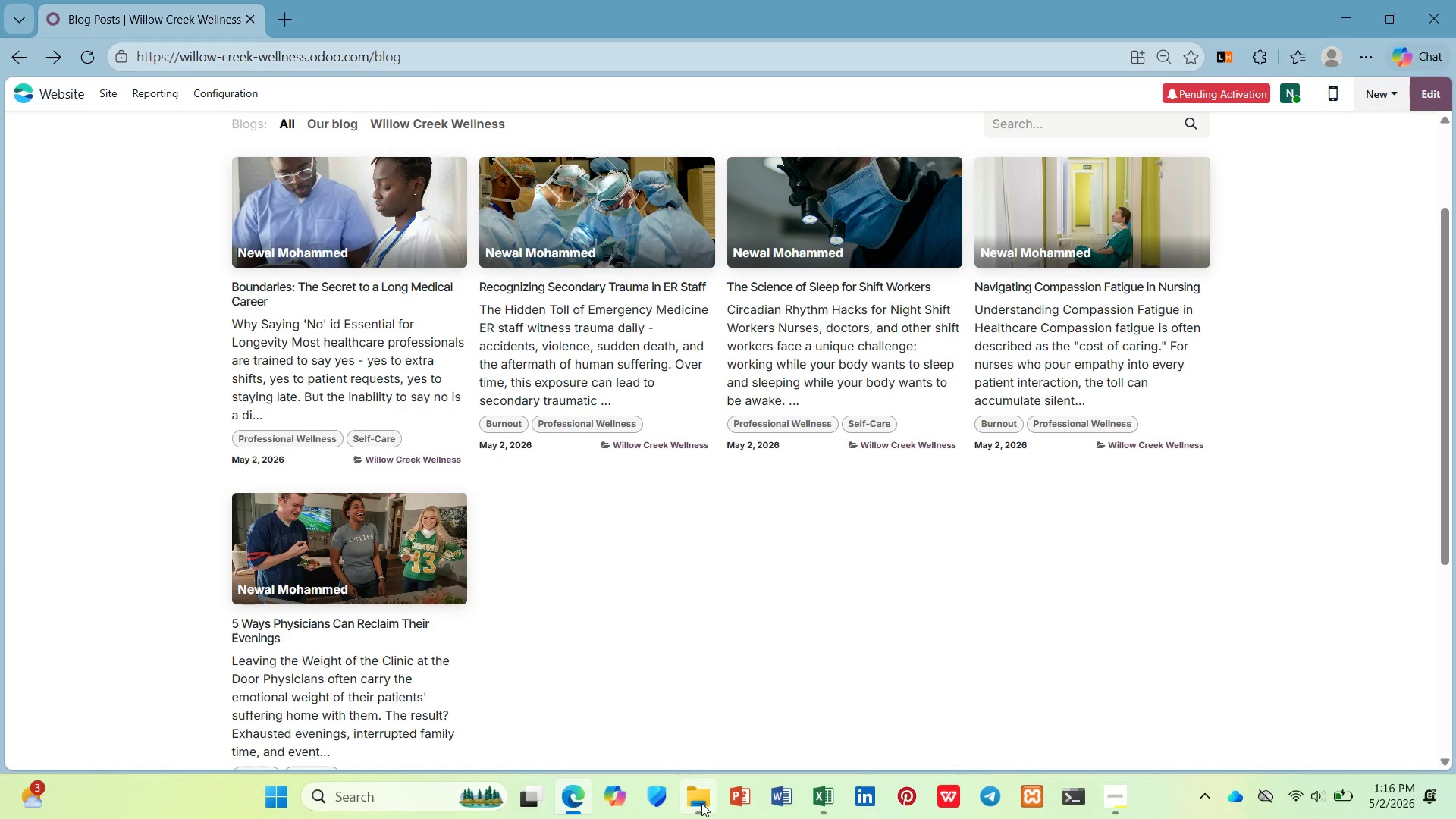 
left_click([831, 796])
 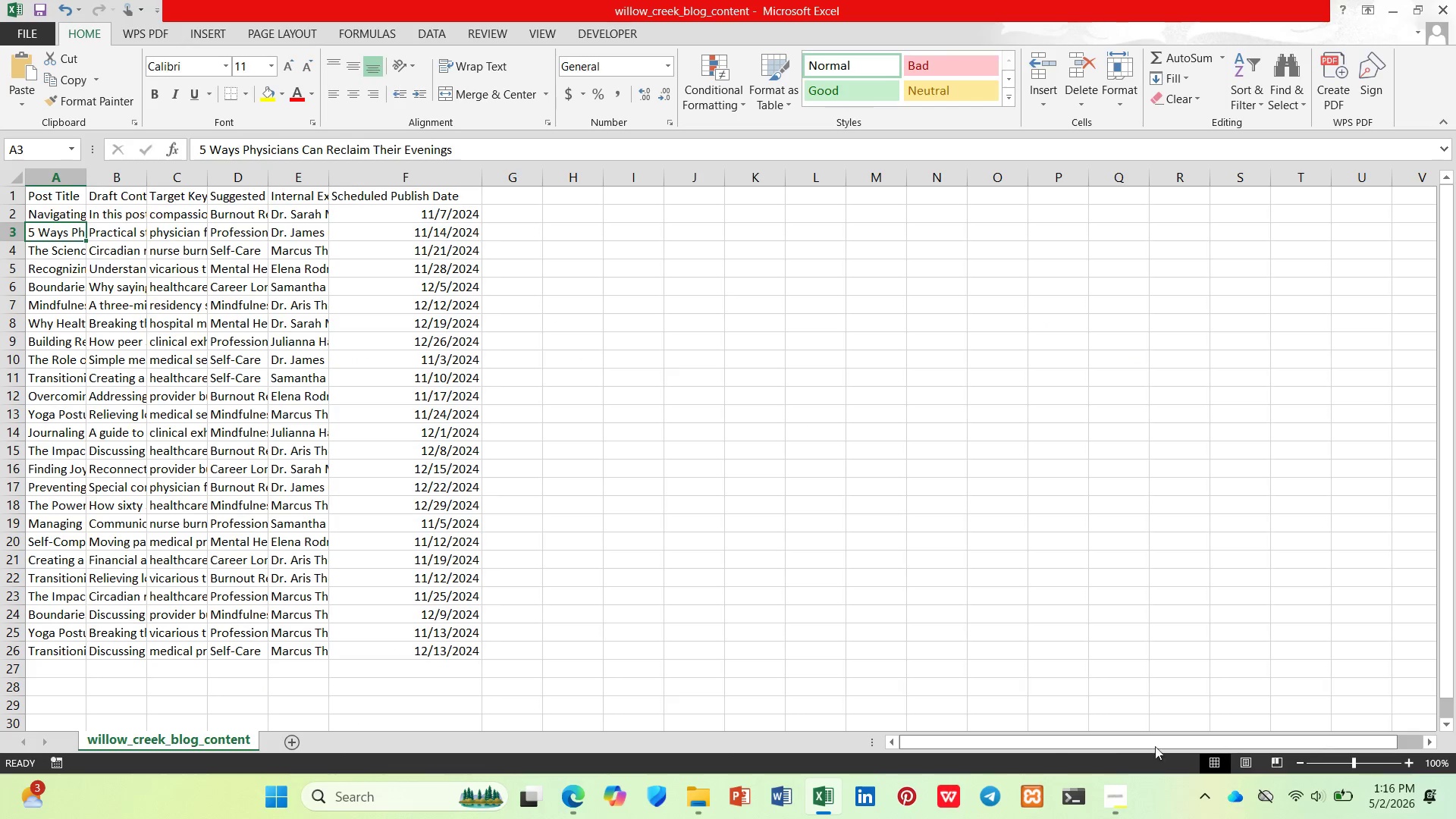 
left_click([817, 793])
 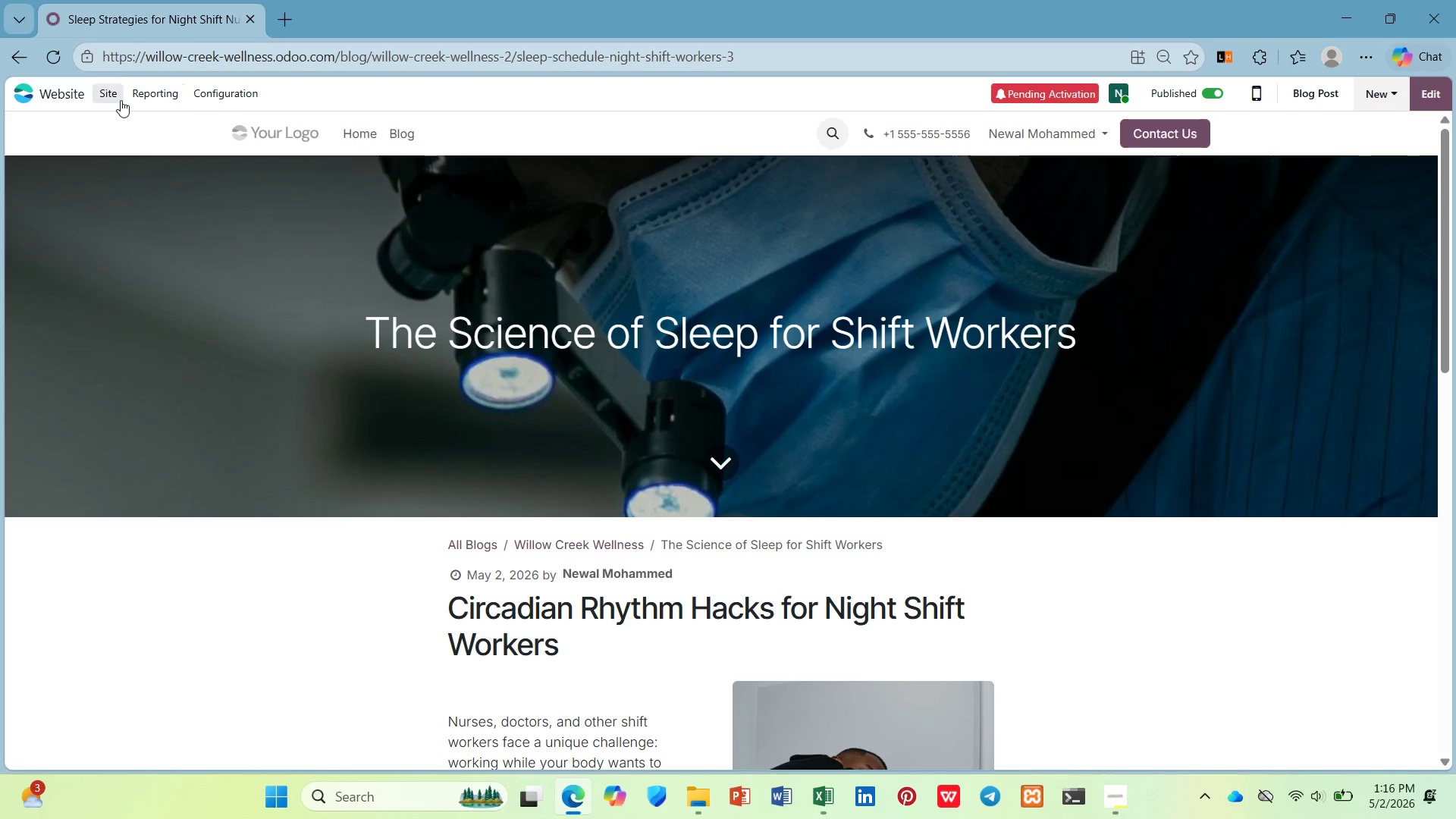 
wait(5.05)
 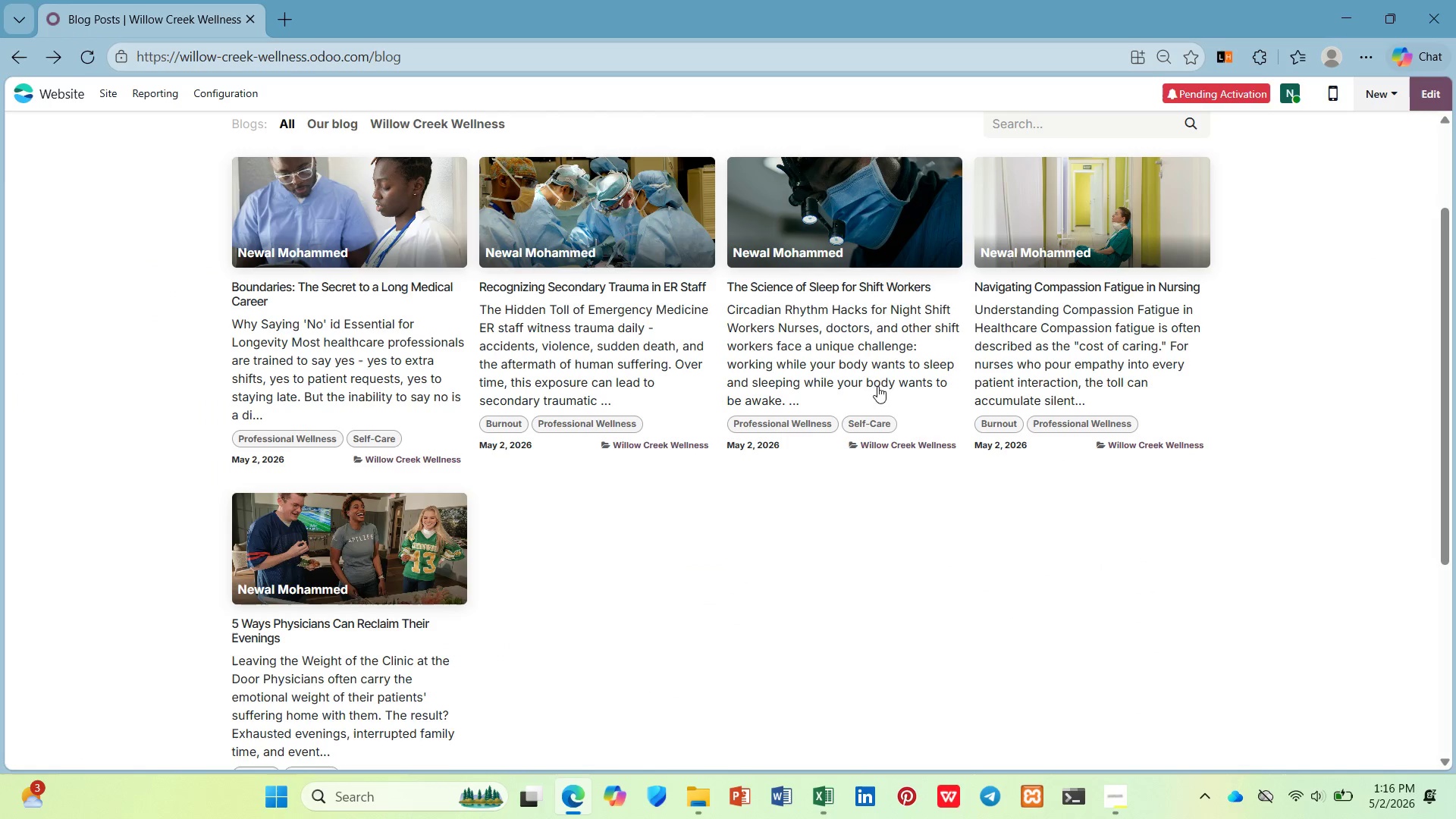 
left_click([124, 293])
 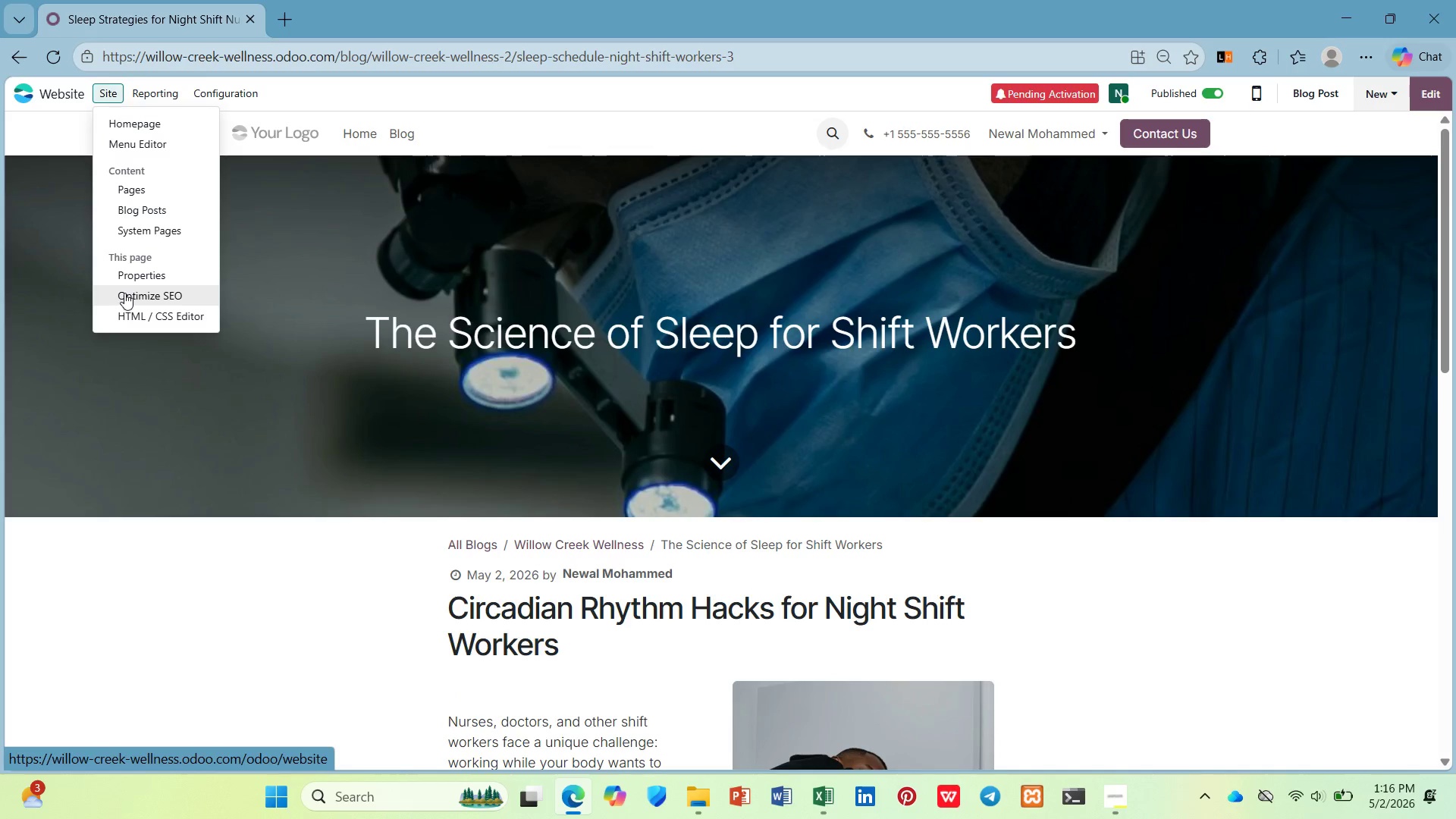 
key(PrintScreen)
 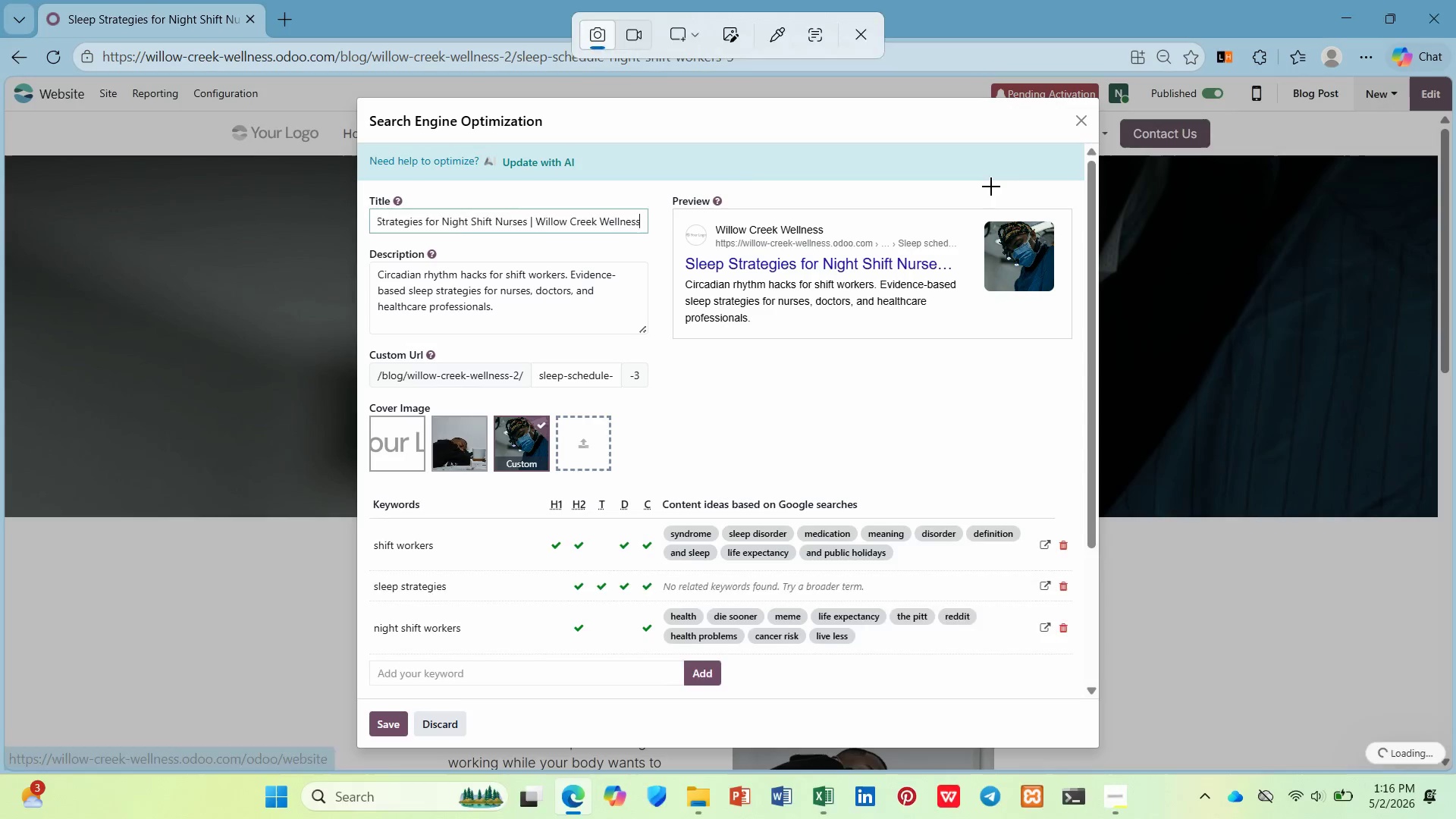 
left_click_drag(start_coordinate=[1089, 200], to_coordinate=[1090, 225])
 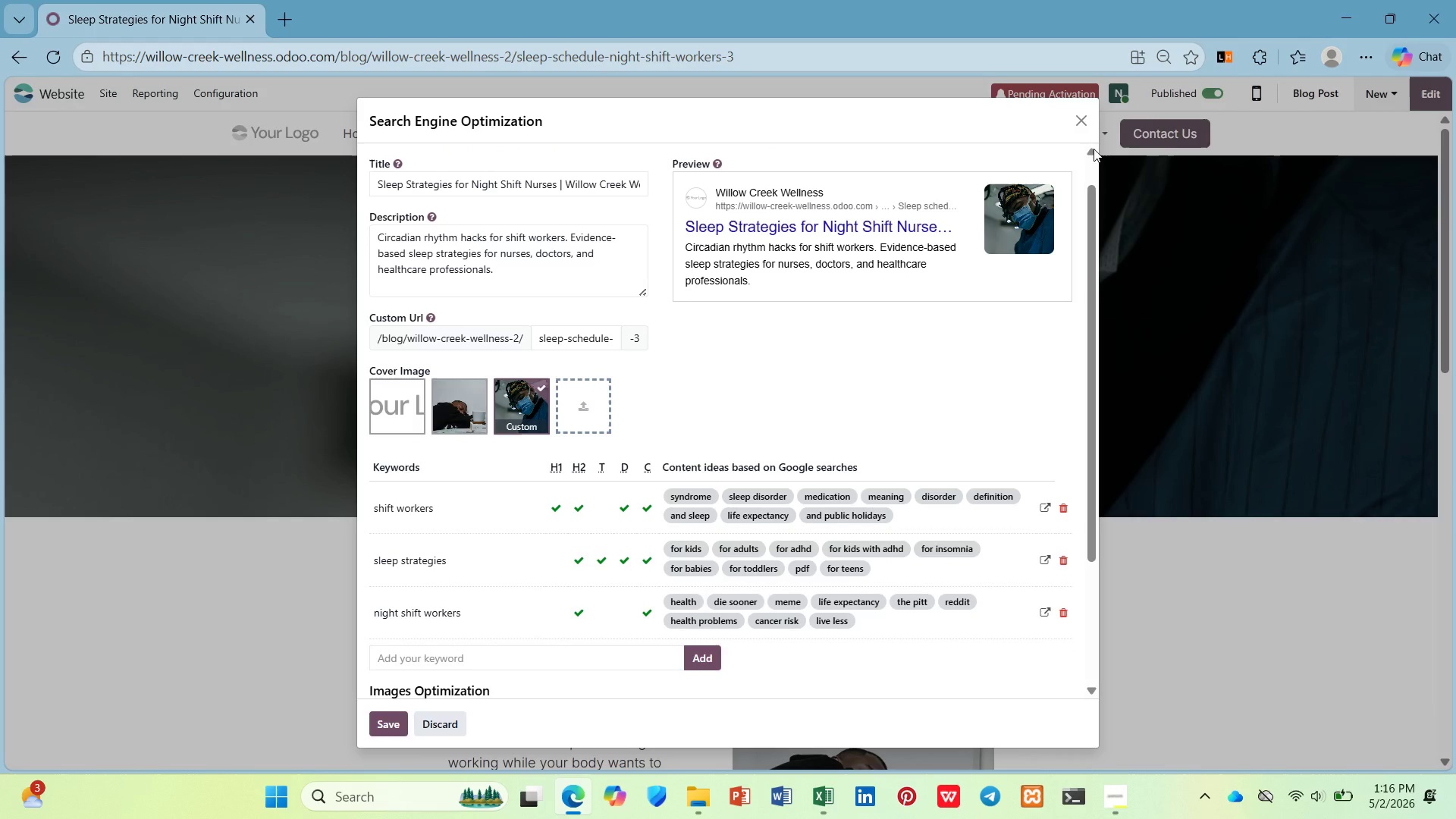 
left_click([1090, 225])
 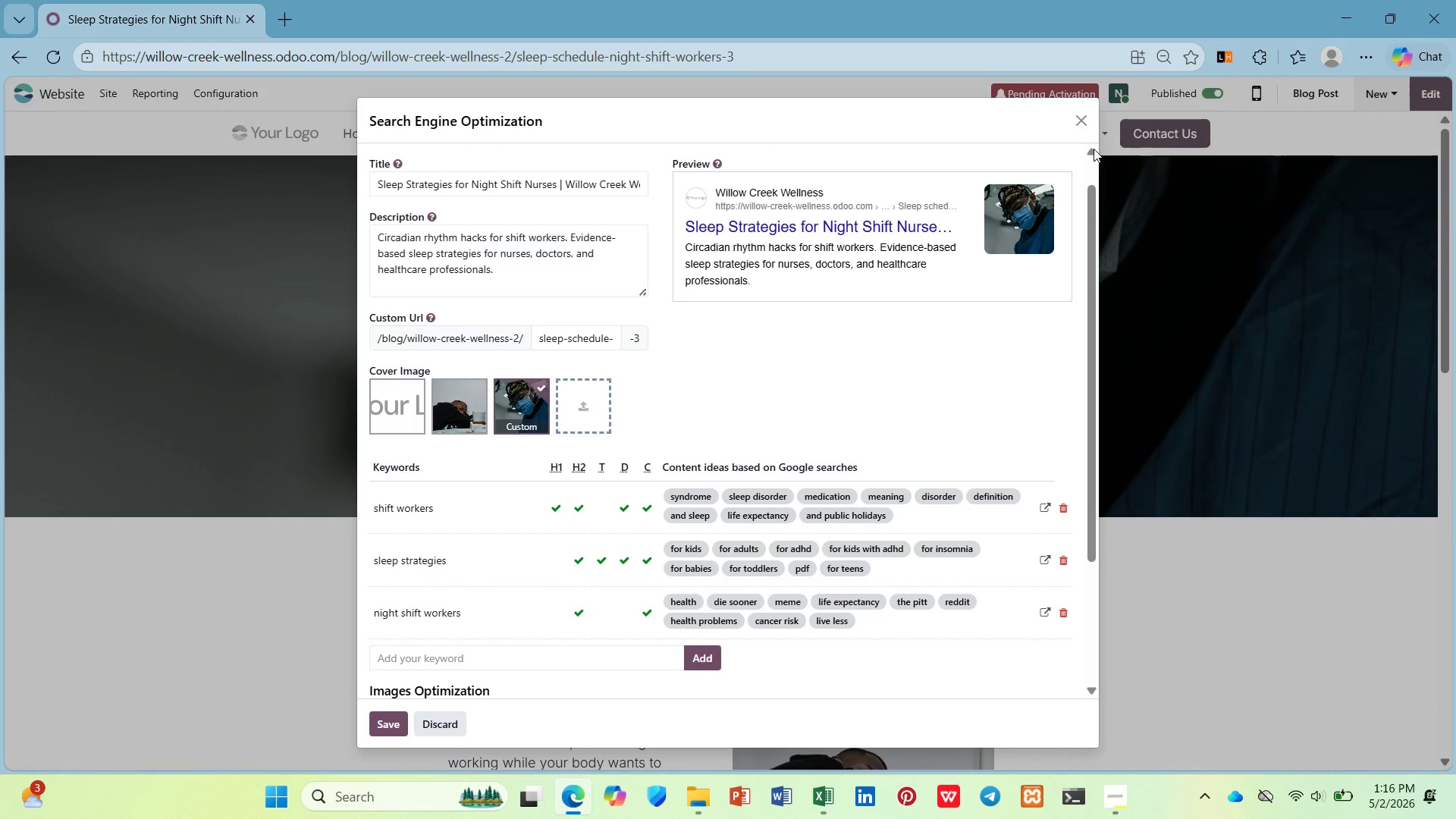 
key(PrintScreen)
 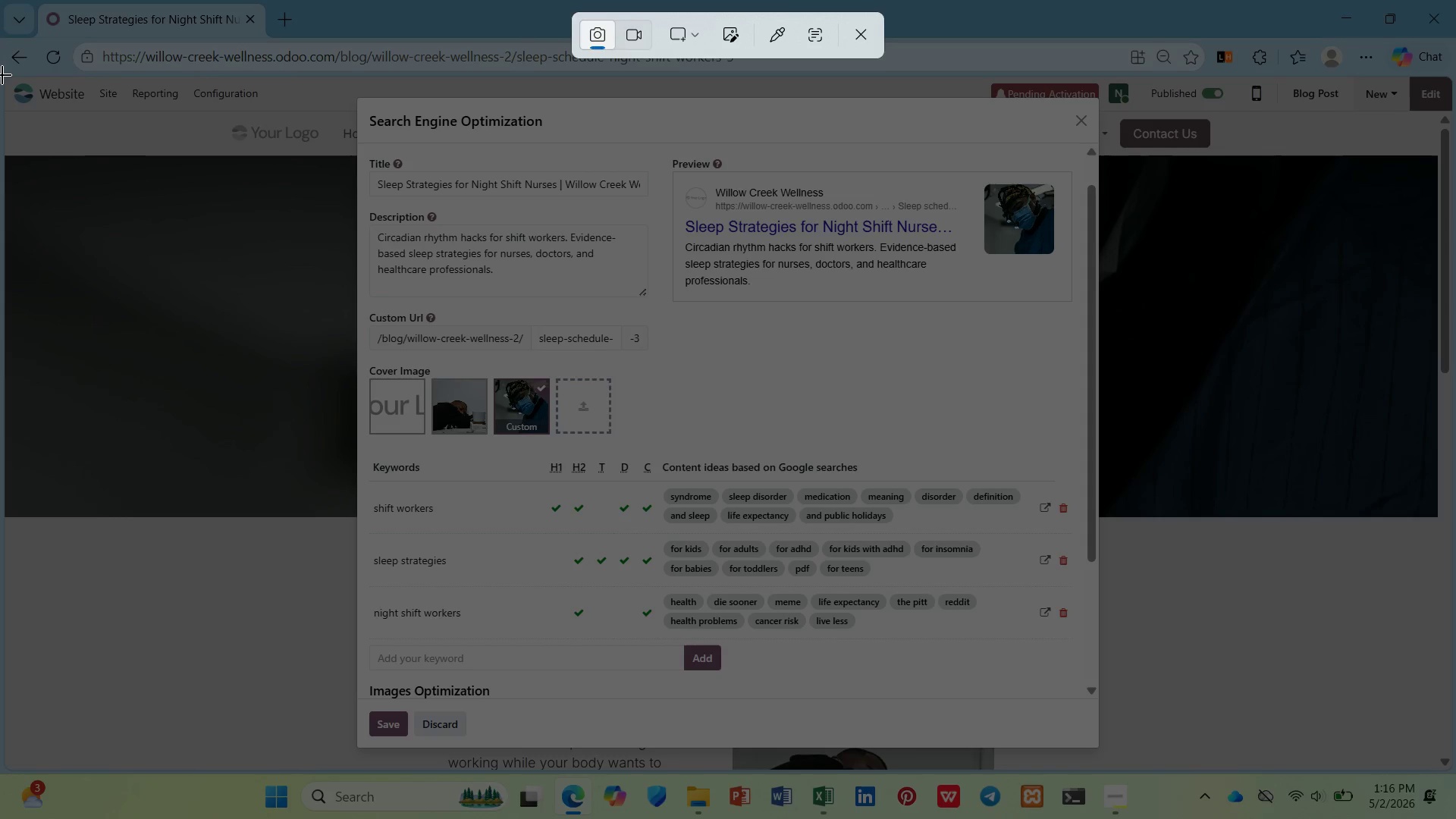 
left_click_drag(start_coordinate=[4, 77], to_coordinate=[1455, 771])
 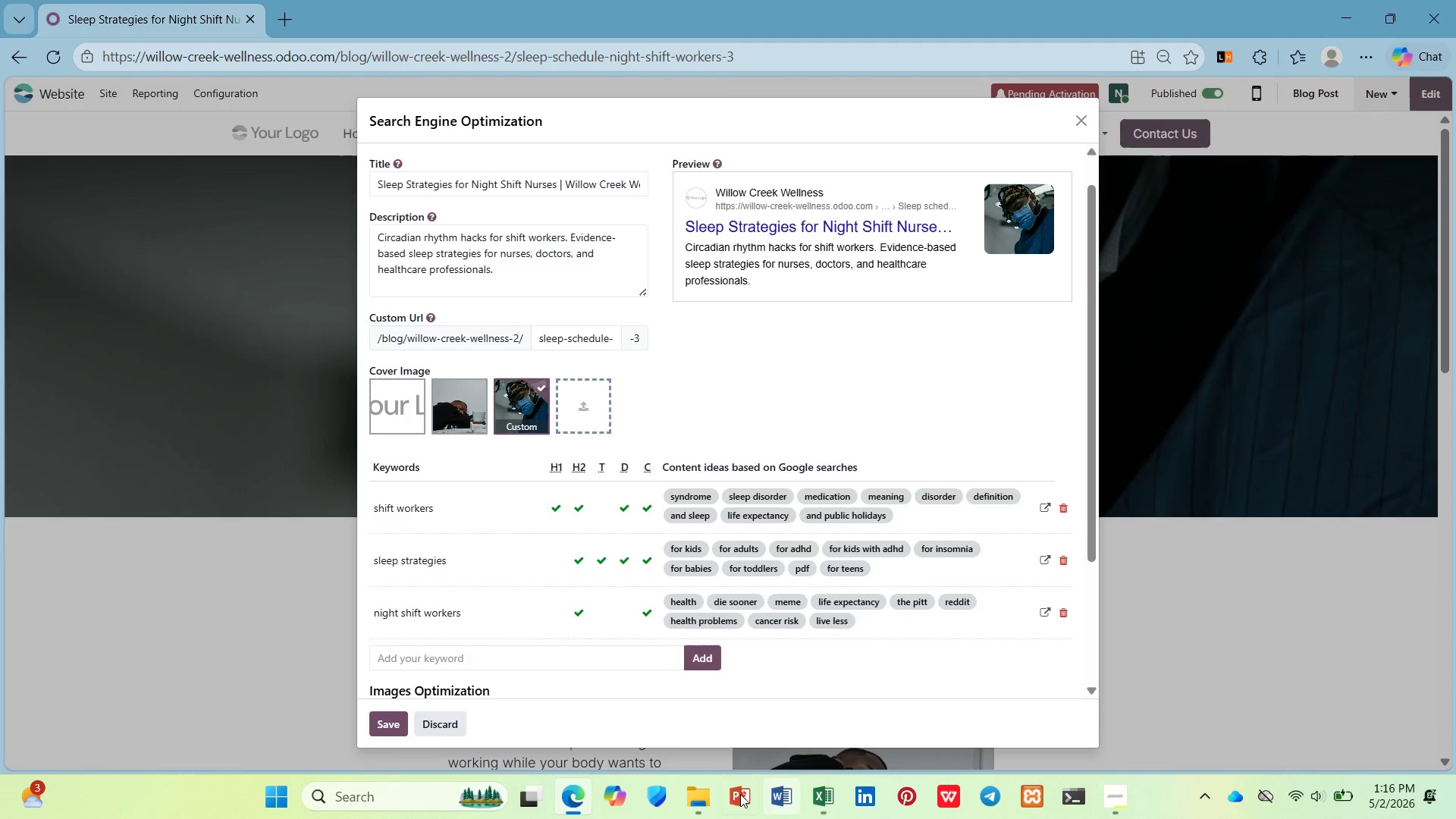 
left_click([705, 798])
 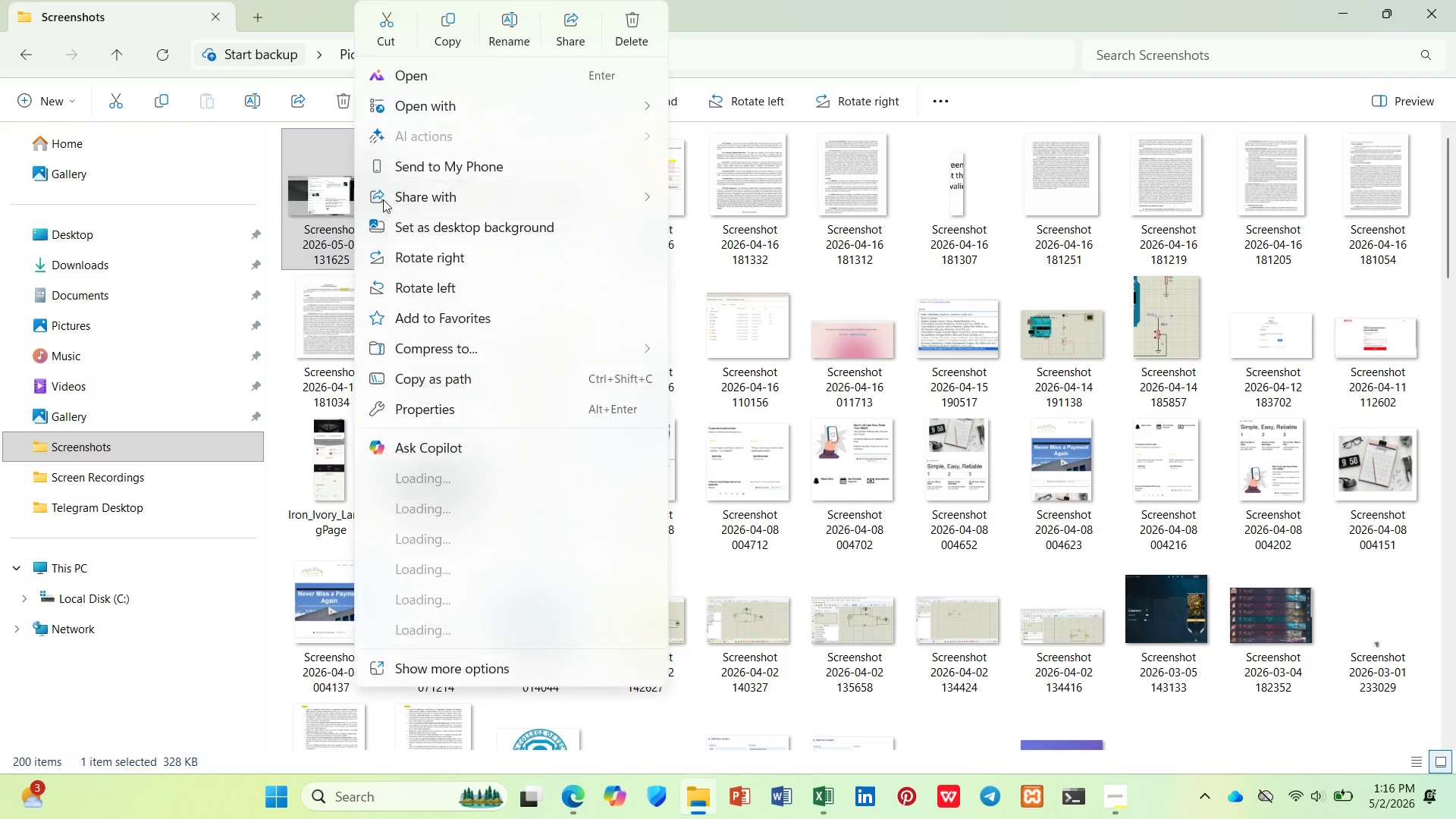 
left_click([507, 22])
 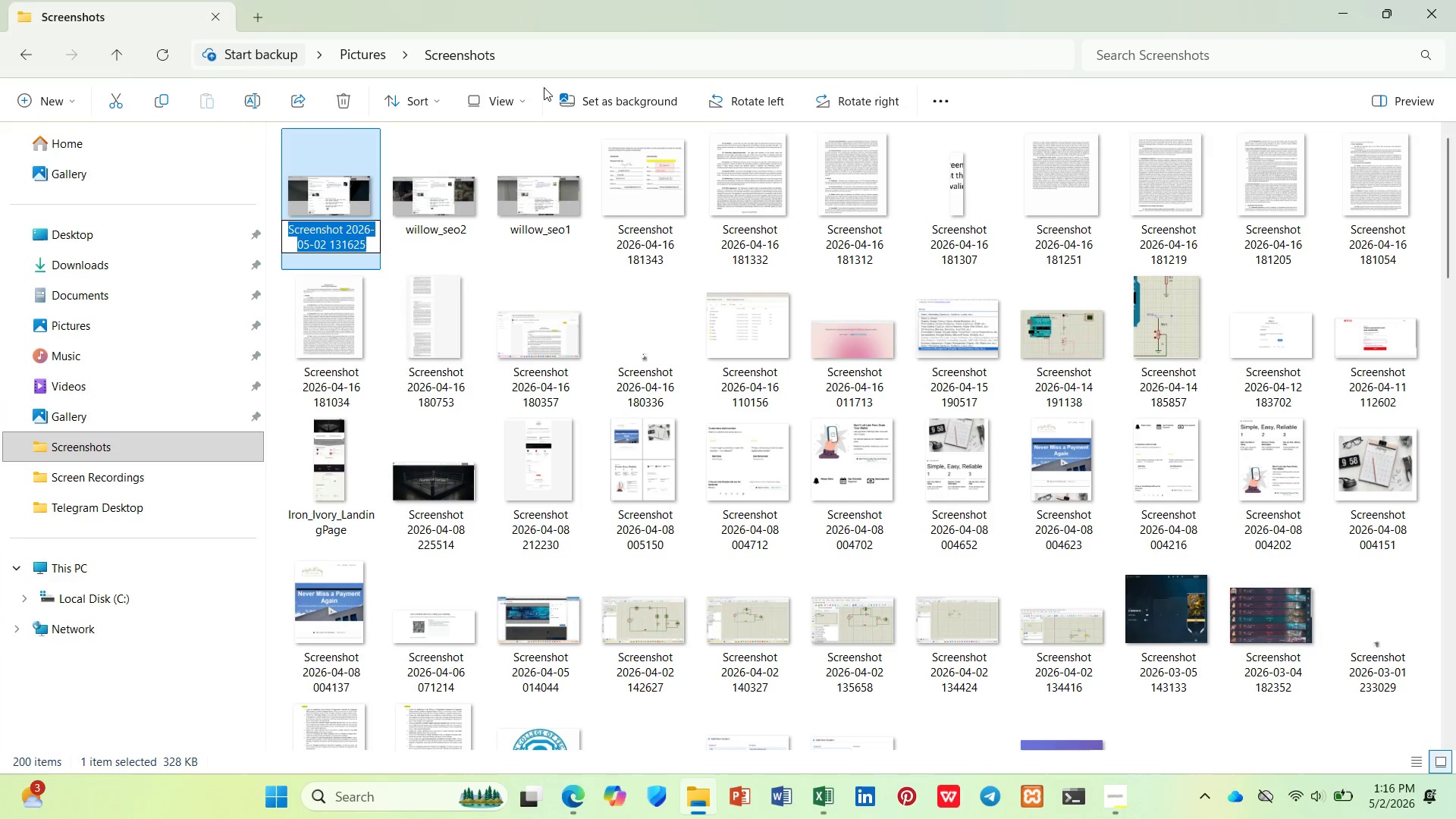 
type(willow_seo3)
 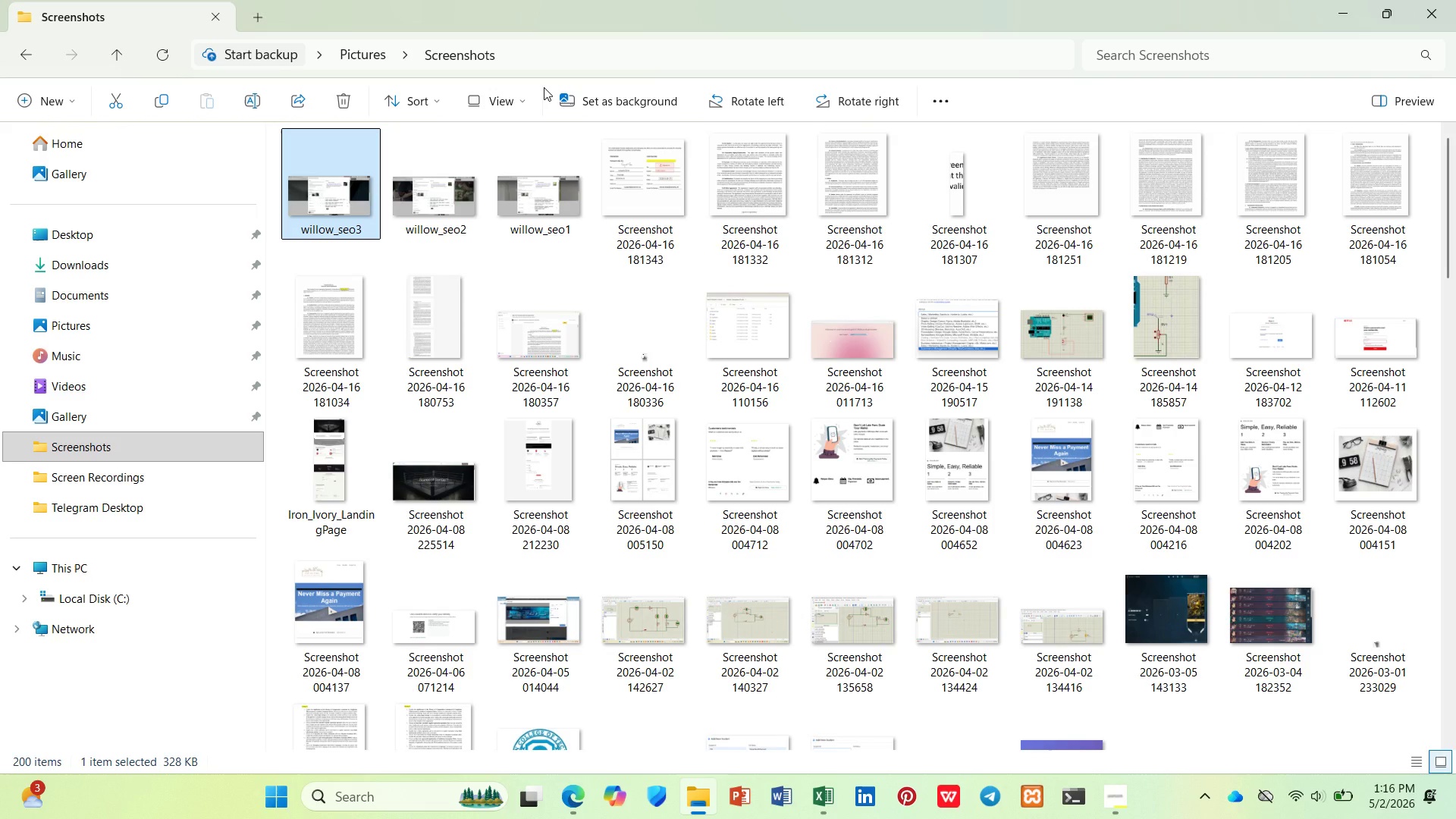 
 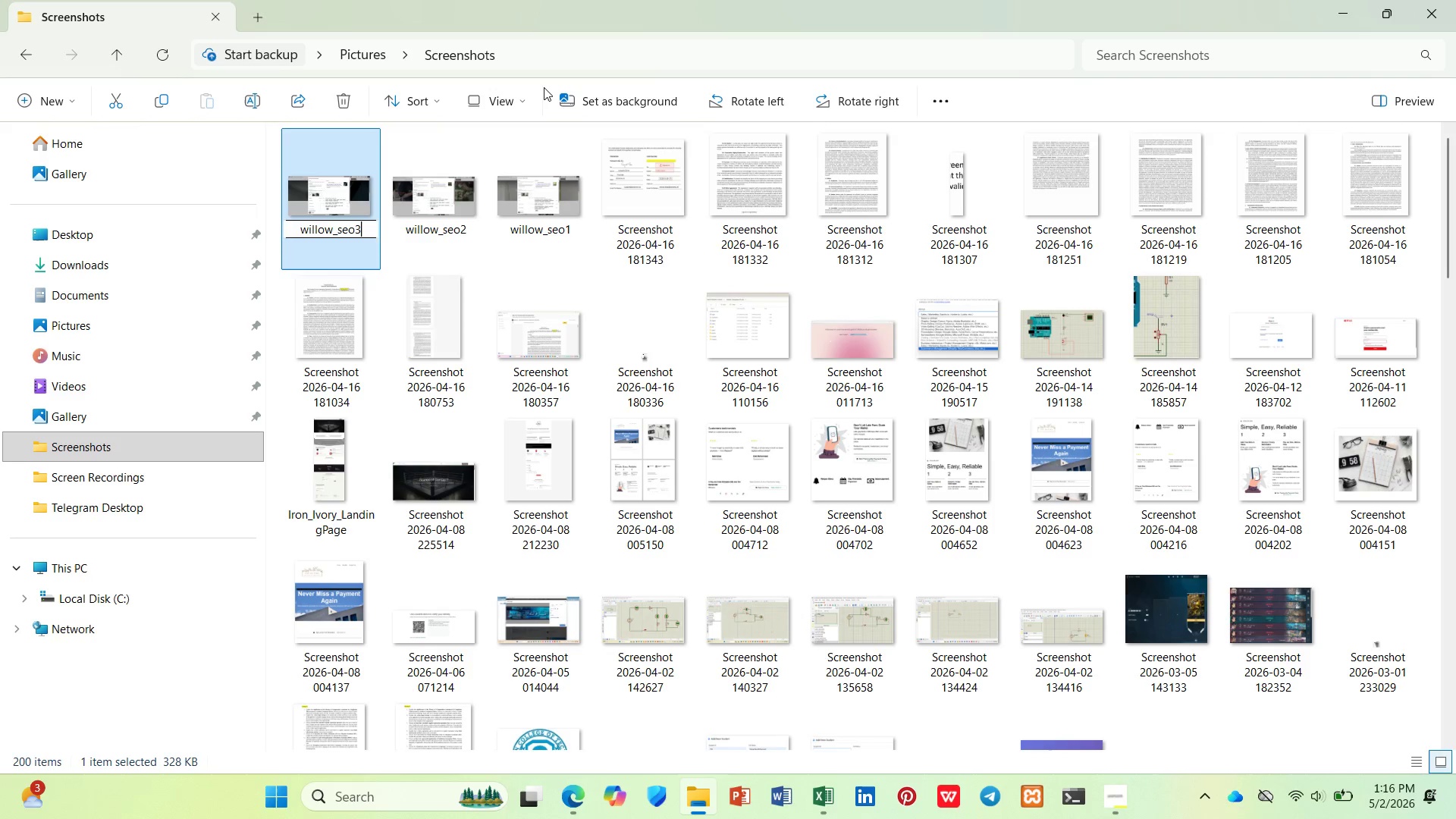 
key(Enter)
 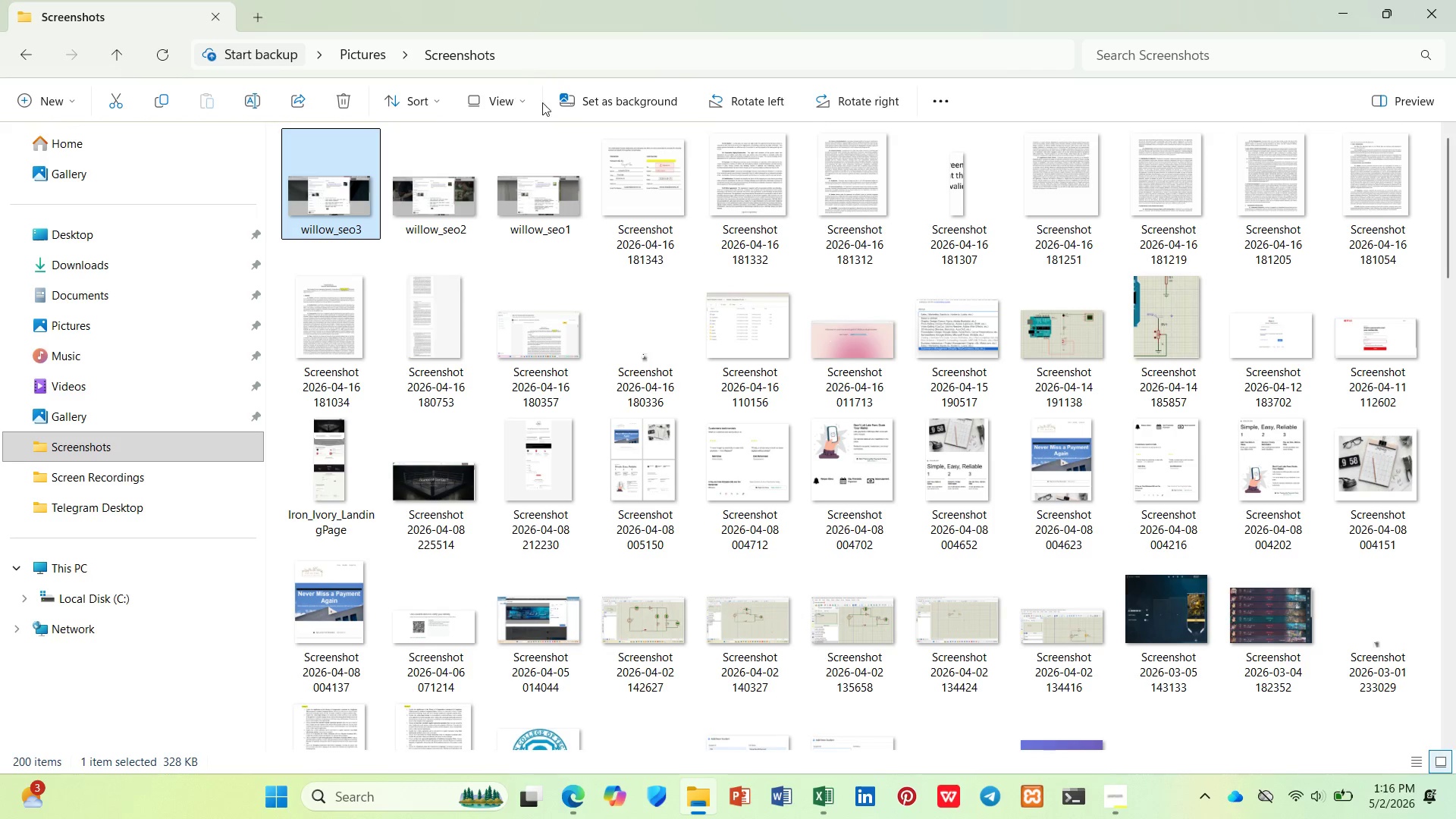 
wait(5.92)
 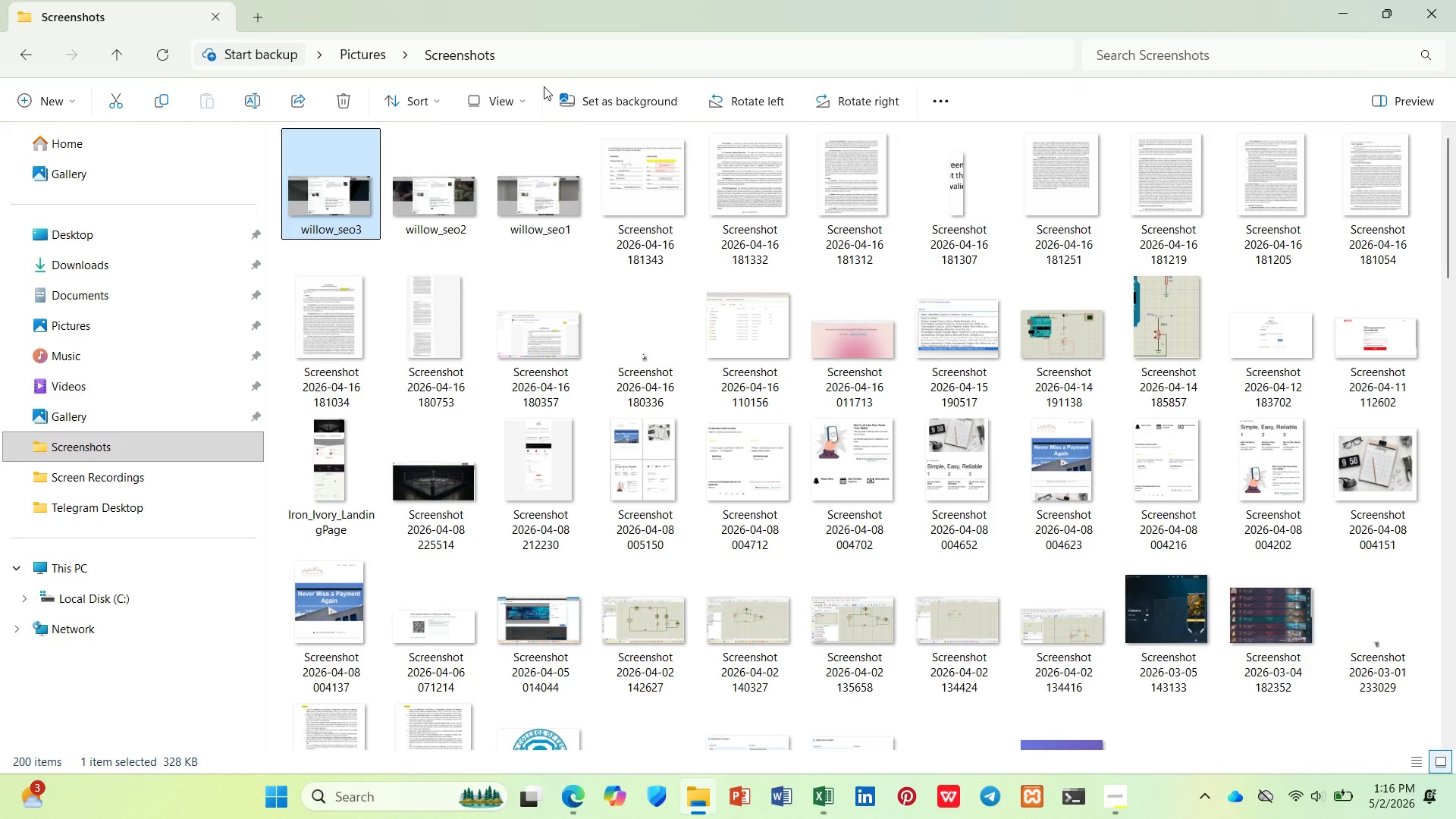 
left_click([820, 800])
 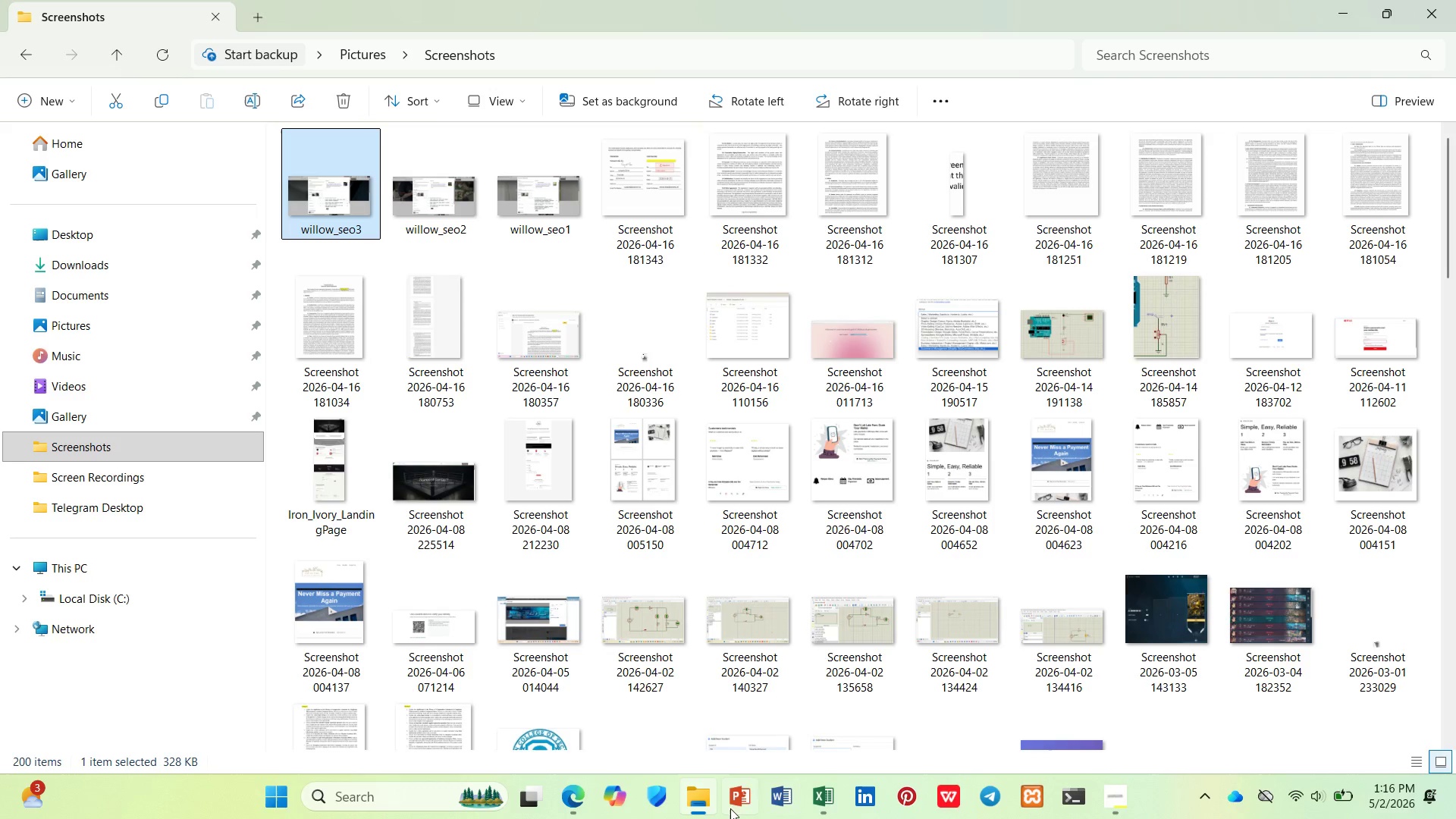 
left_click([570, 804])
 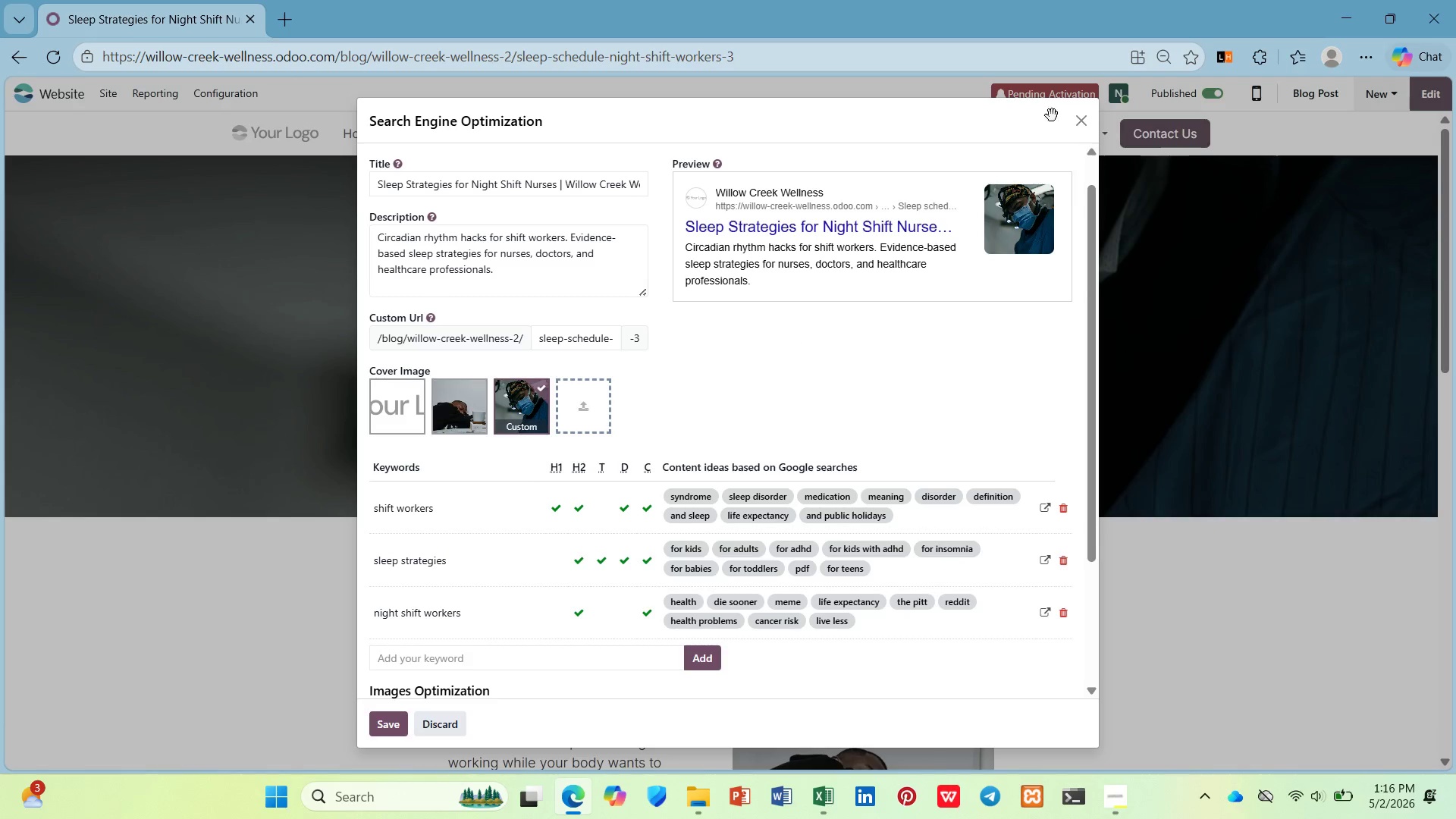 
left_click([1075, 120])
 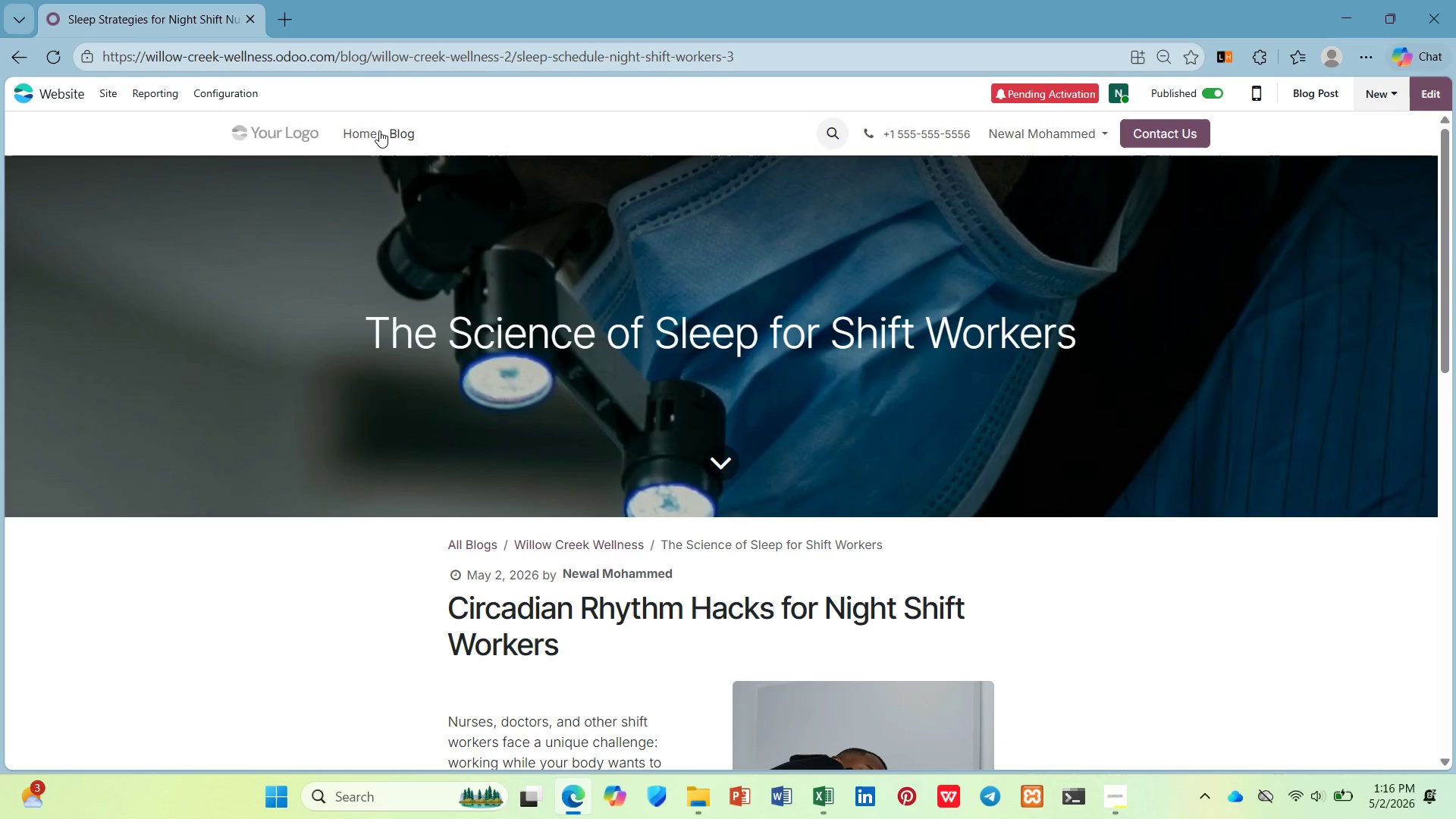 
left_click([404, 126])
 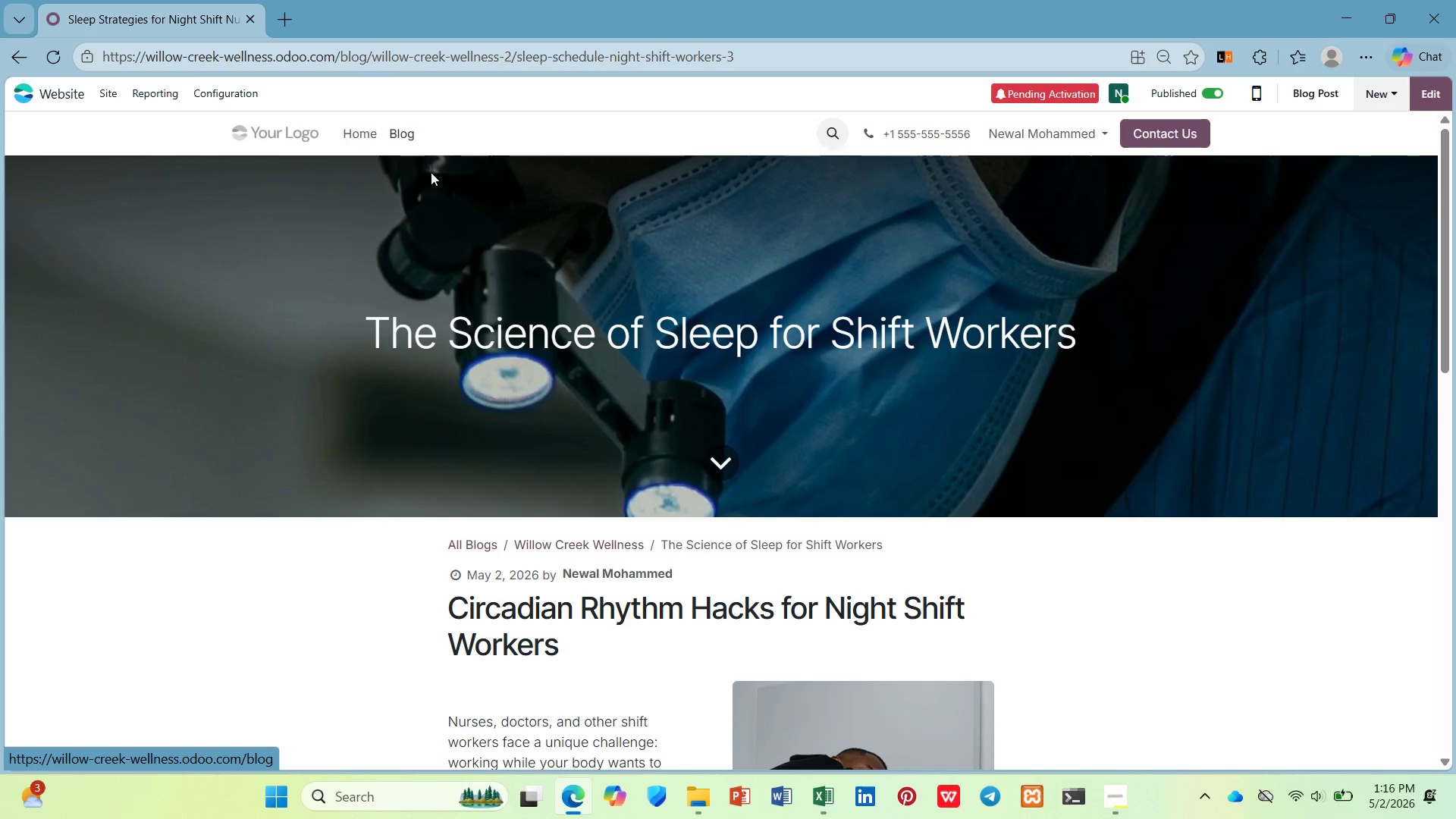 
mouse_move([433, 224])
 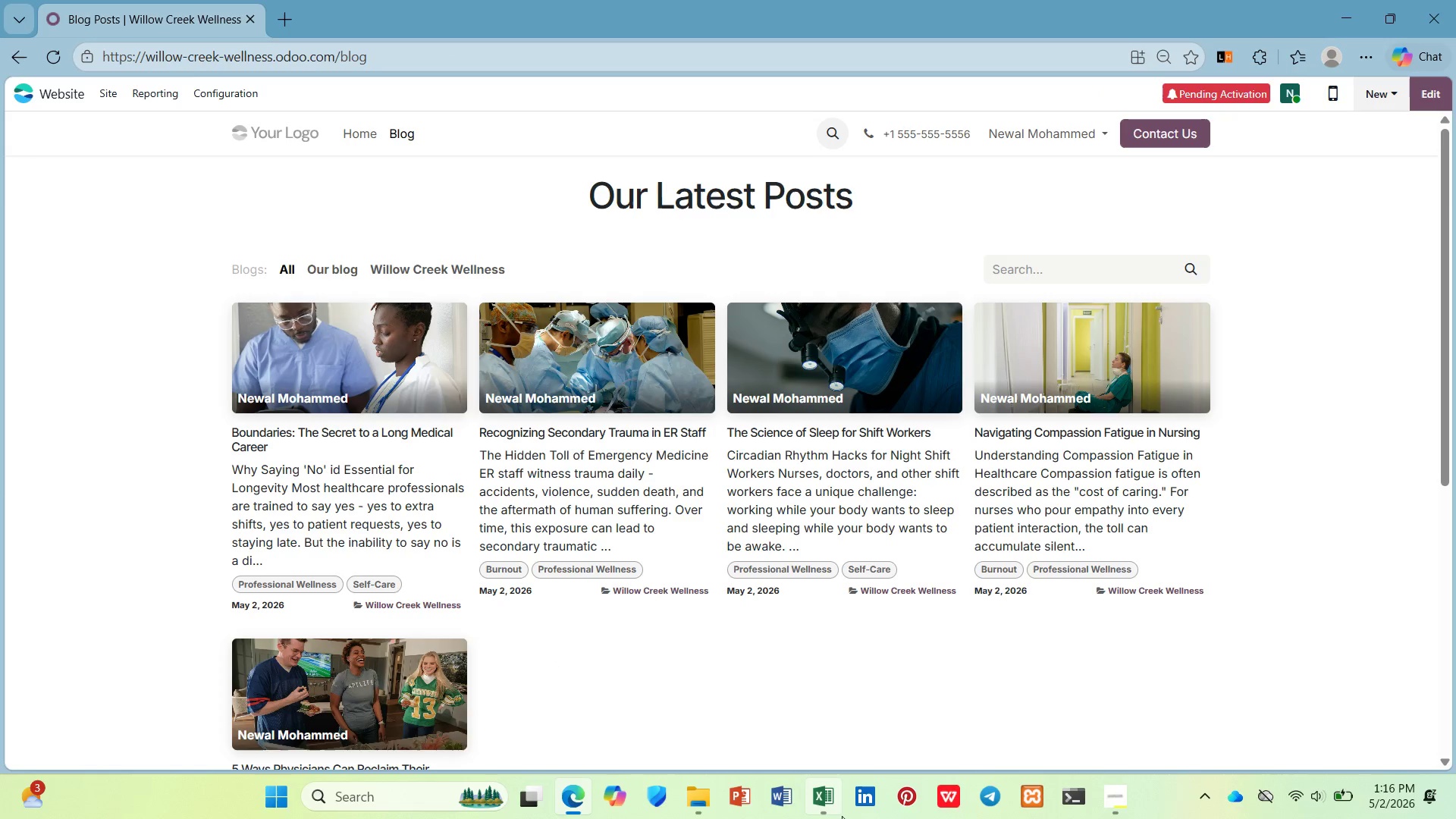 
left_click([831, 803])
 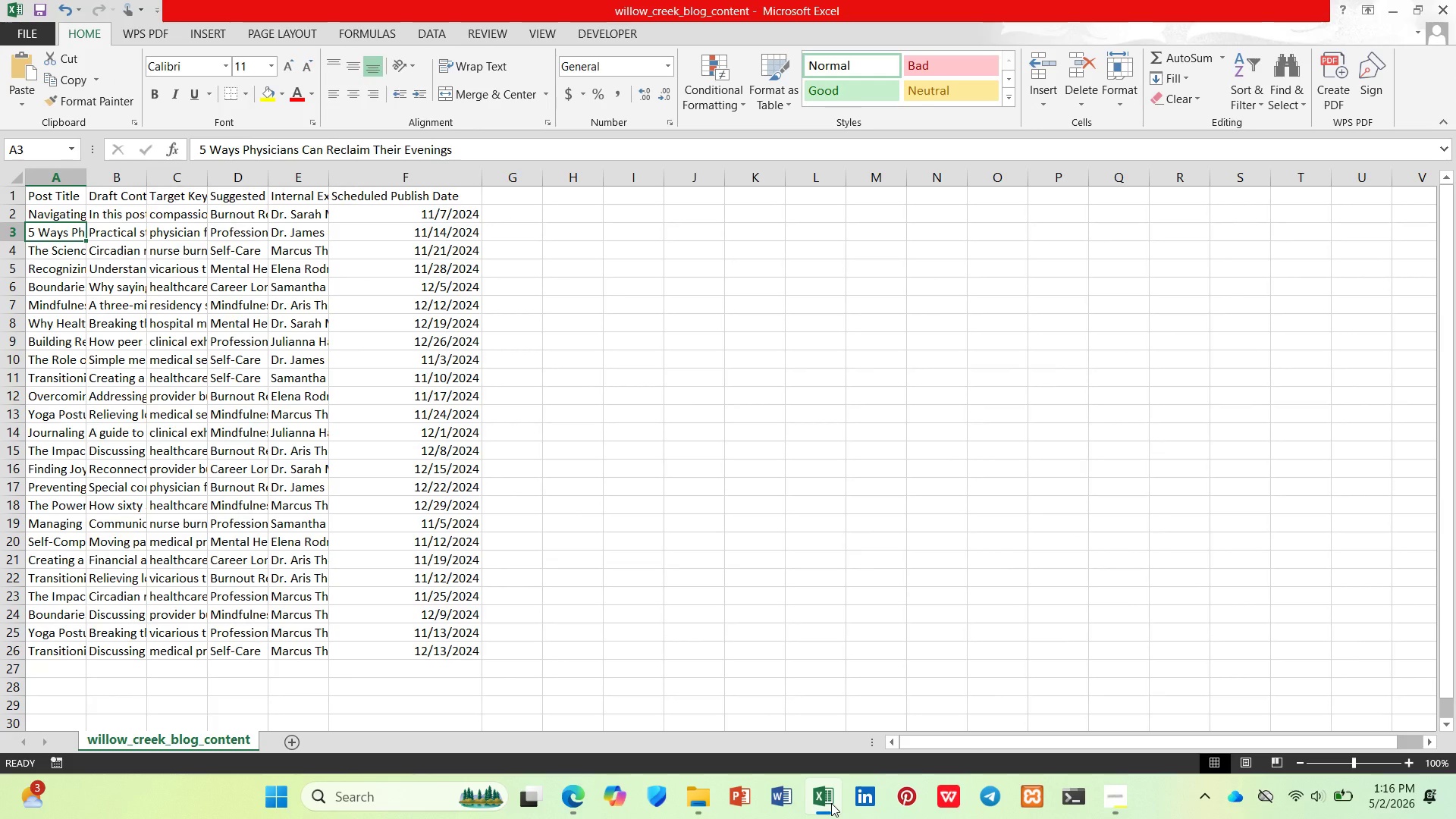 
left_click([831, 803])
 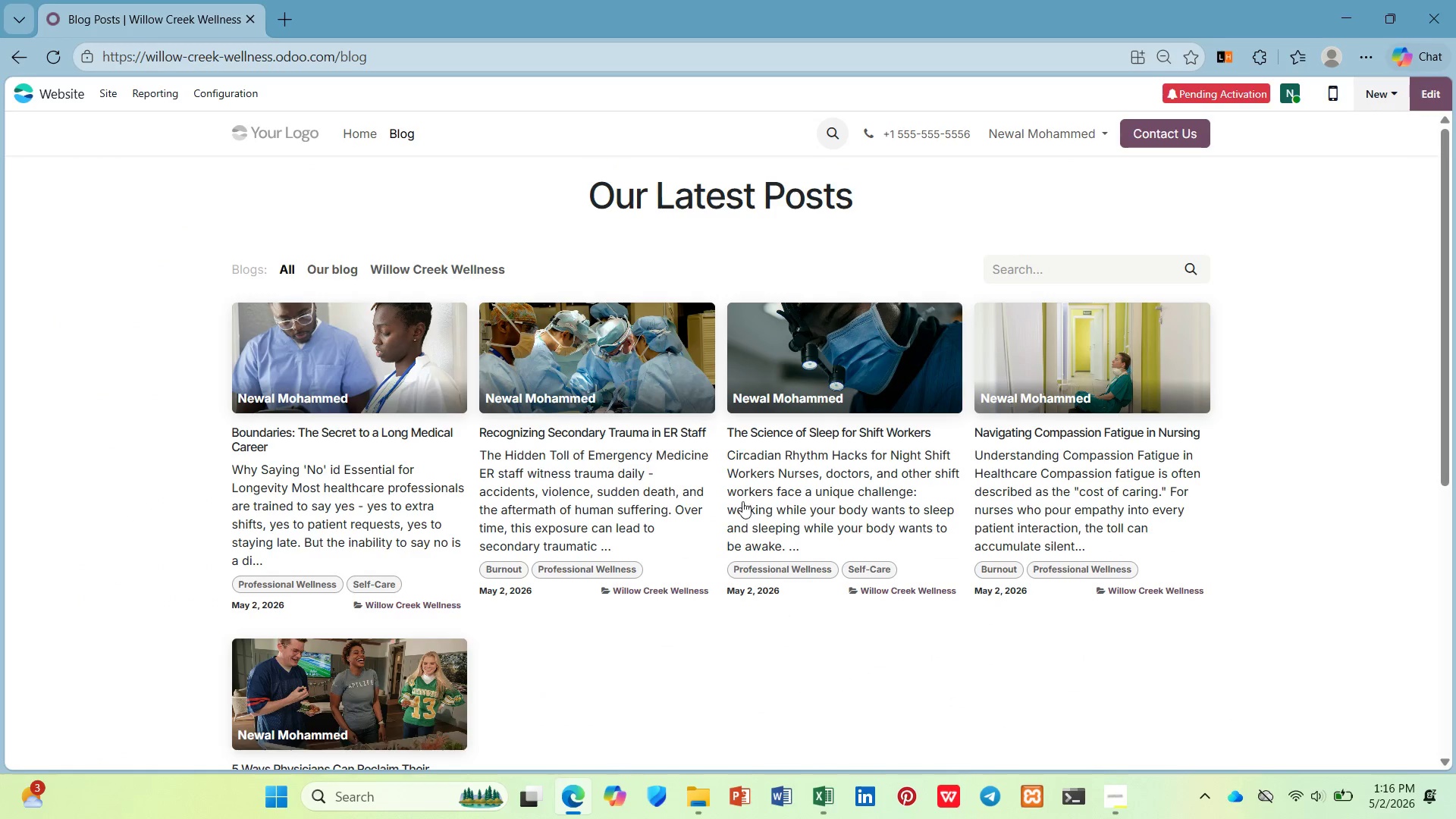 
left_click([561, 293])
 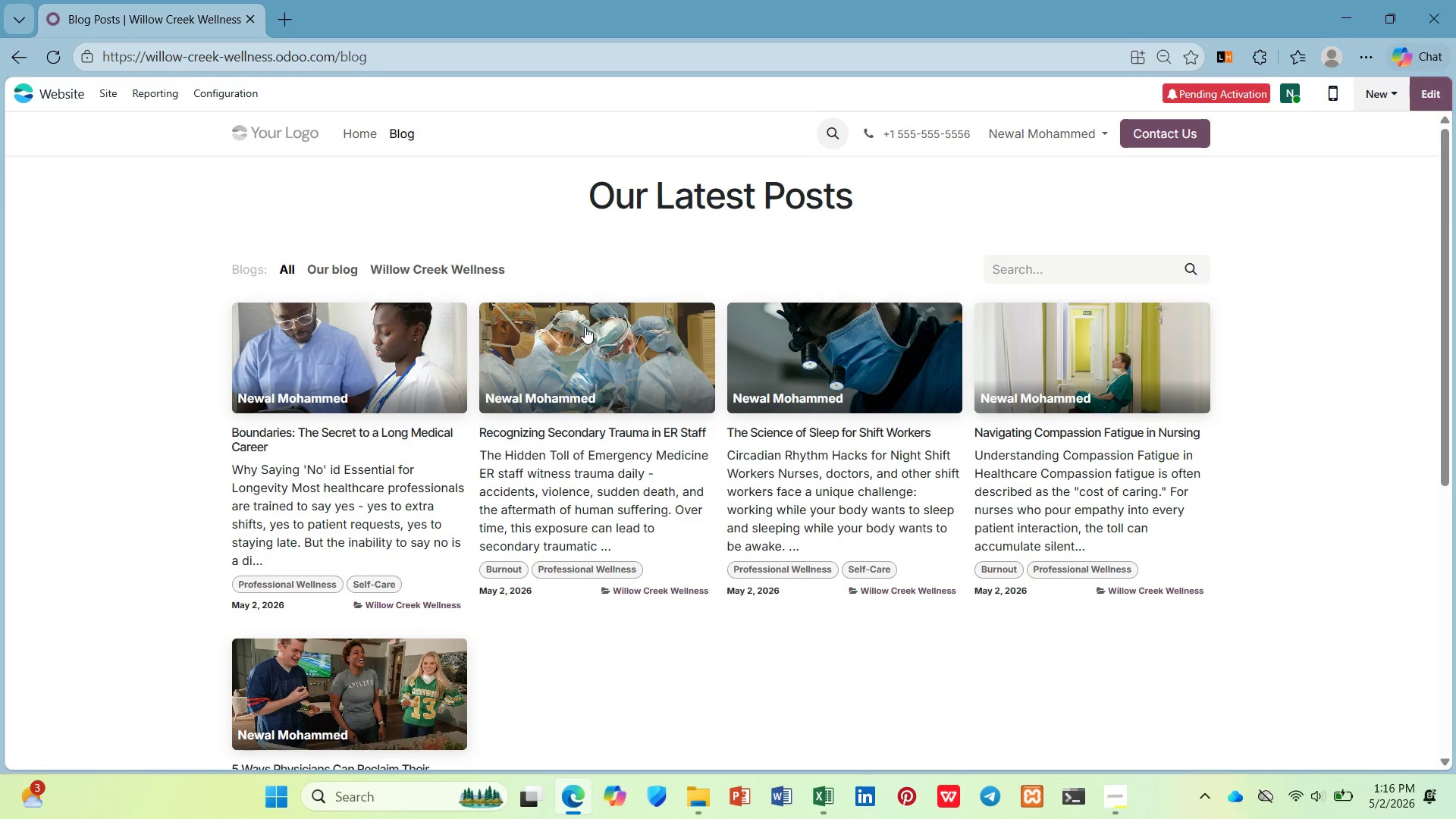 
left_click([585, 328])
 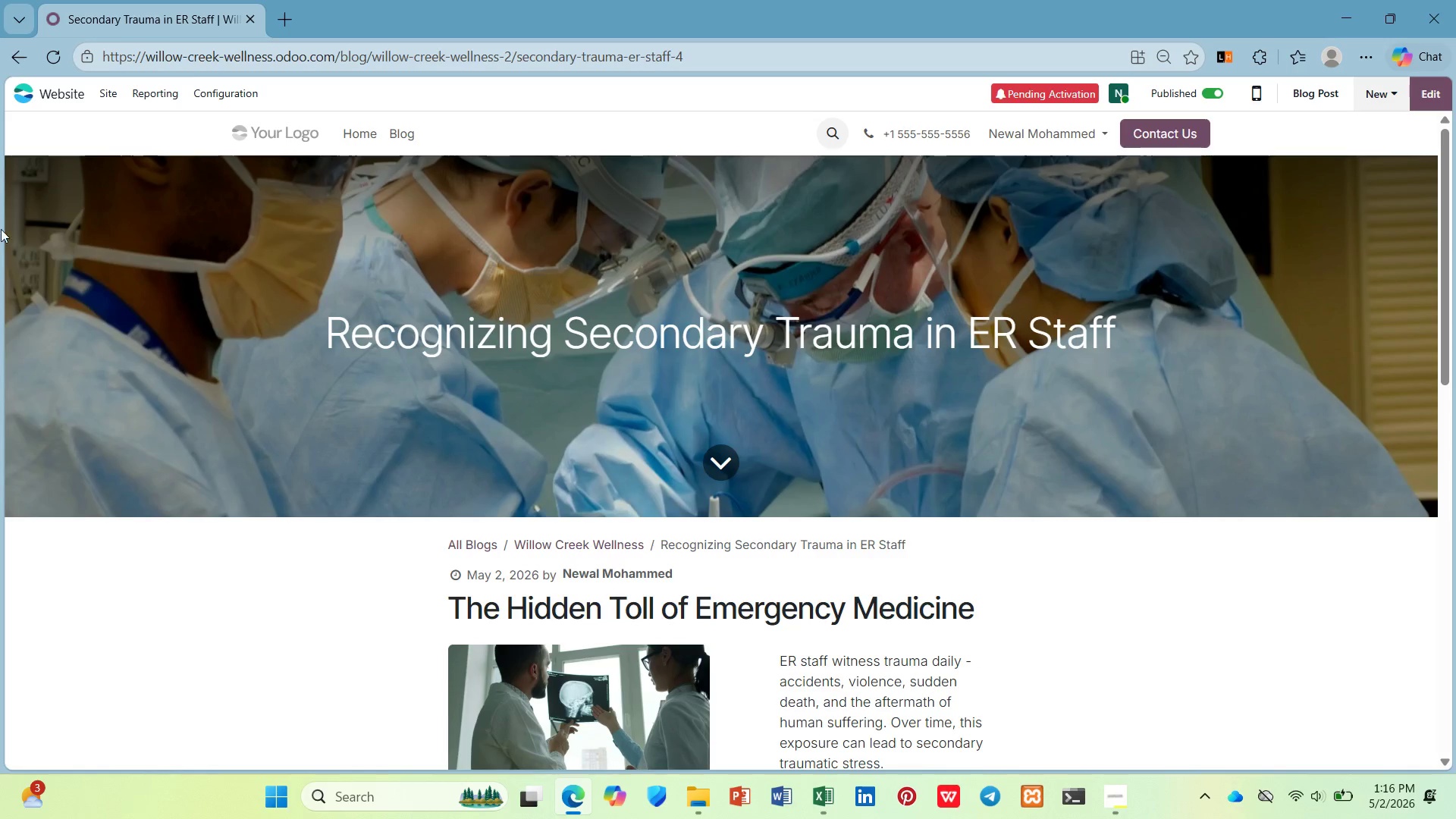 
left_click([98, 98])
 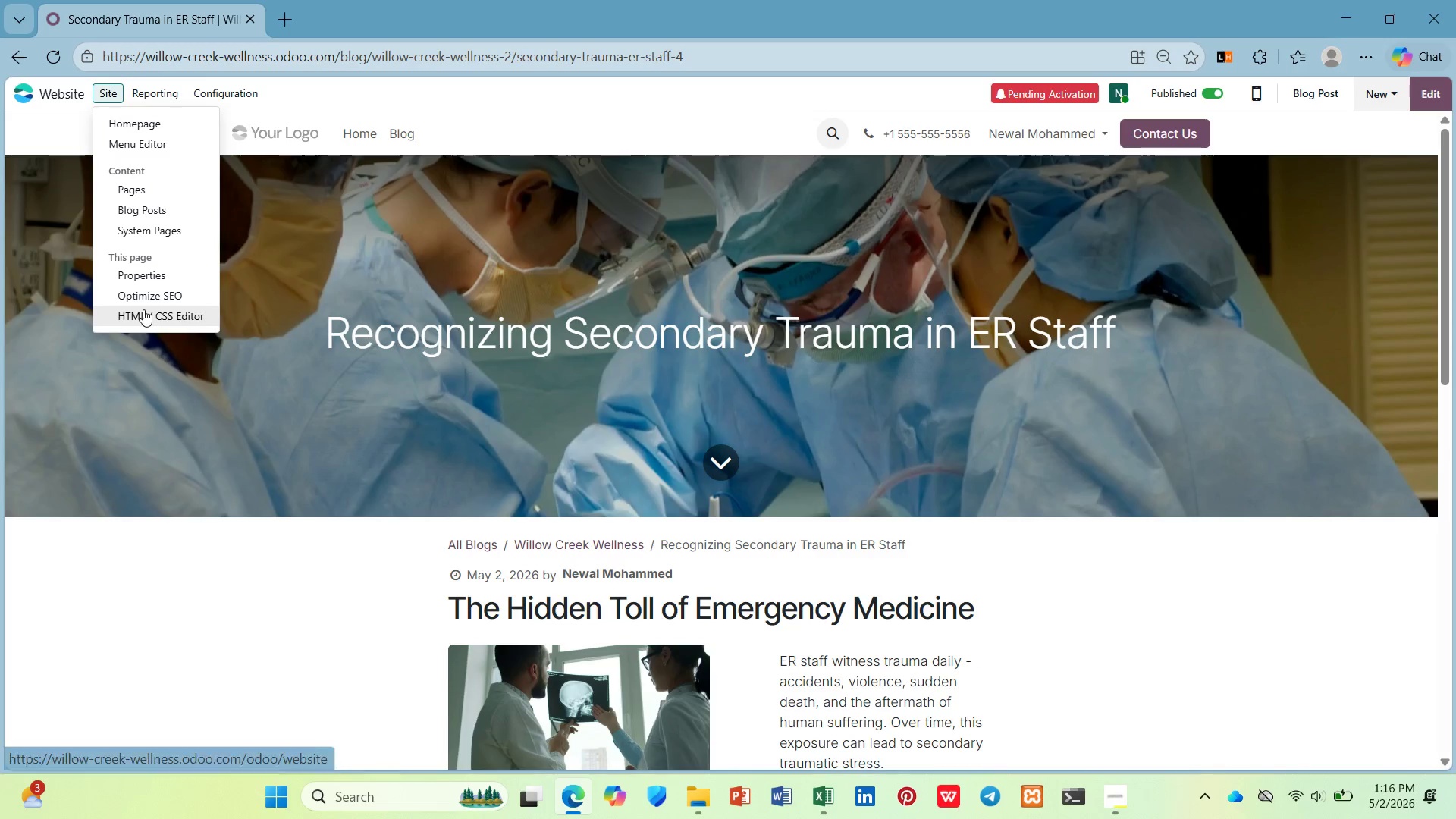 
left_click([140, 293])
 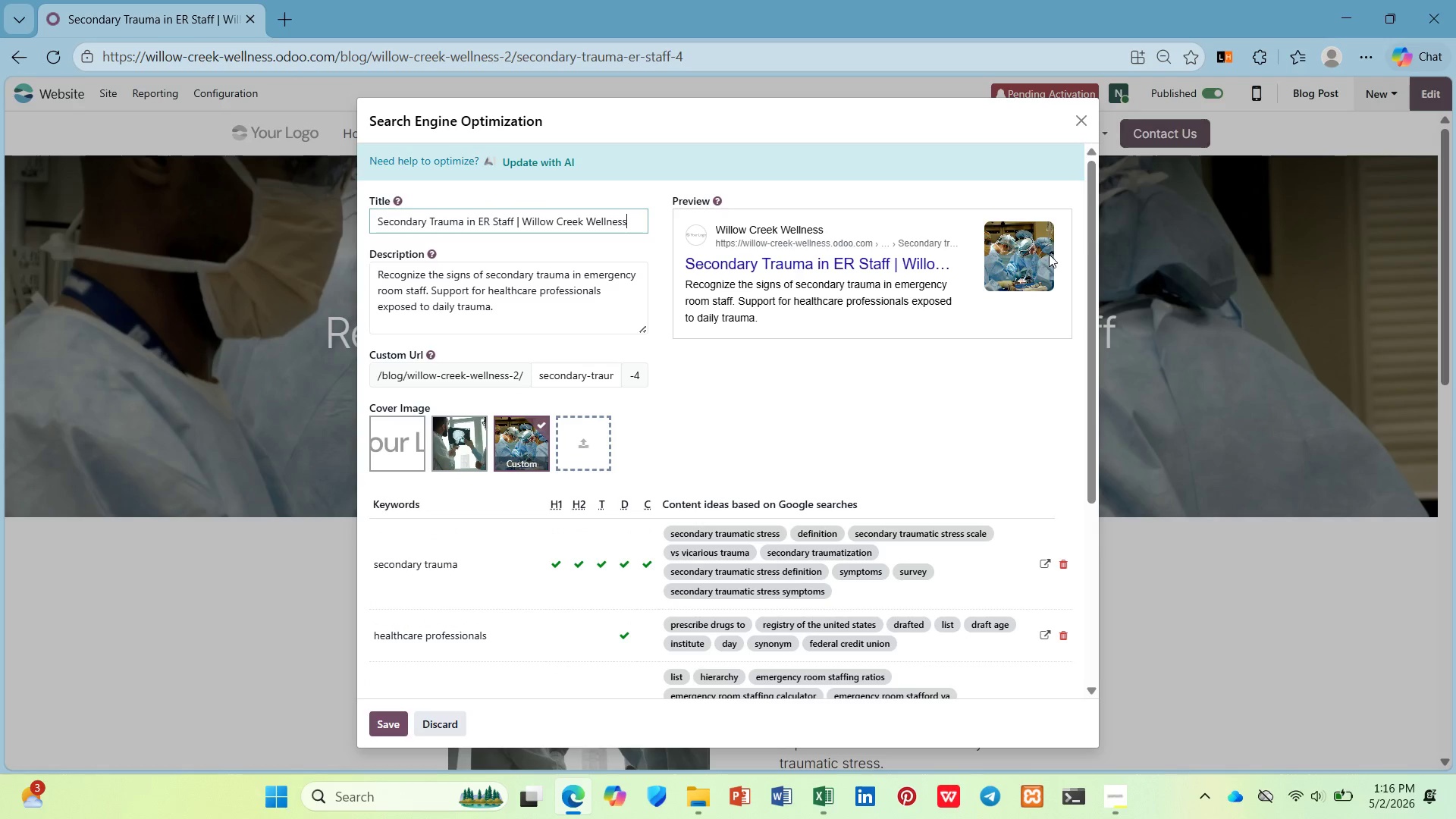 
left_click_drag(start_coordinate=[1090, 240], to_coordinate=[1093, 268])
 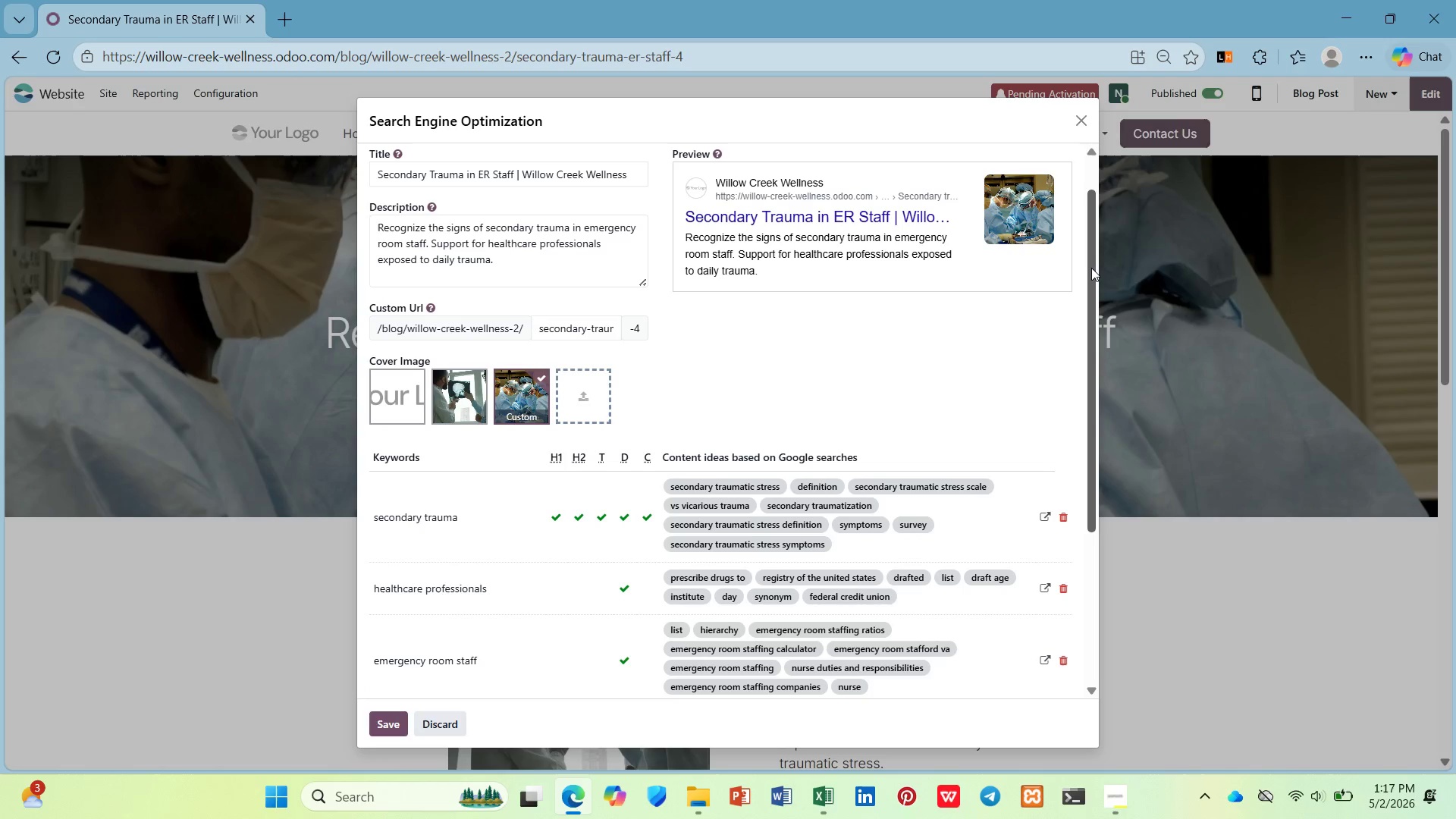 
key(PrintScreen)
 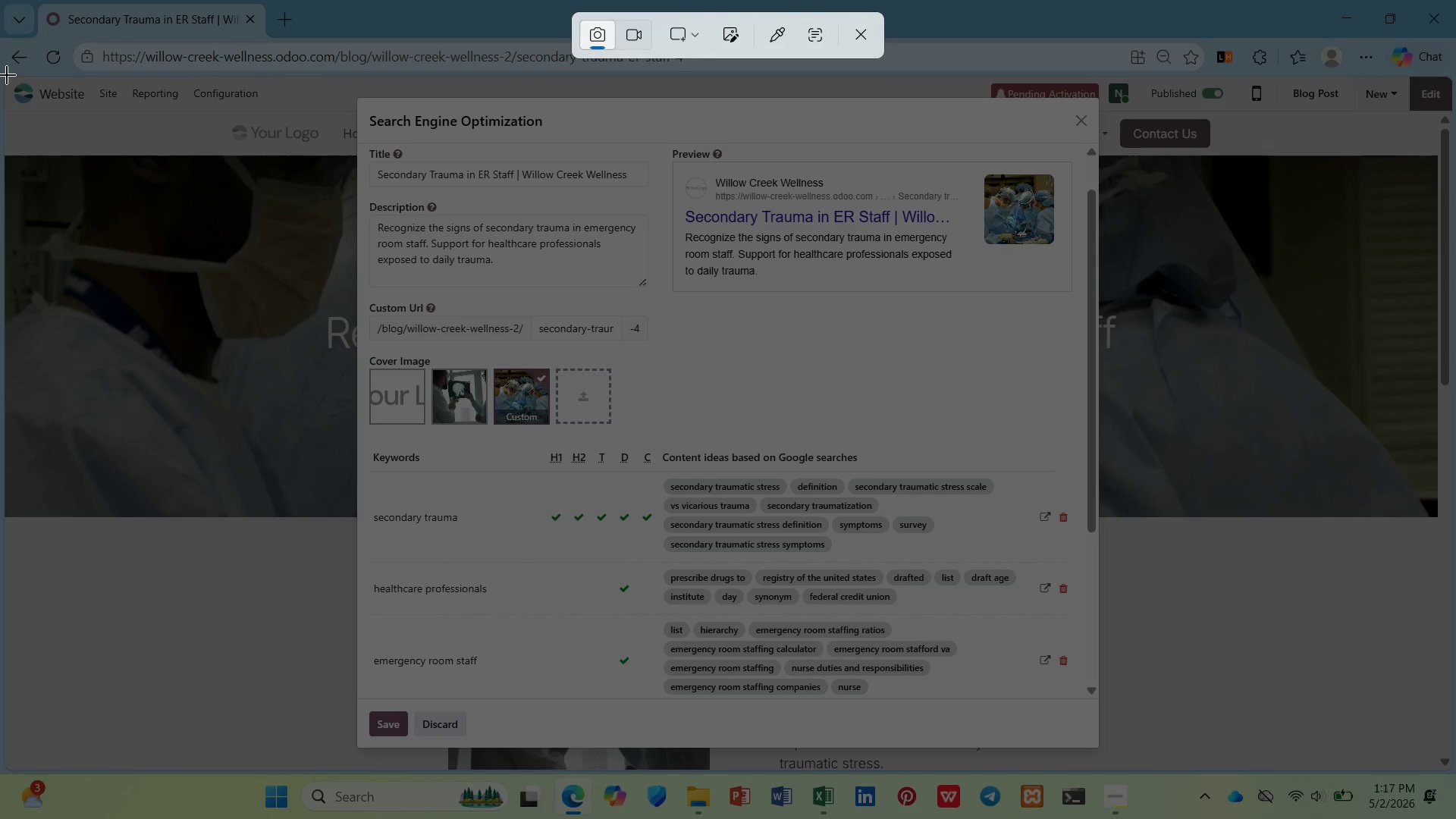 
left_click_drag(start_coordinate=[5, 75], to_coordinate=[1455, 771])
 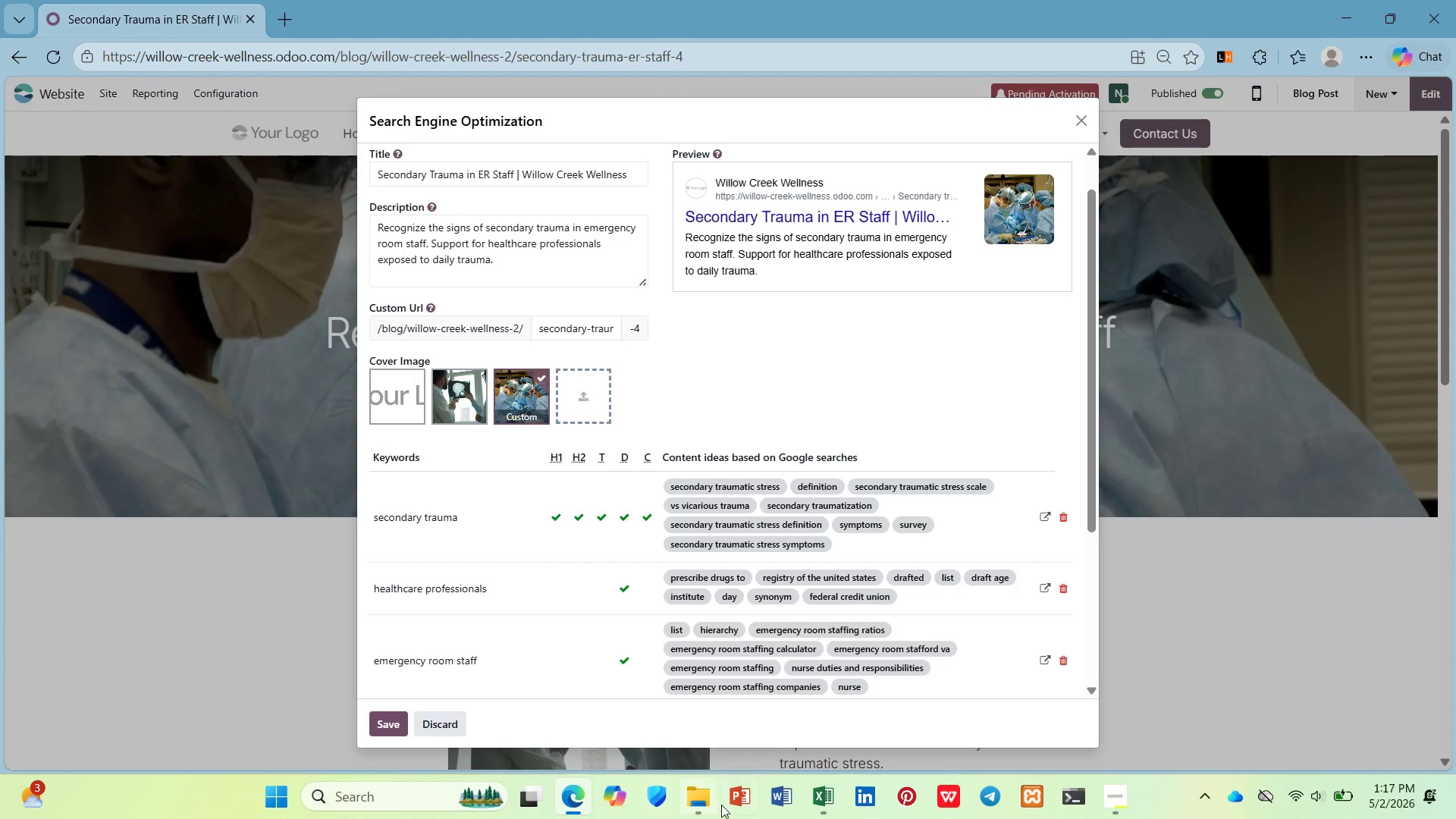 
left_click([701, 801])
 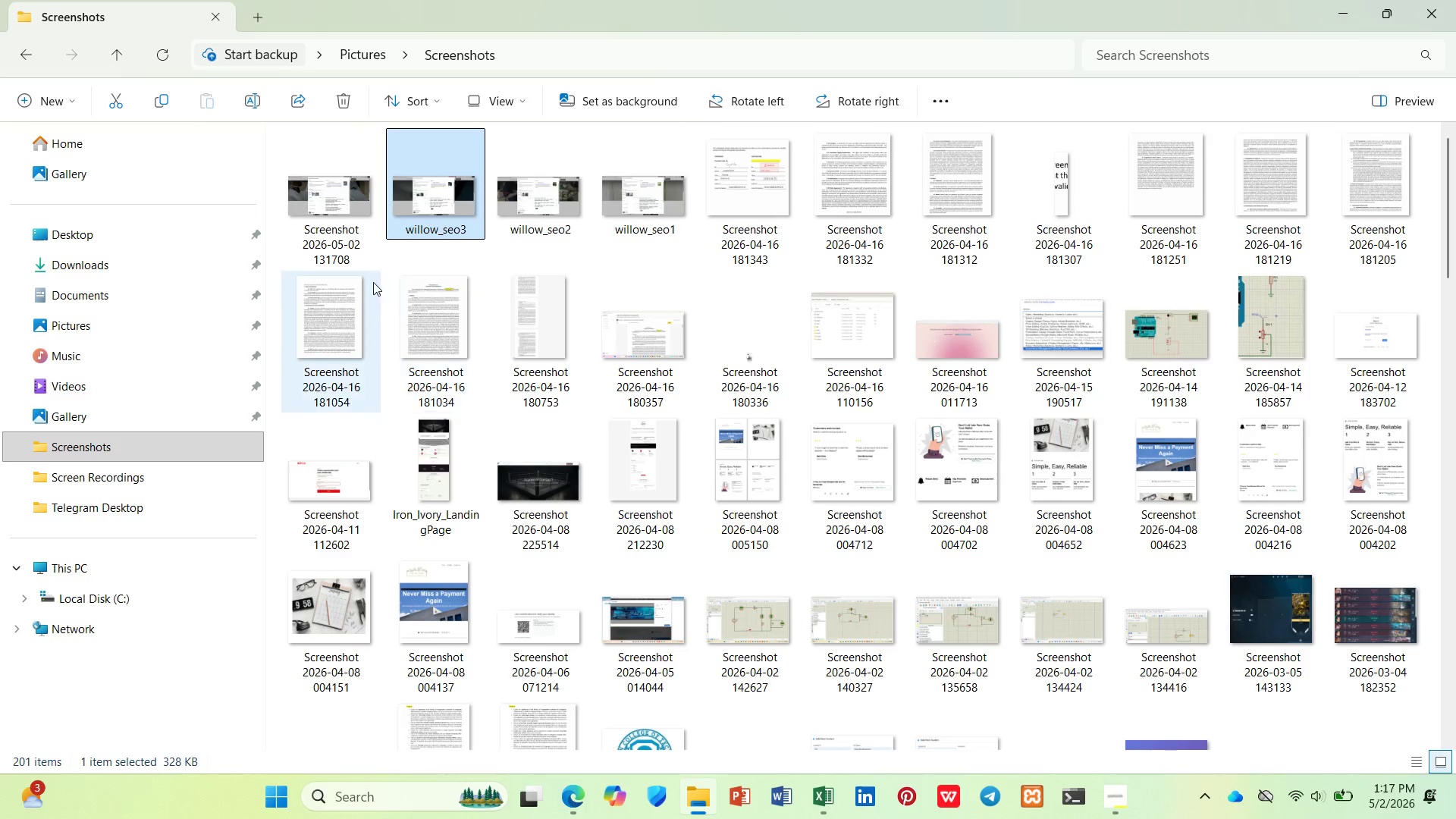 
right_click([347, 205])
 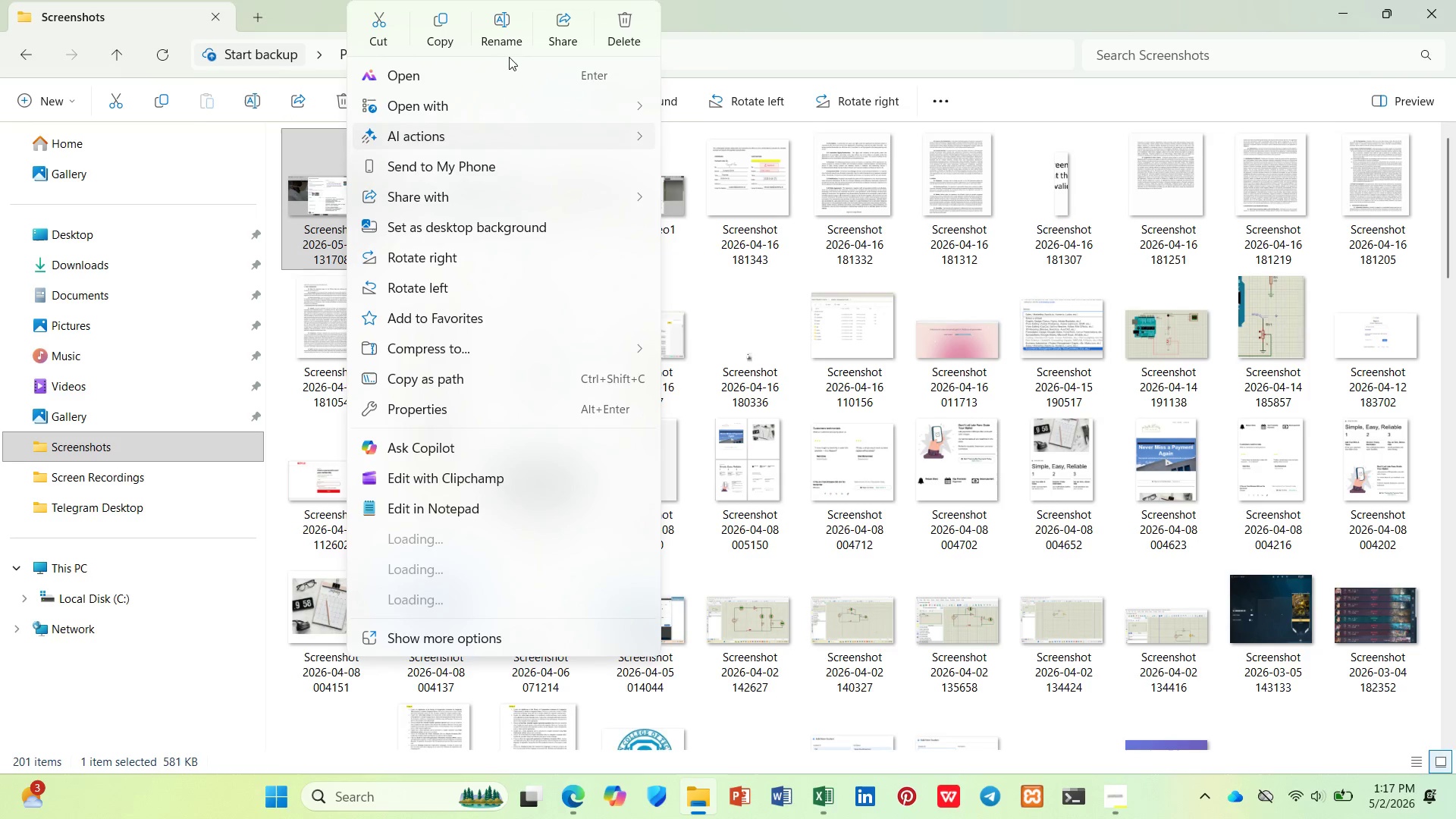 
left_click([505, 40])
 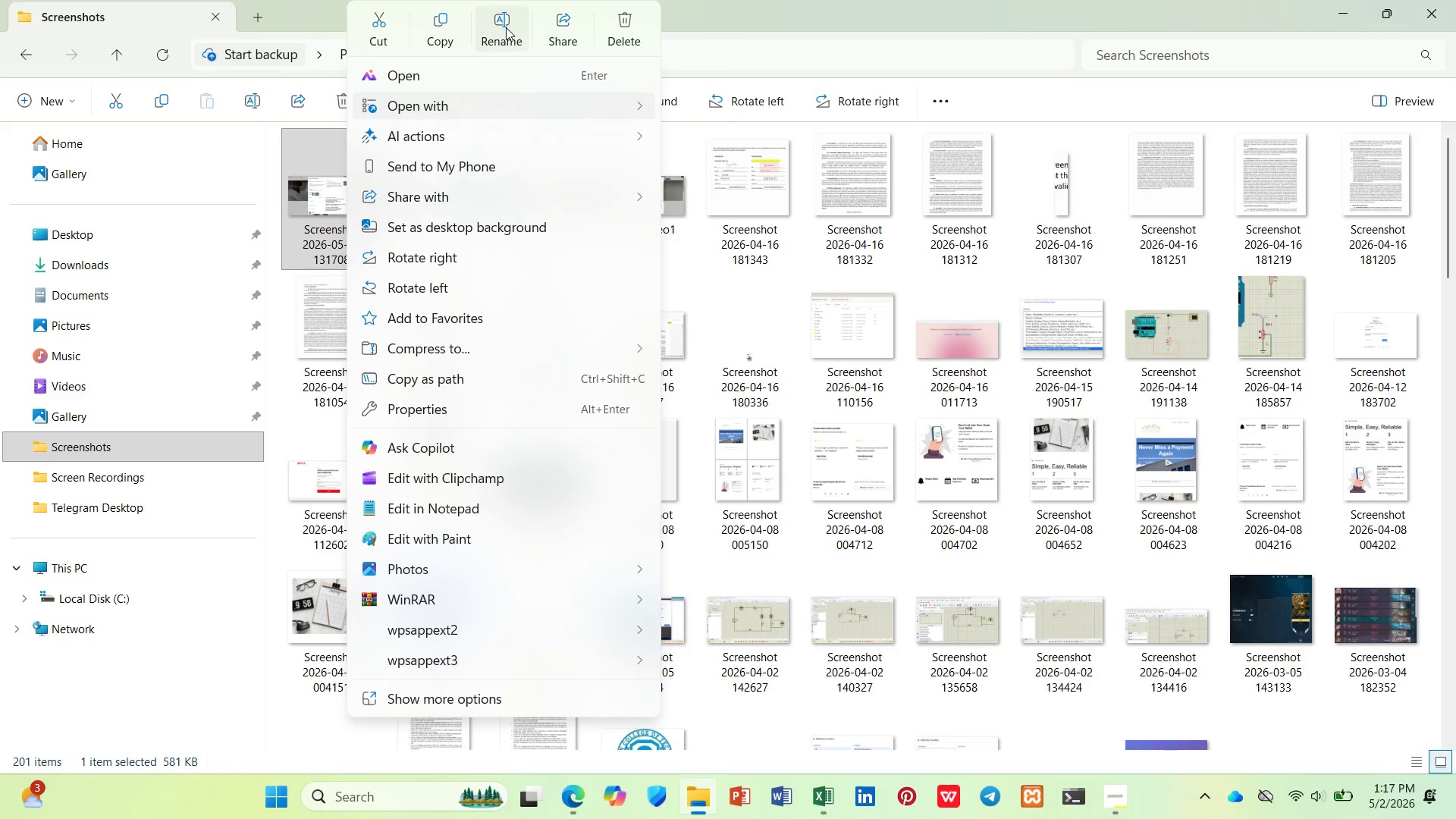 
left_click([493, 16])
 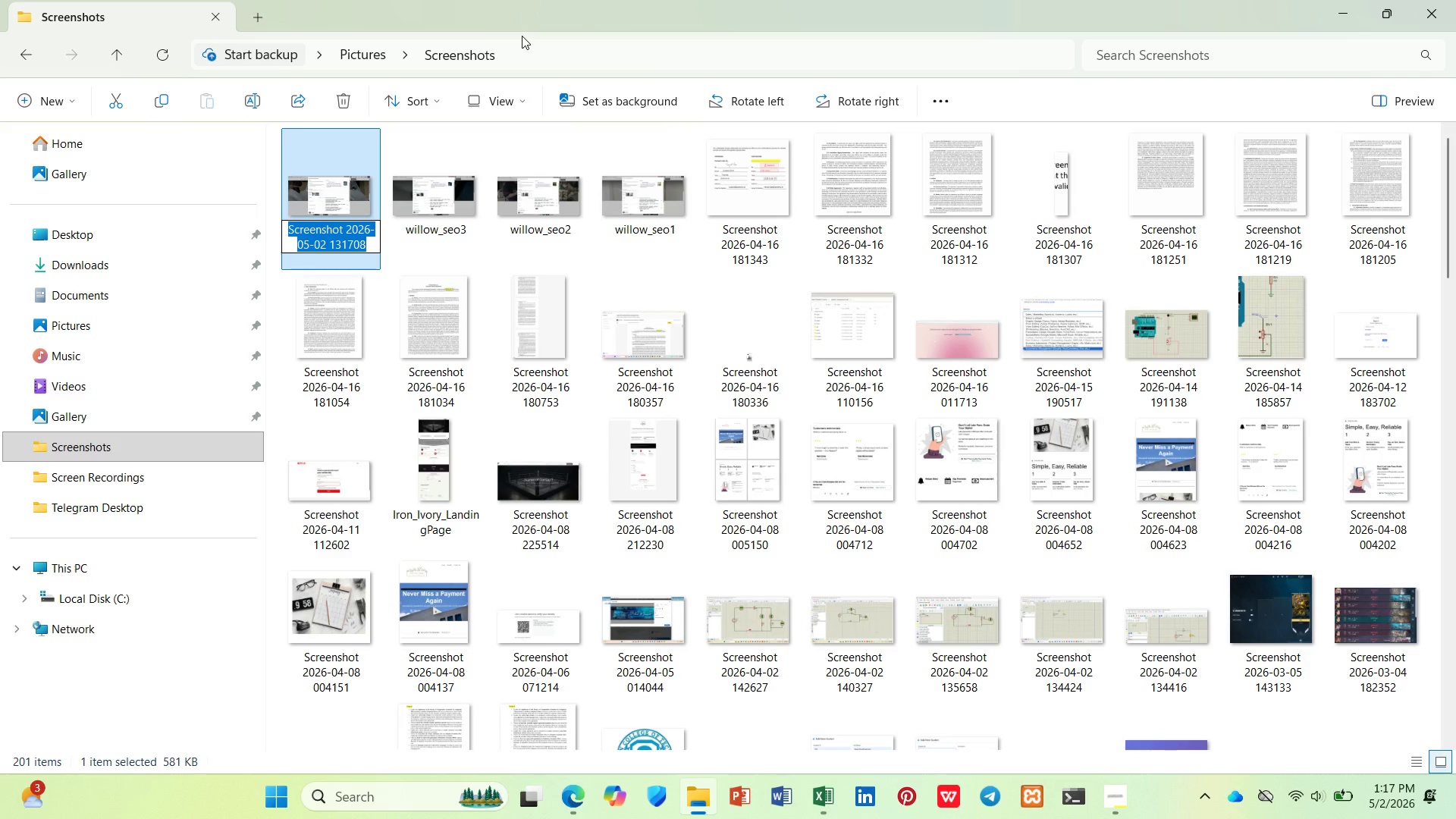 
type(willow_seo4)
 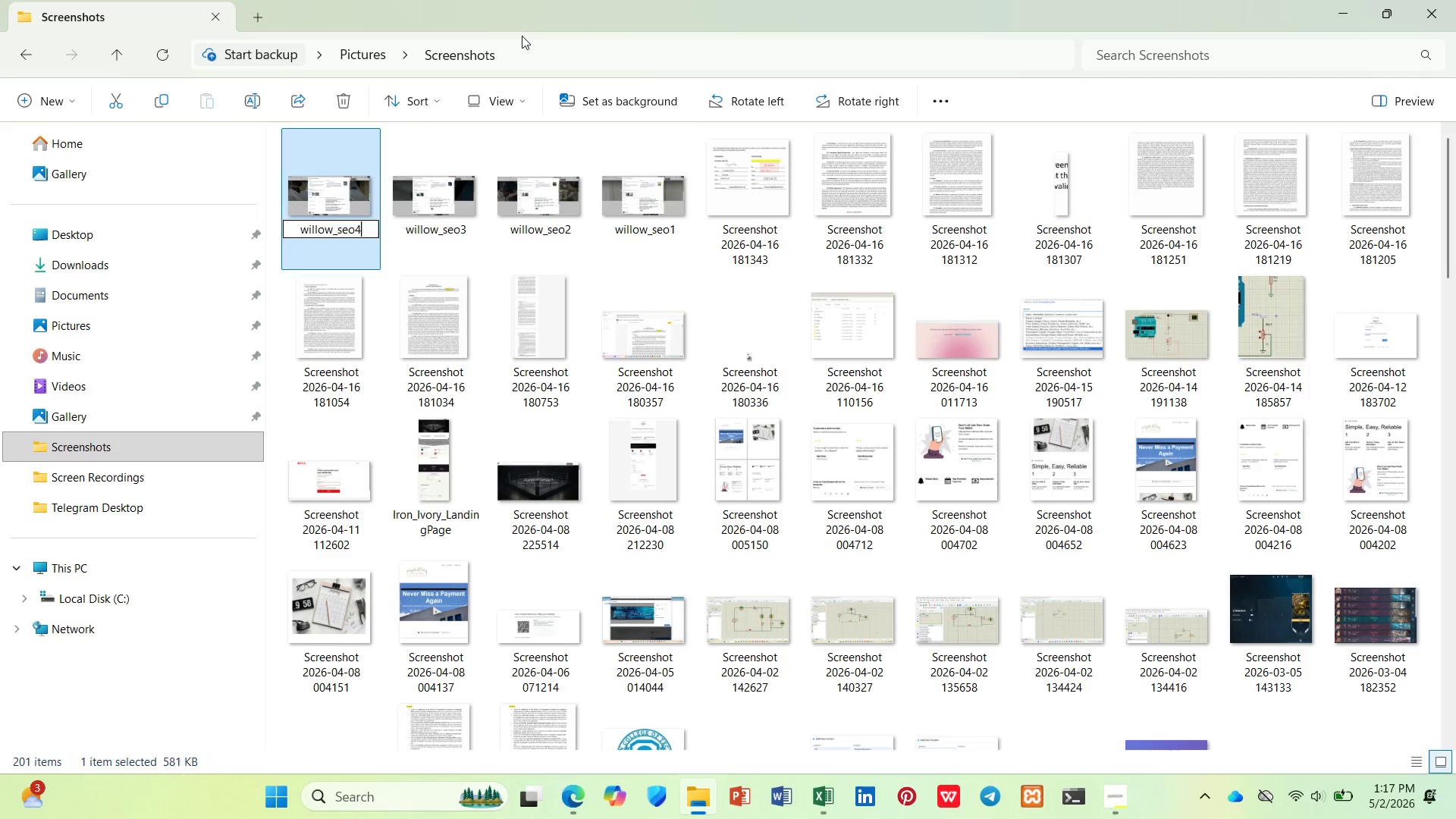 
key(Enter)
 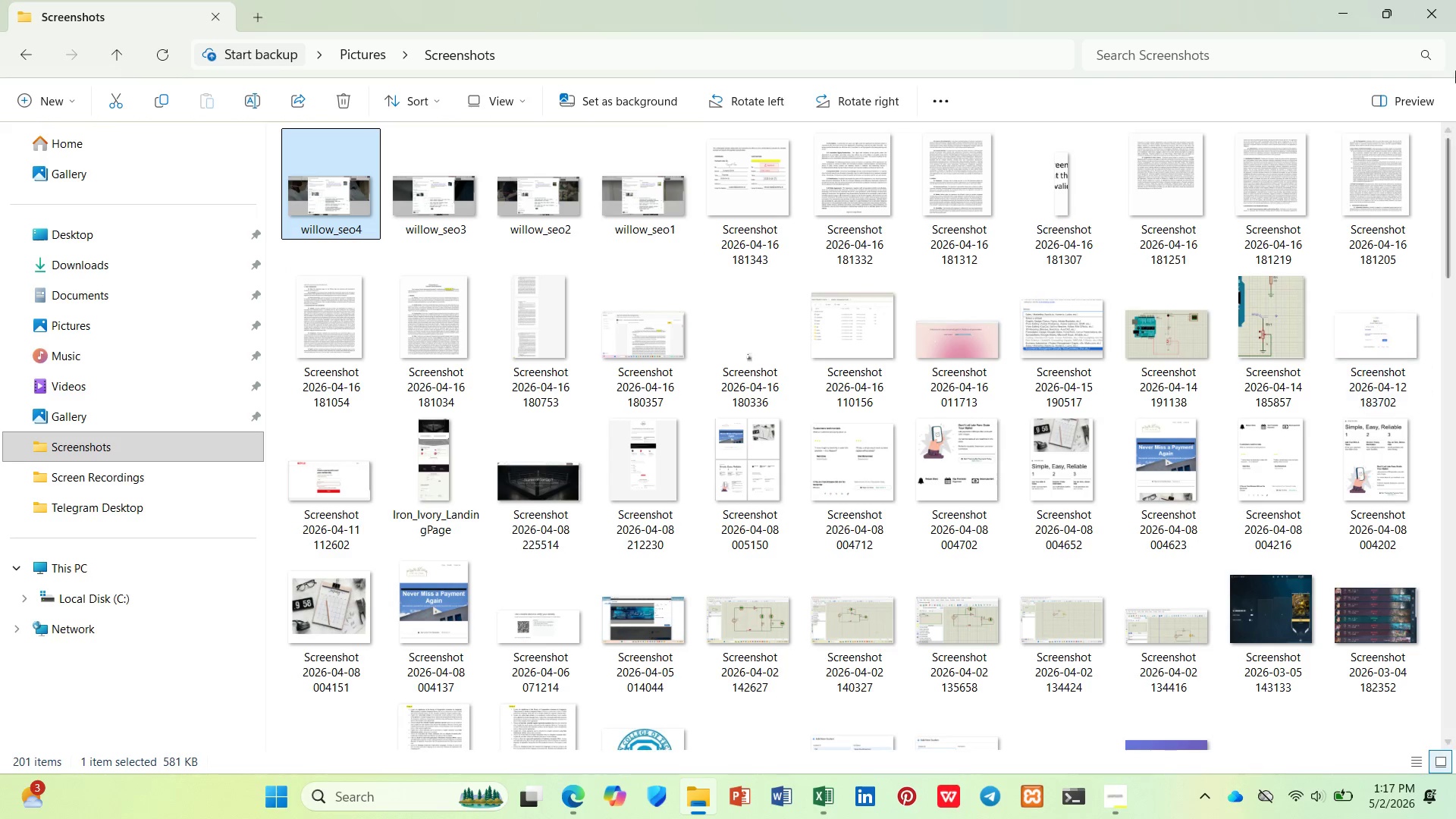 
left_click([1349, 15])
 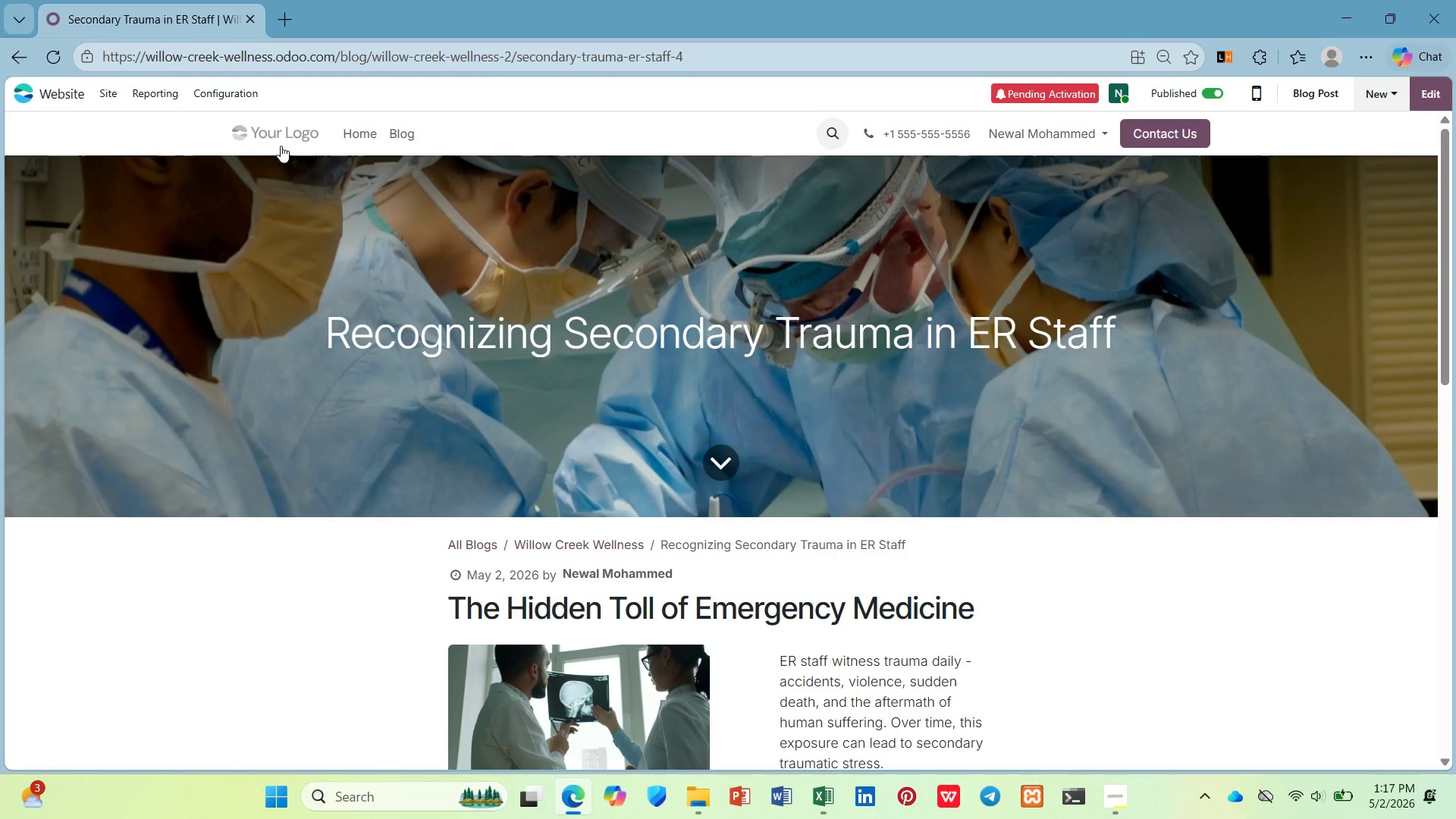 
left_click([116, 88])
 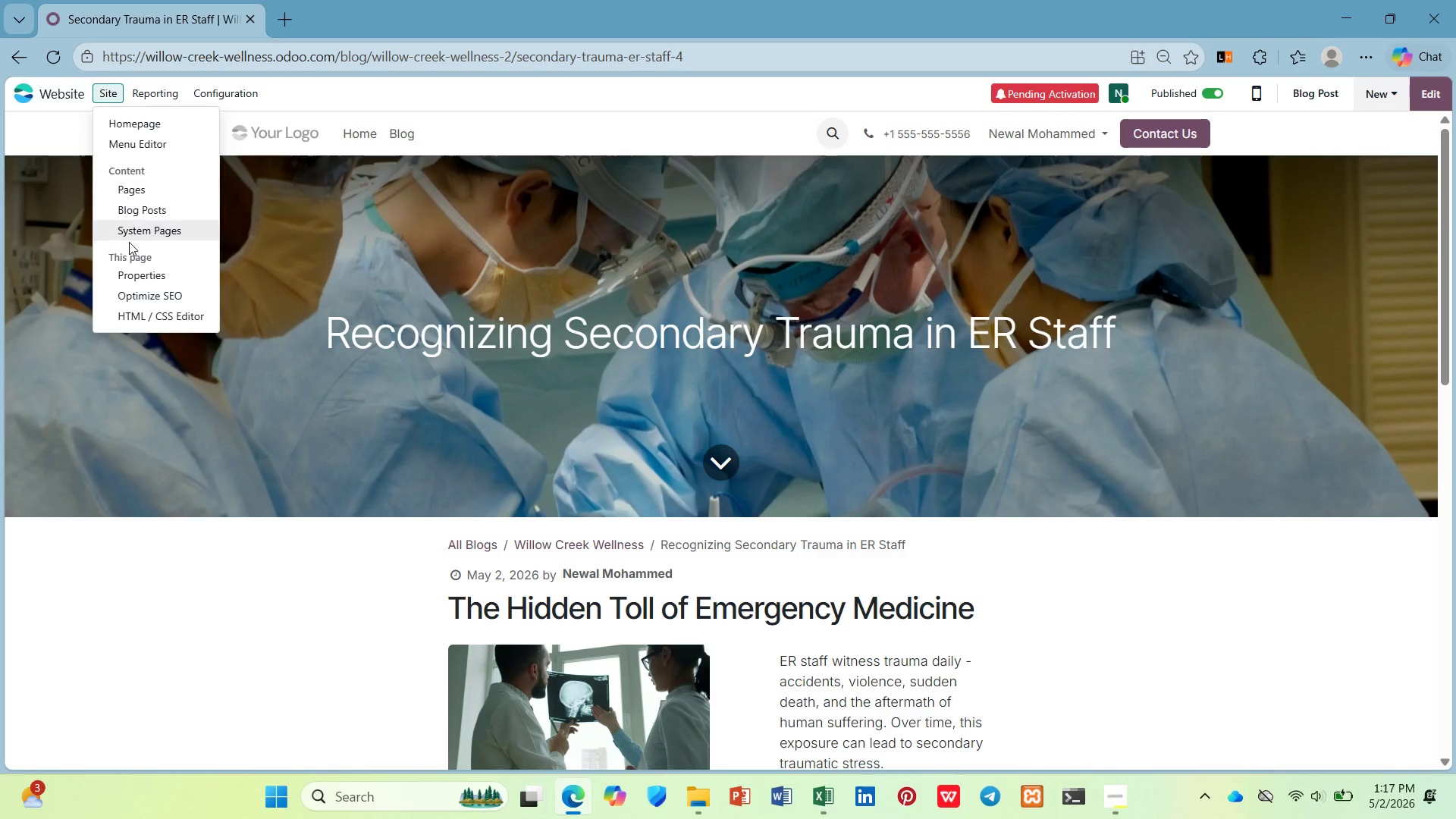 
mouse_move([429, 265])
 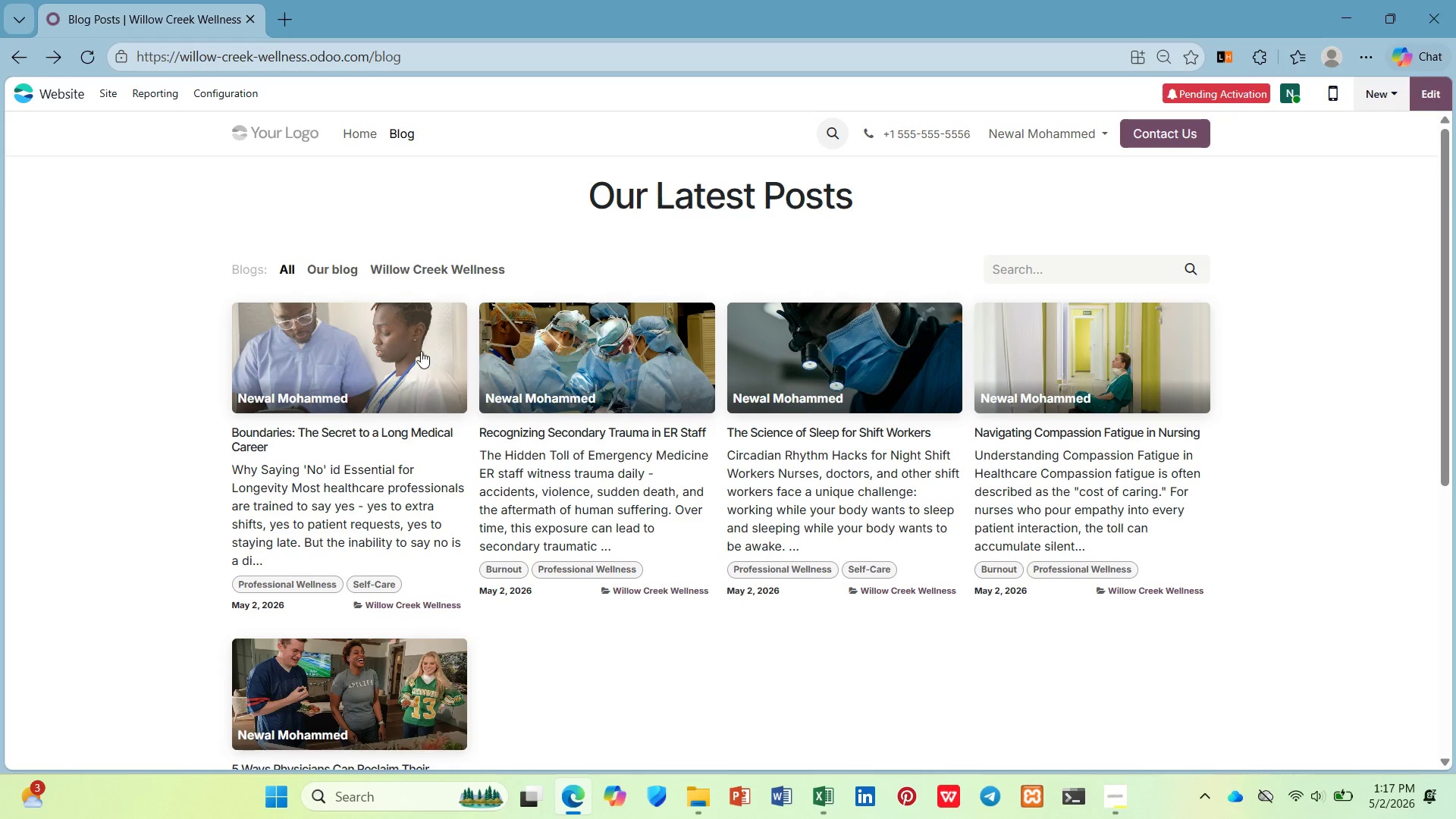 
left_click([421, 351])
 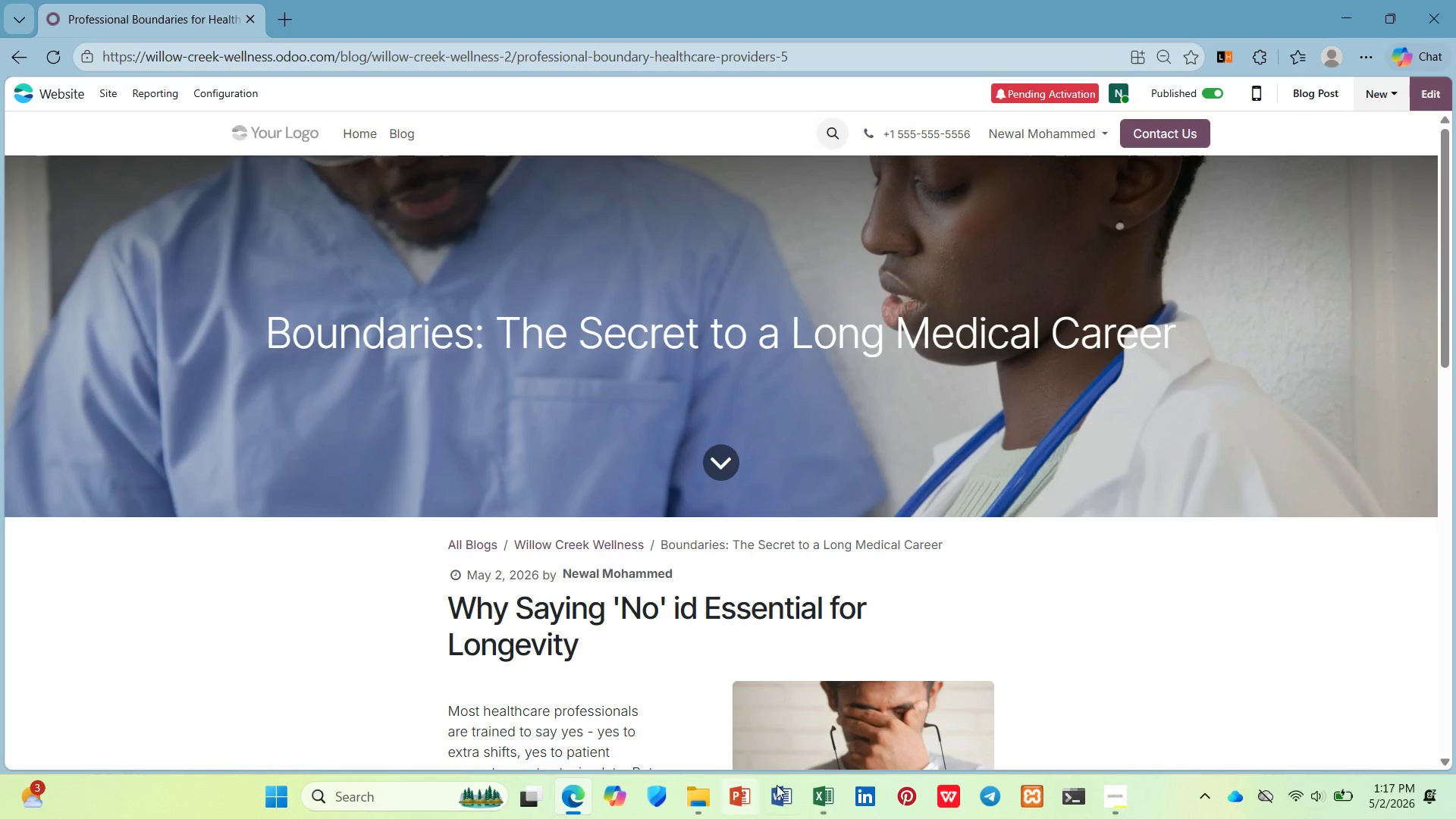 
left_click([832, 795])
 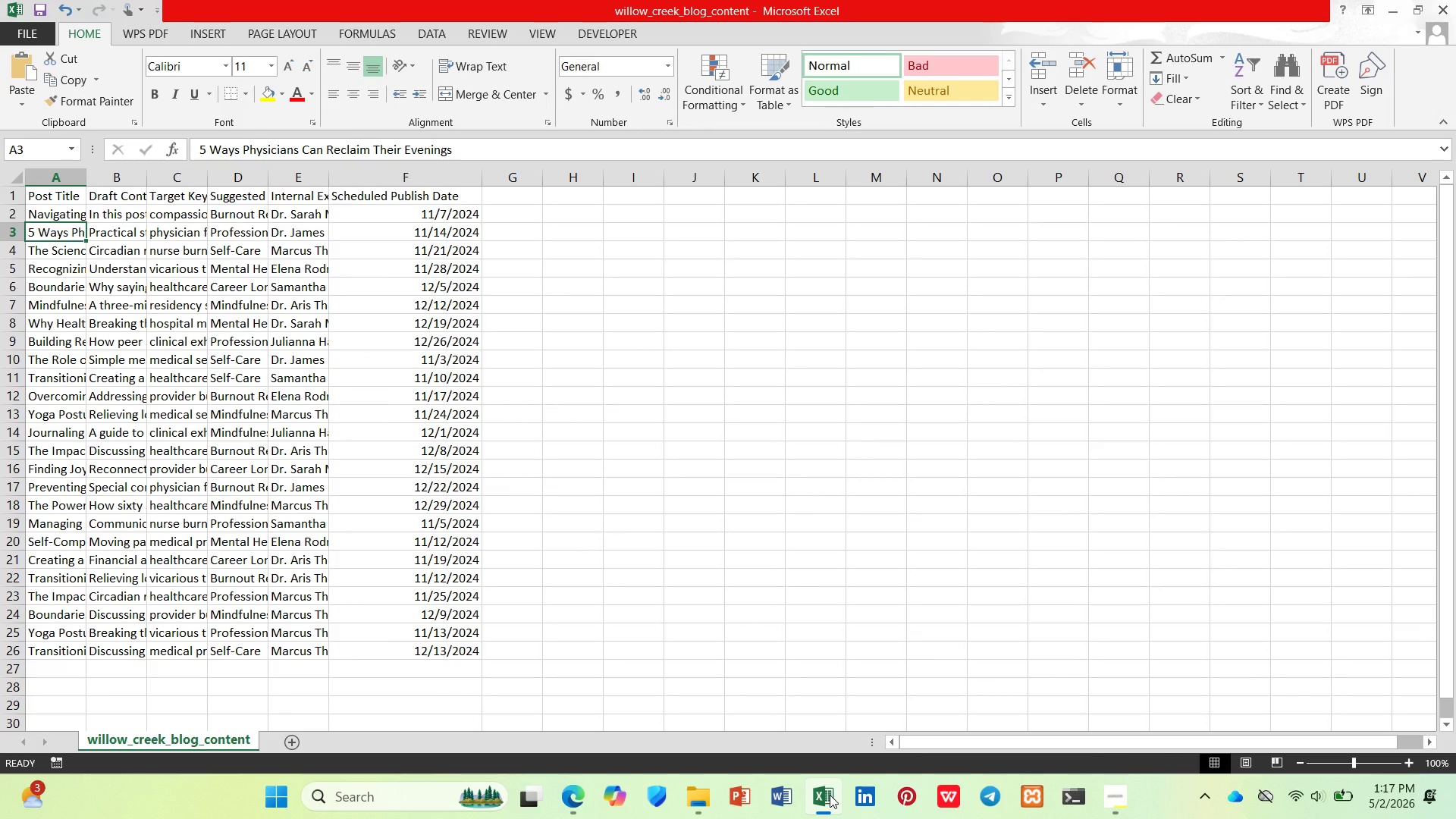 
left_click([828, 796])
 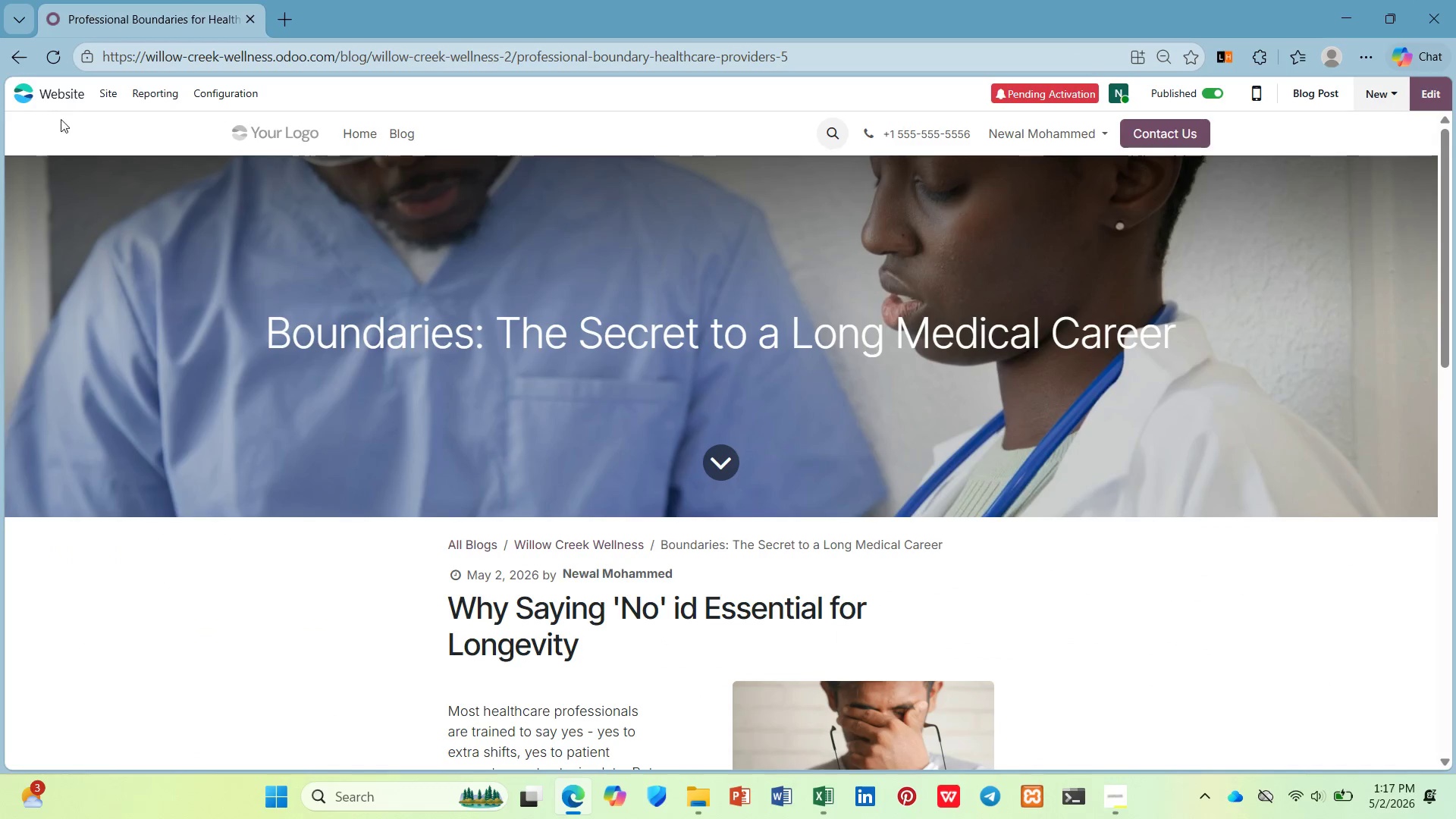 
left_click([98, 89])
 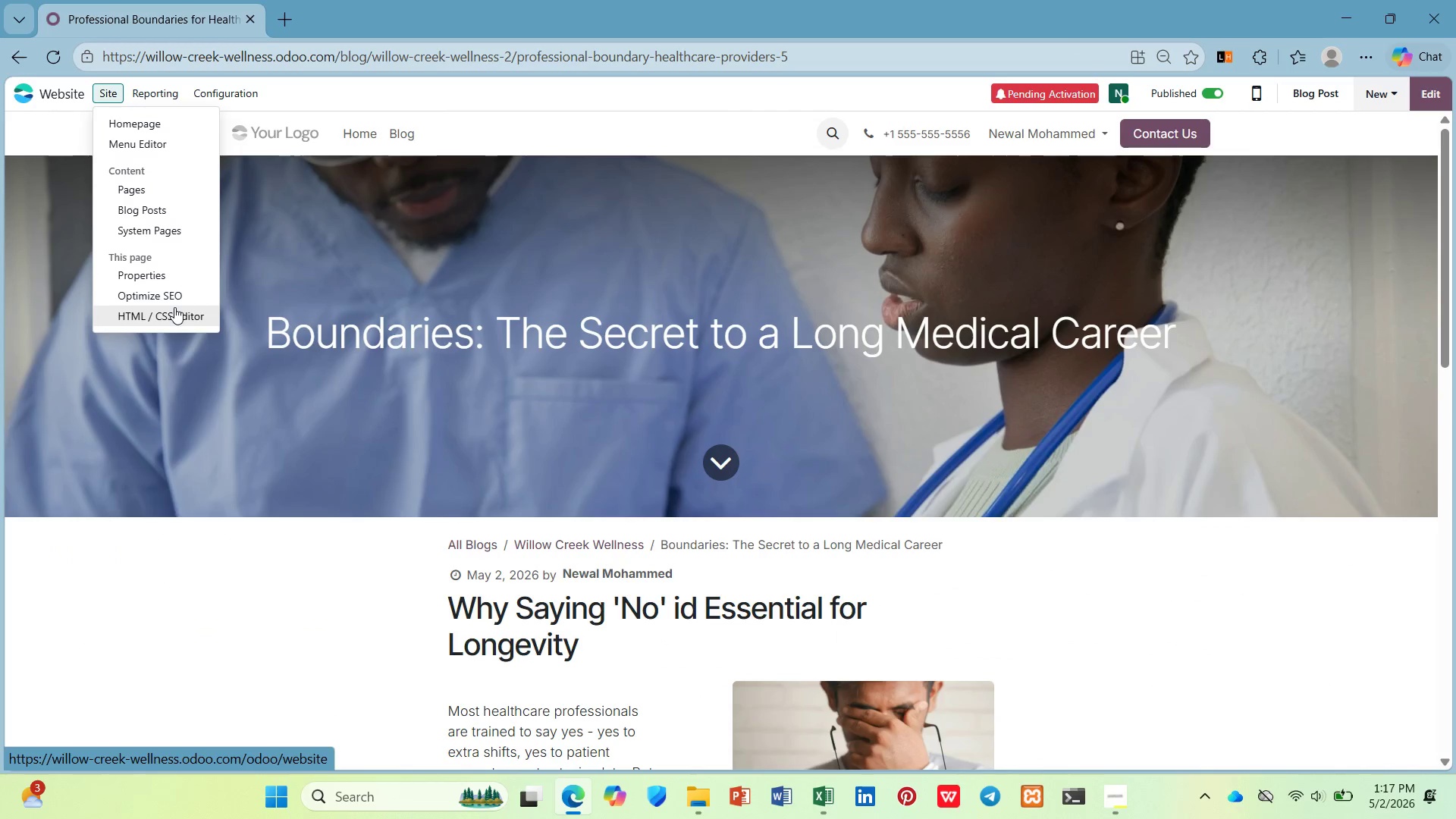 
left_click([176, 291])
 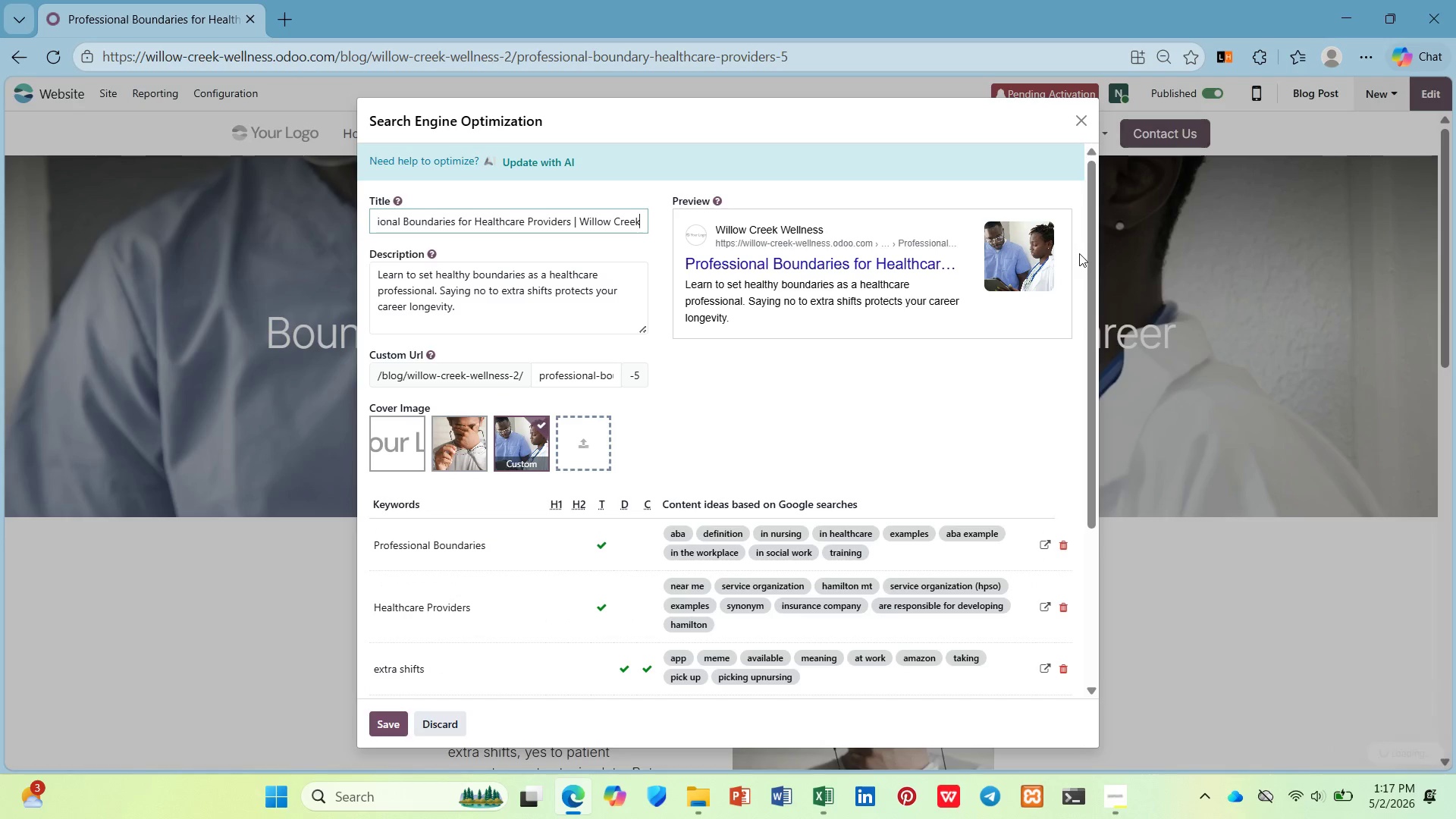 
left_click_drag(start_coordinate=[1086, 248], to_coordinate=[1090, 275])
 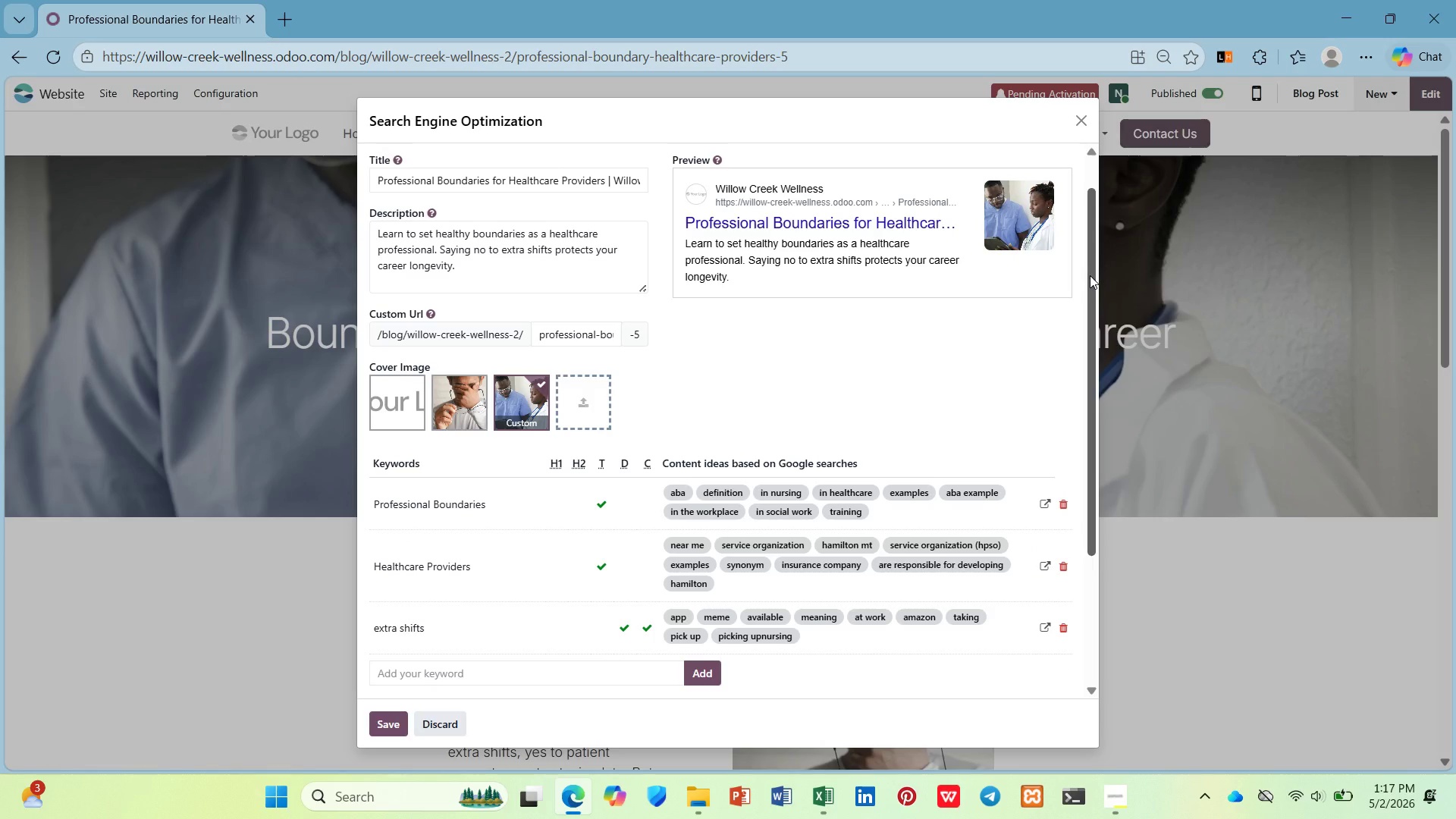 
key(PrintScreen)
 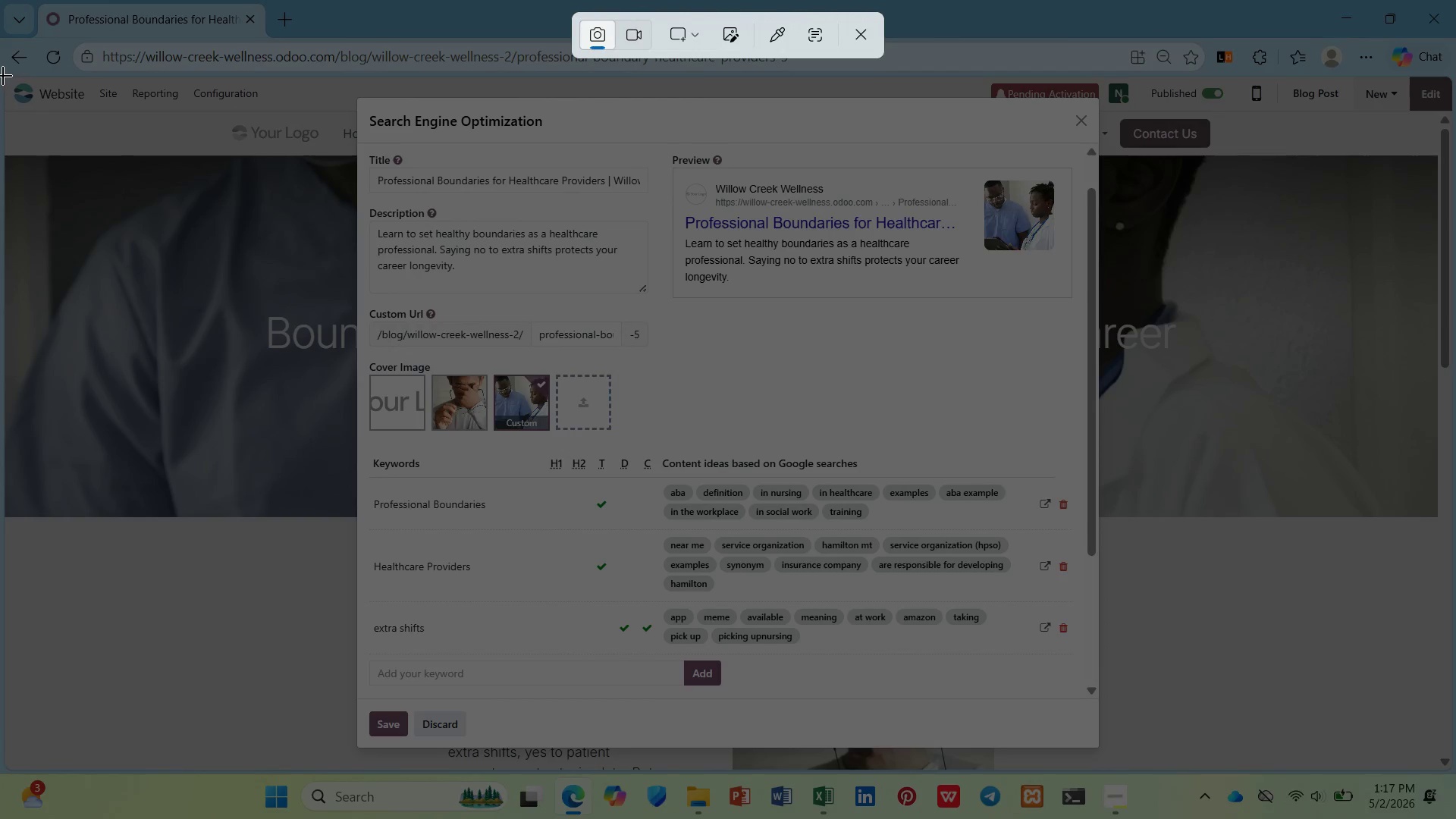 
left_click_drag(start_coordinate=[3, 76], to_coordinate=[1455, 769])
 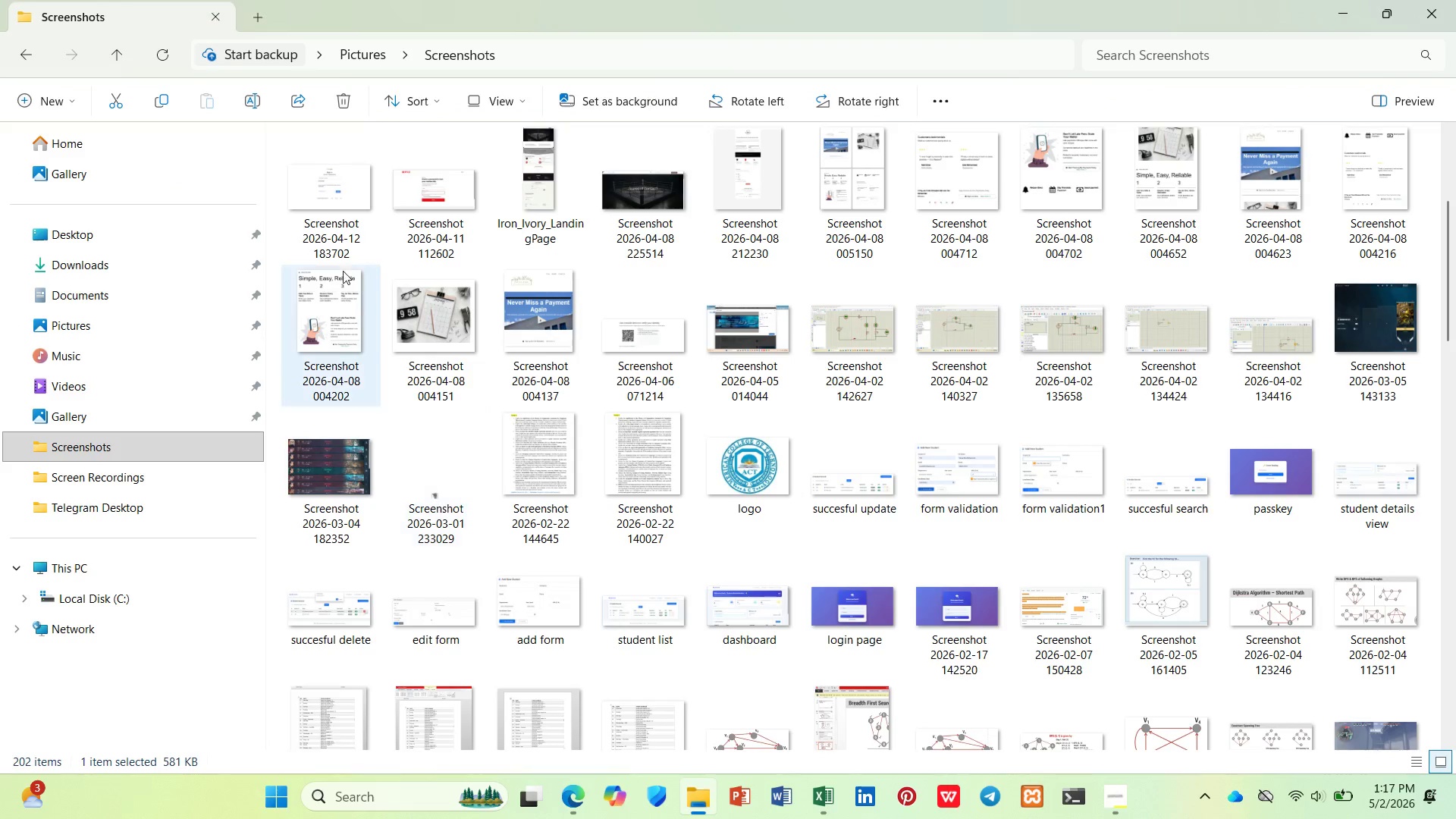 
scroll: coordinate [357, 210], scroll_direction: up, amount: 4.0
 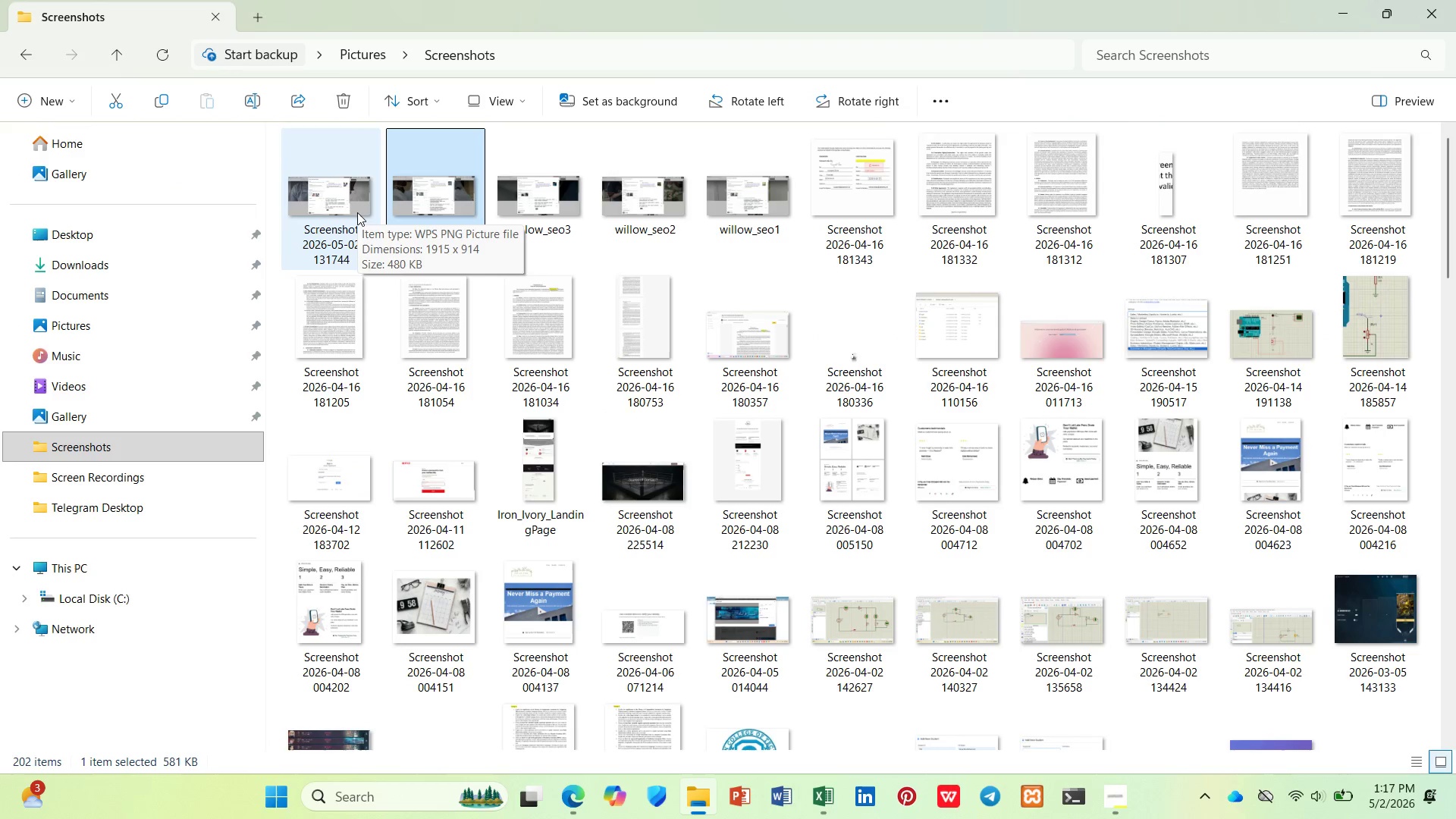 
right_click([339, 212])
 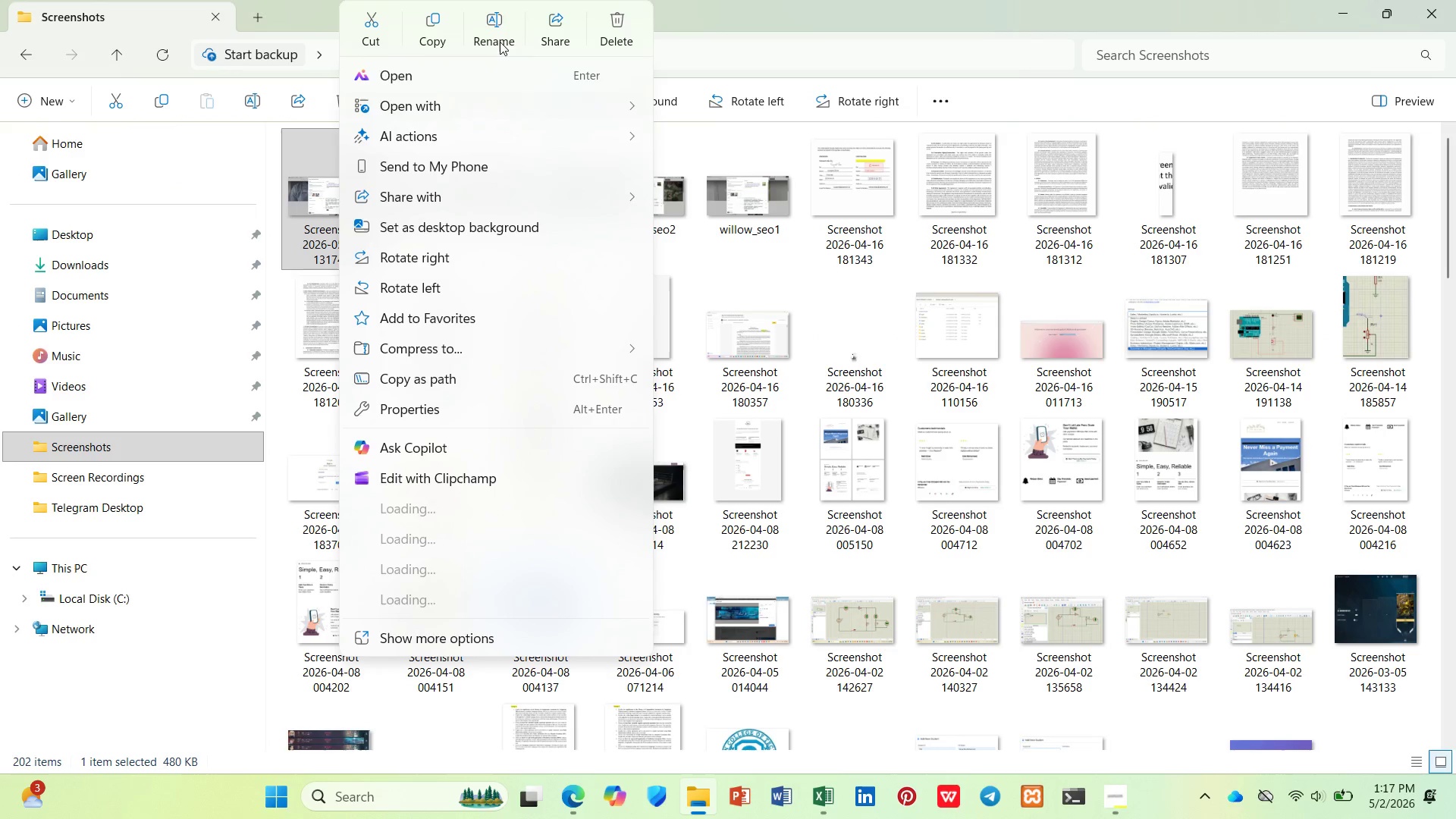 
left_click([501, 26])
 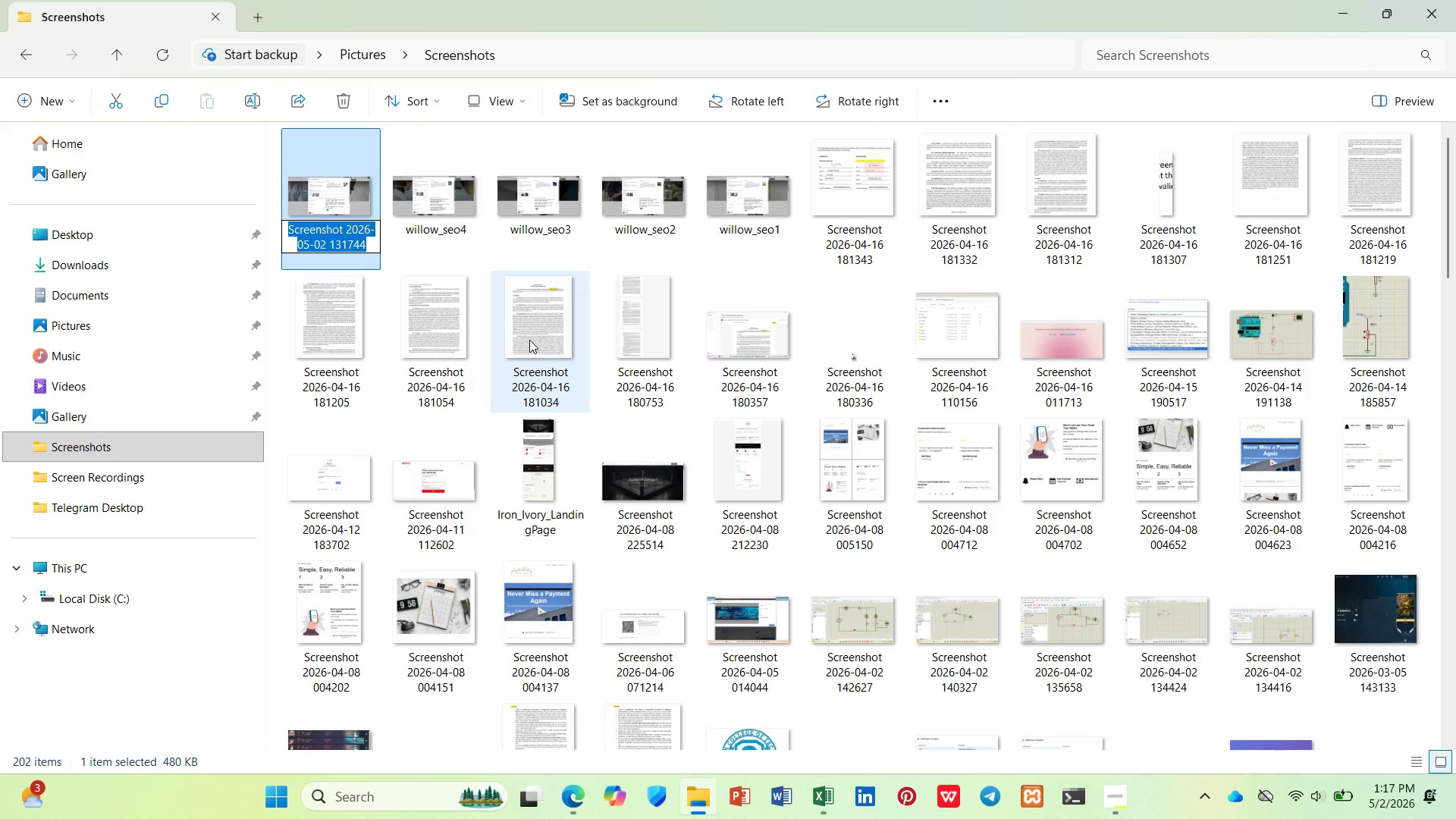 
type(iw)
key(Backspace)
key(Backspace)
type(willow_seo5)
 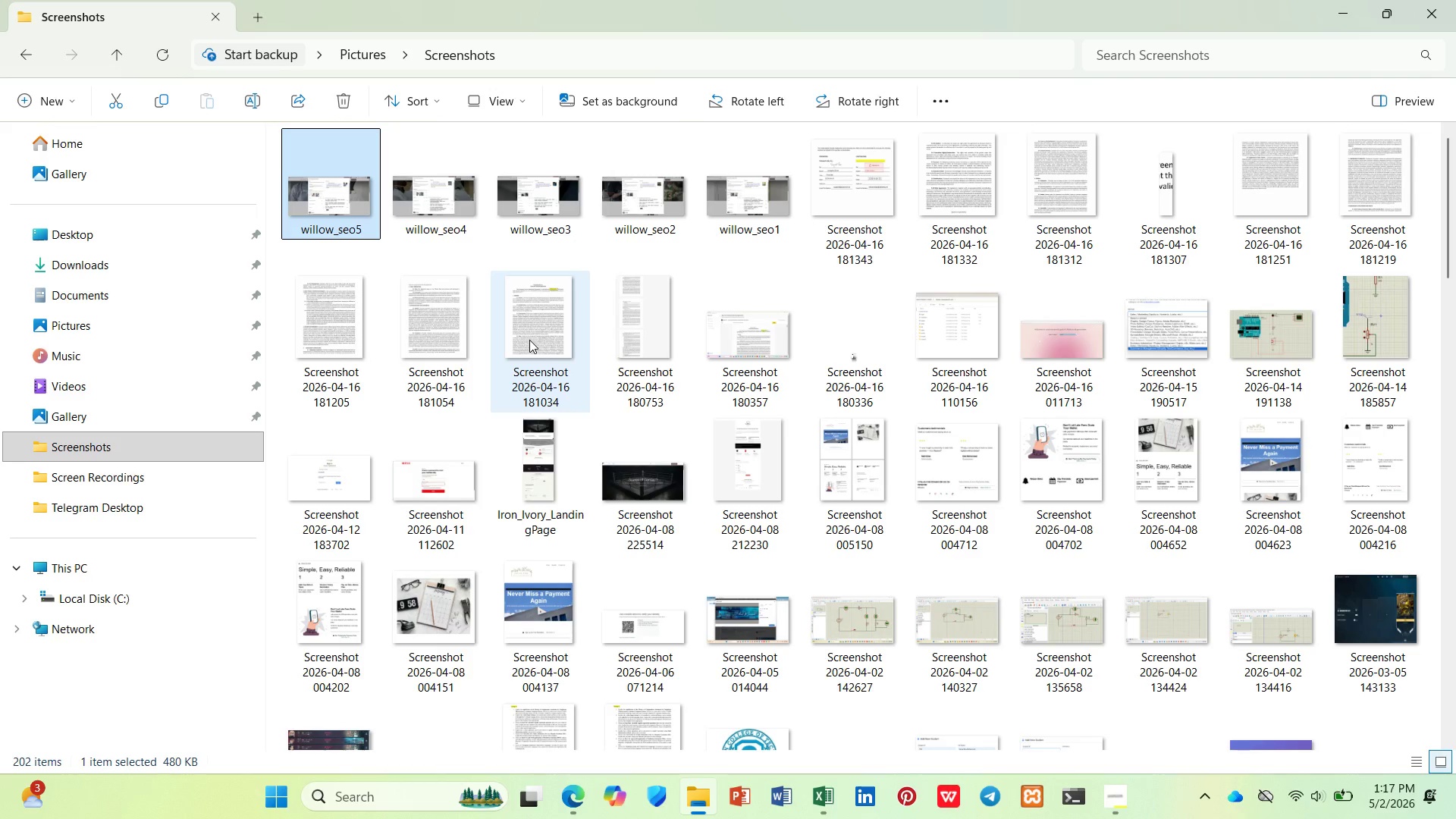 
 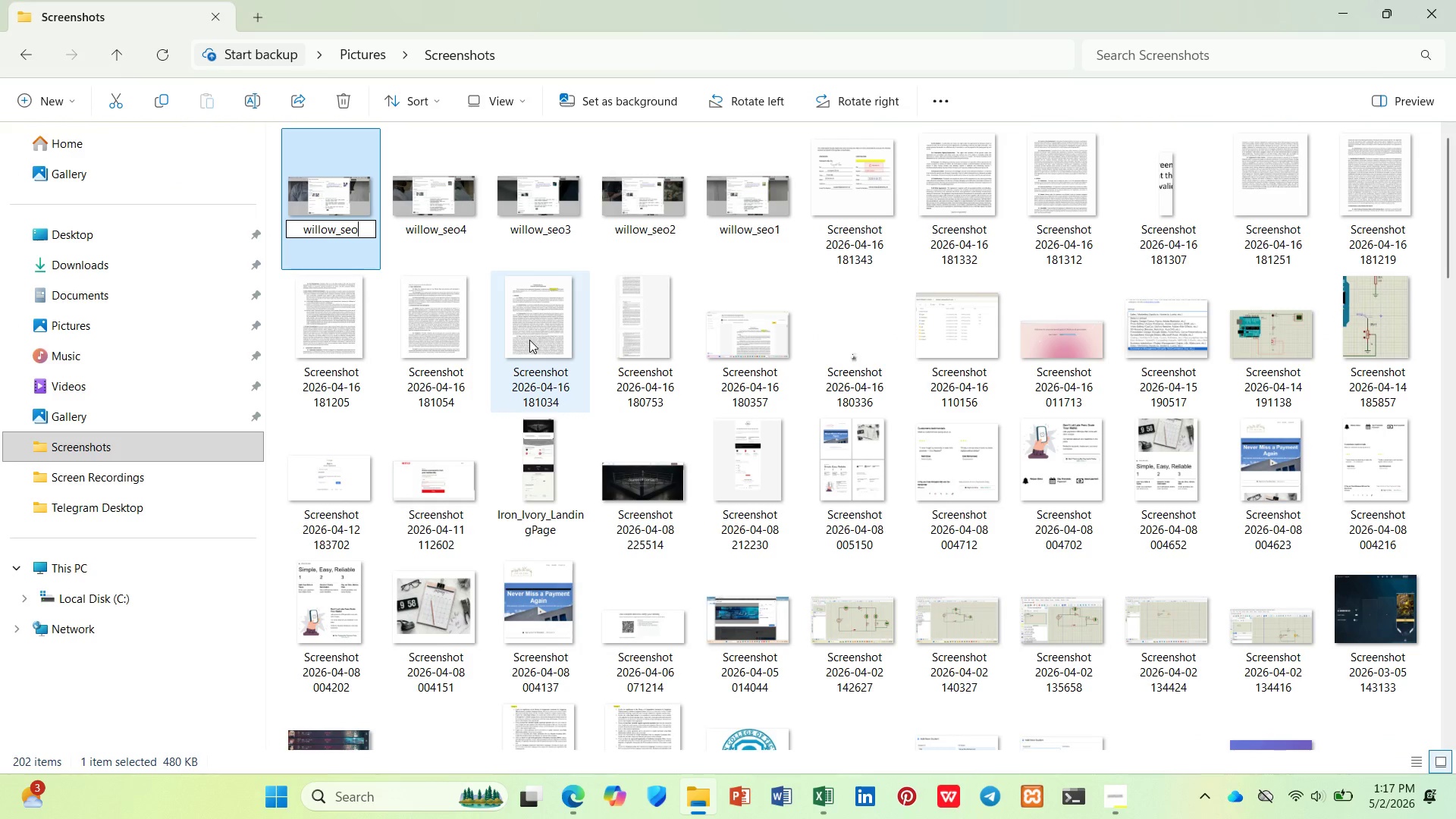 
key(Enter)
 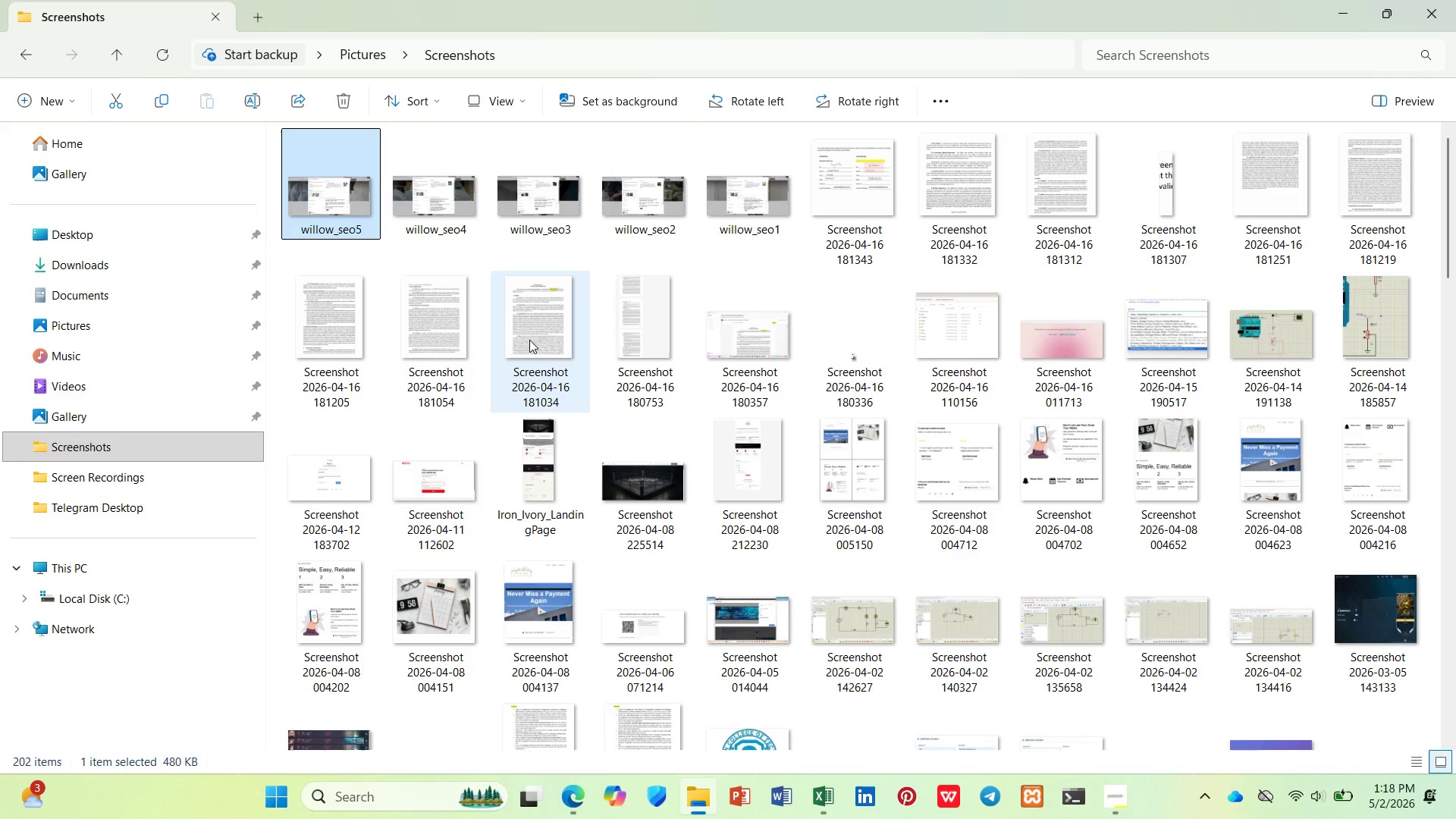 
wait(13.97)
 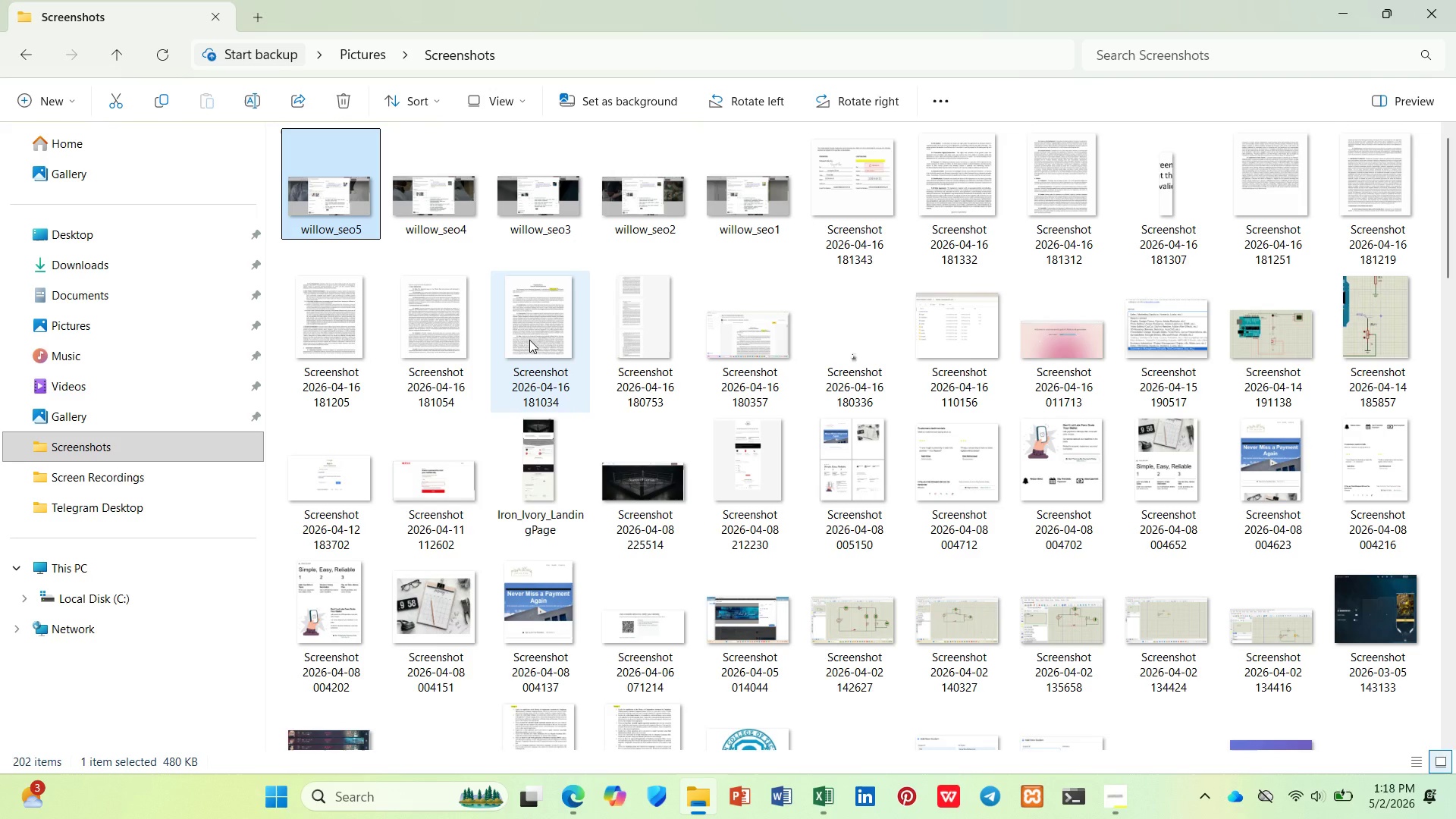 
left_click([1341, 8])
 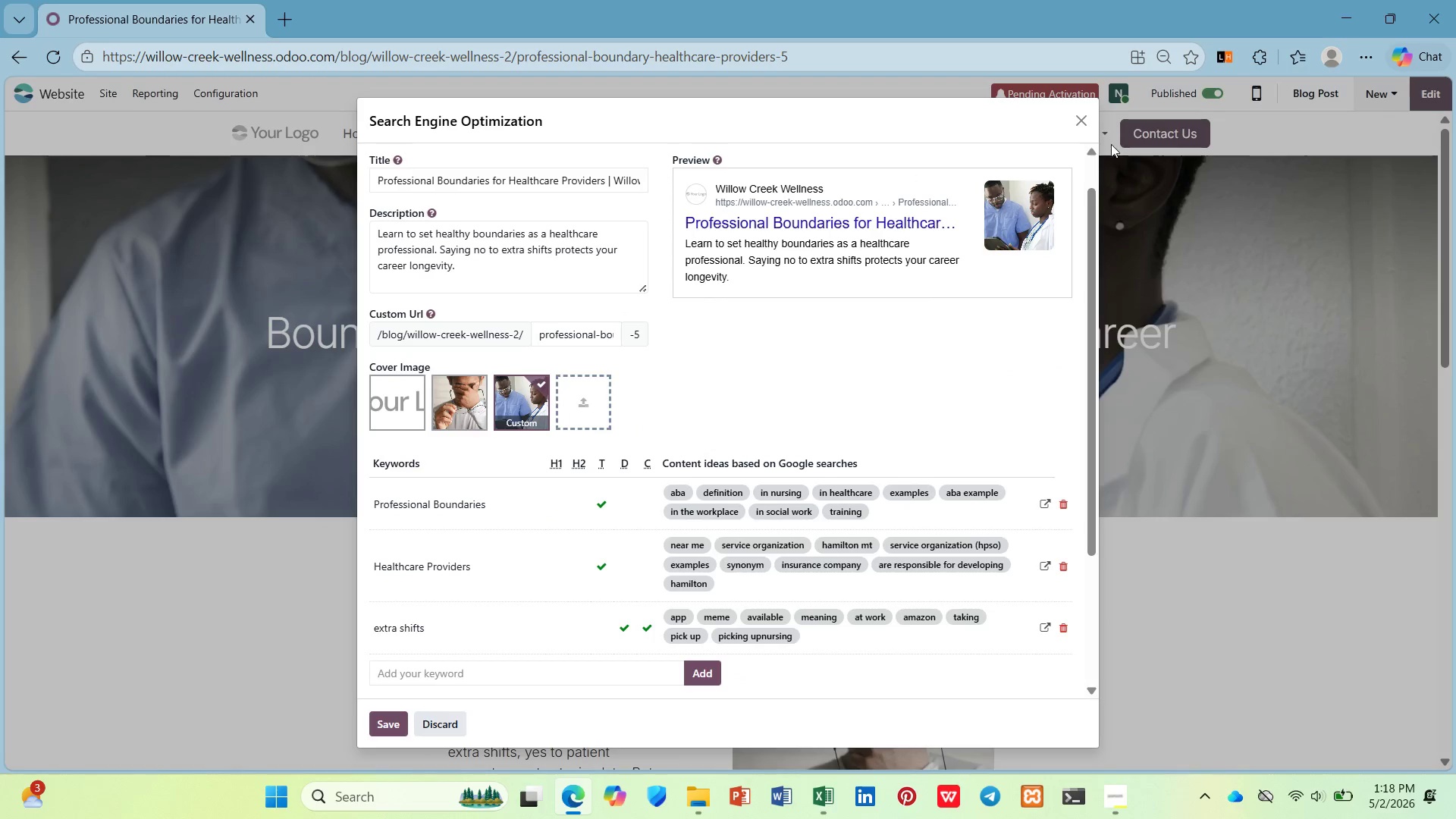 
left_click([1075, 118])
 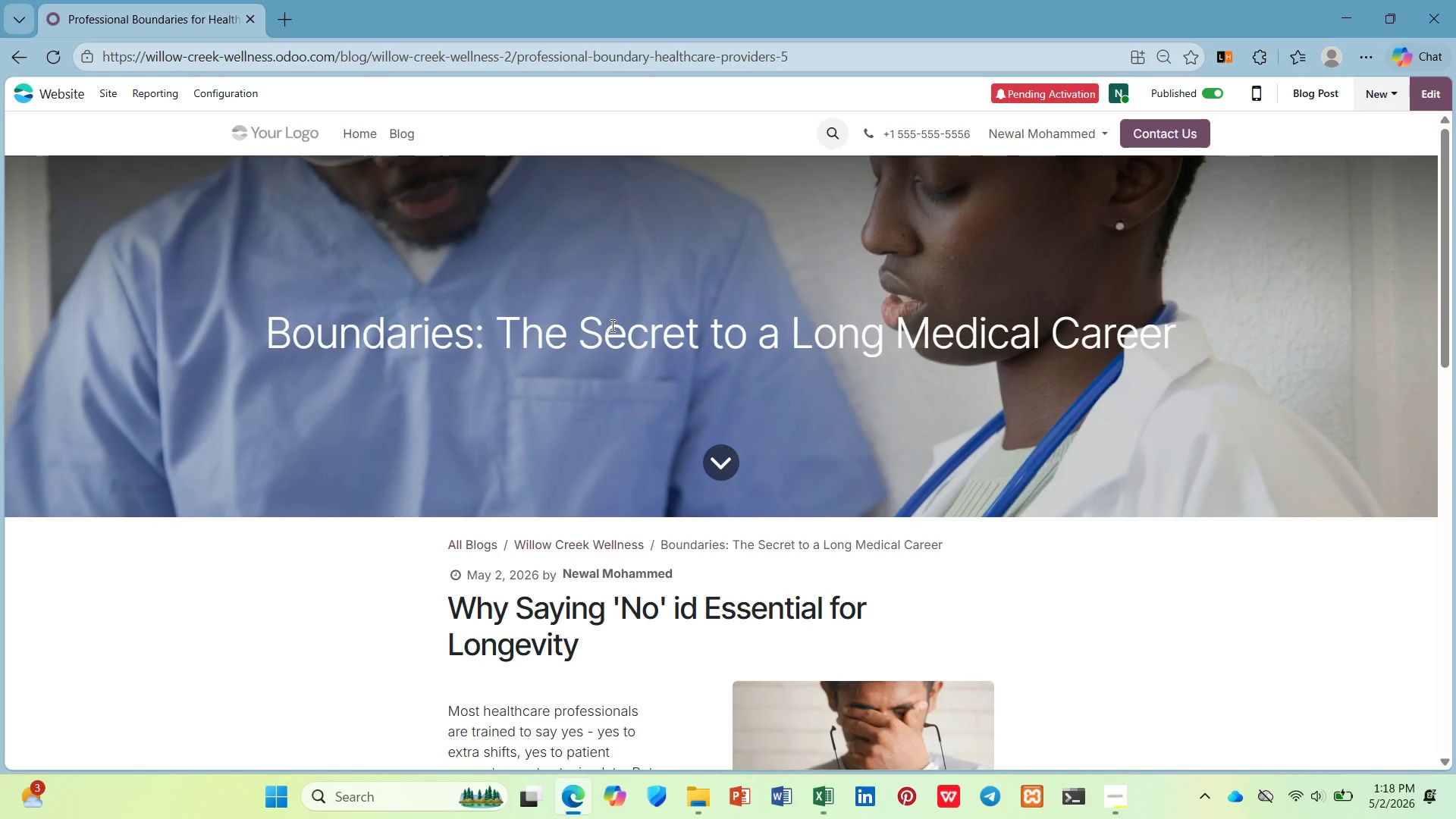 
wait(42.06)
 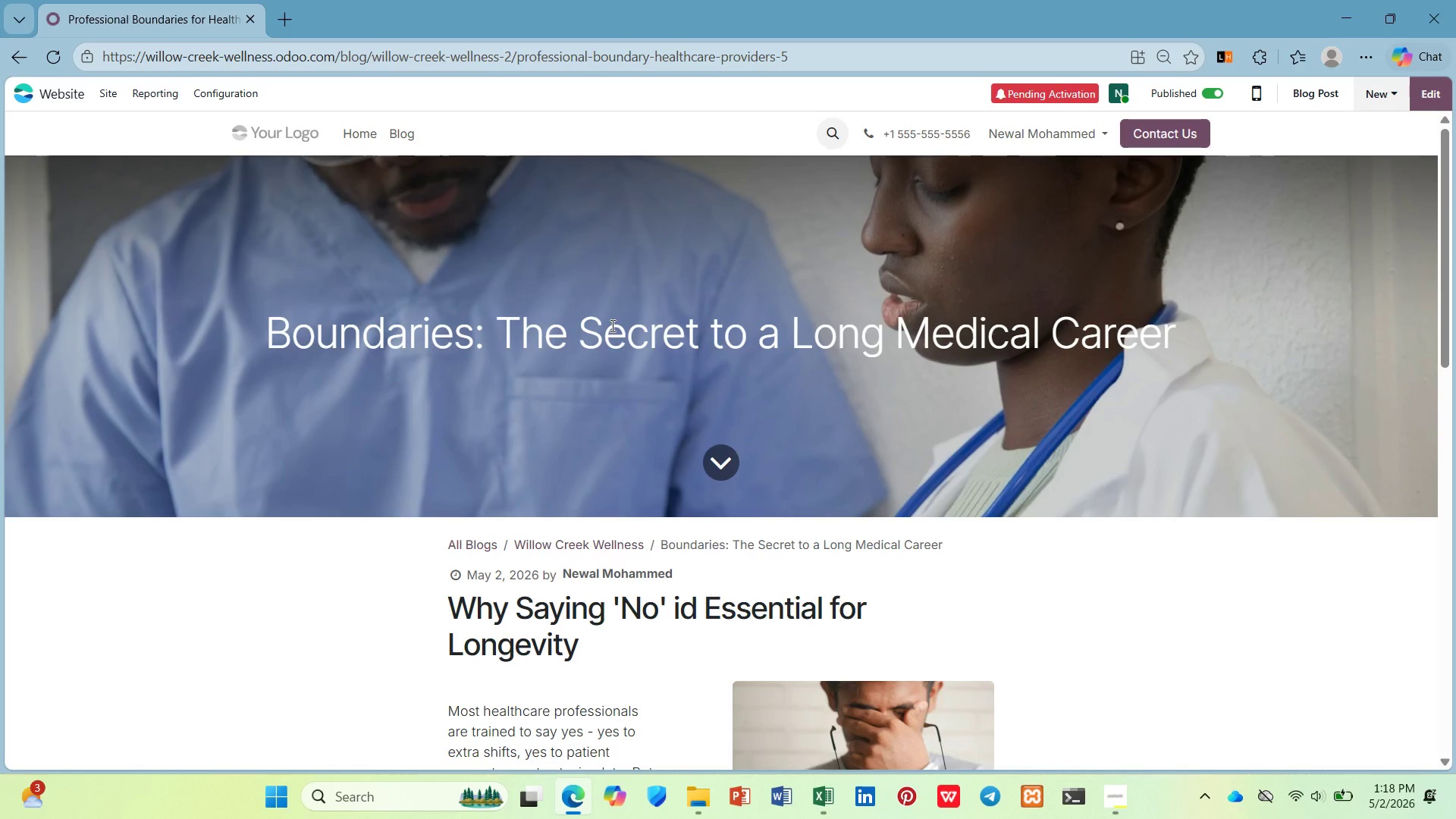 
left_click([383, 136])
 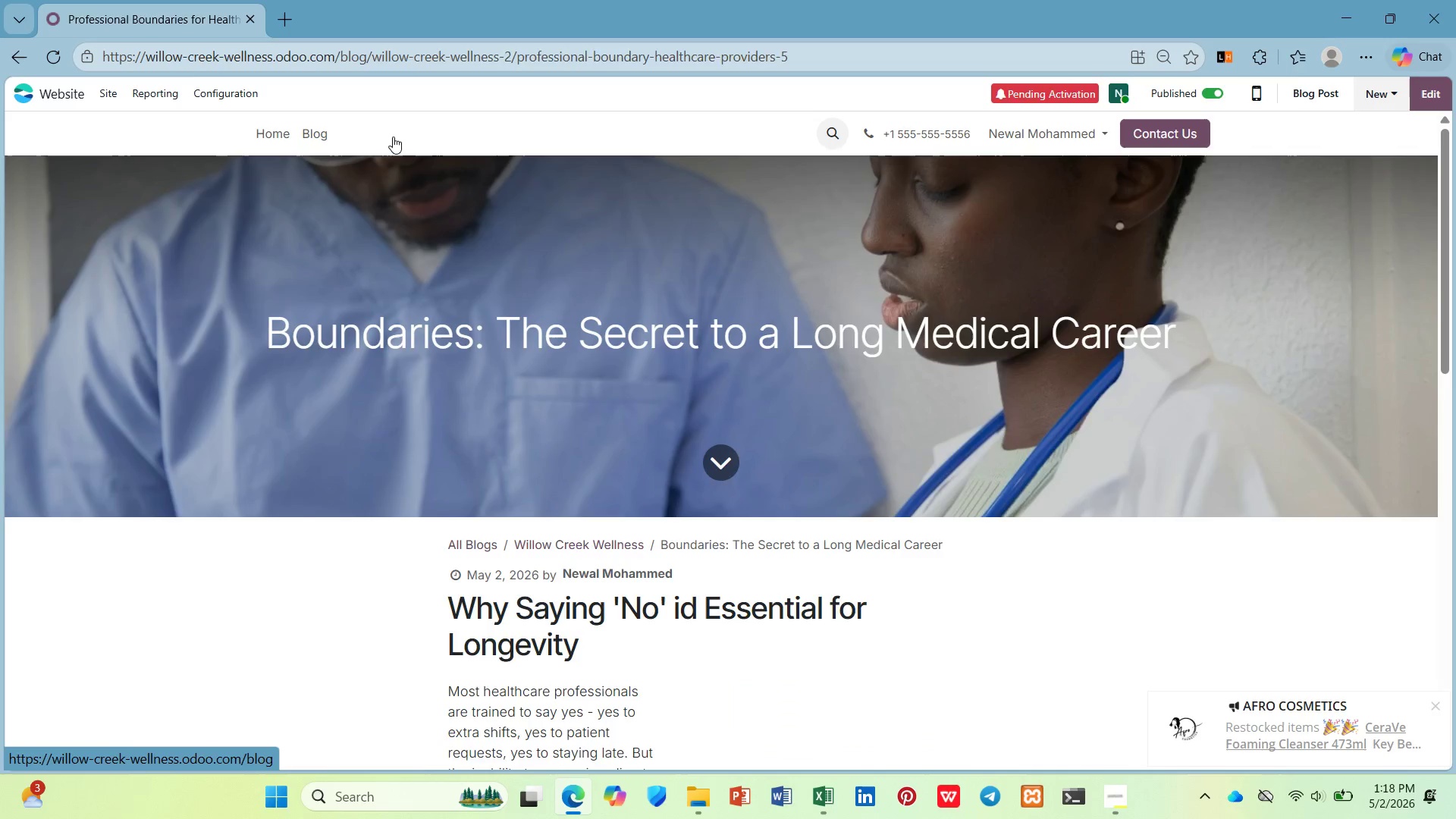 
left_click([393, 136])
 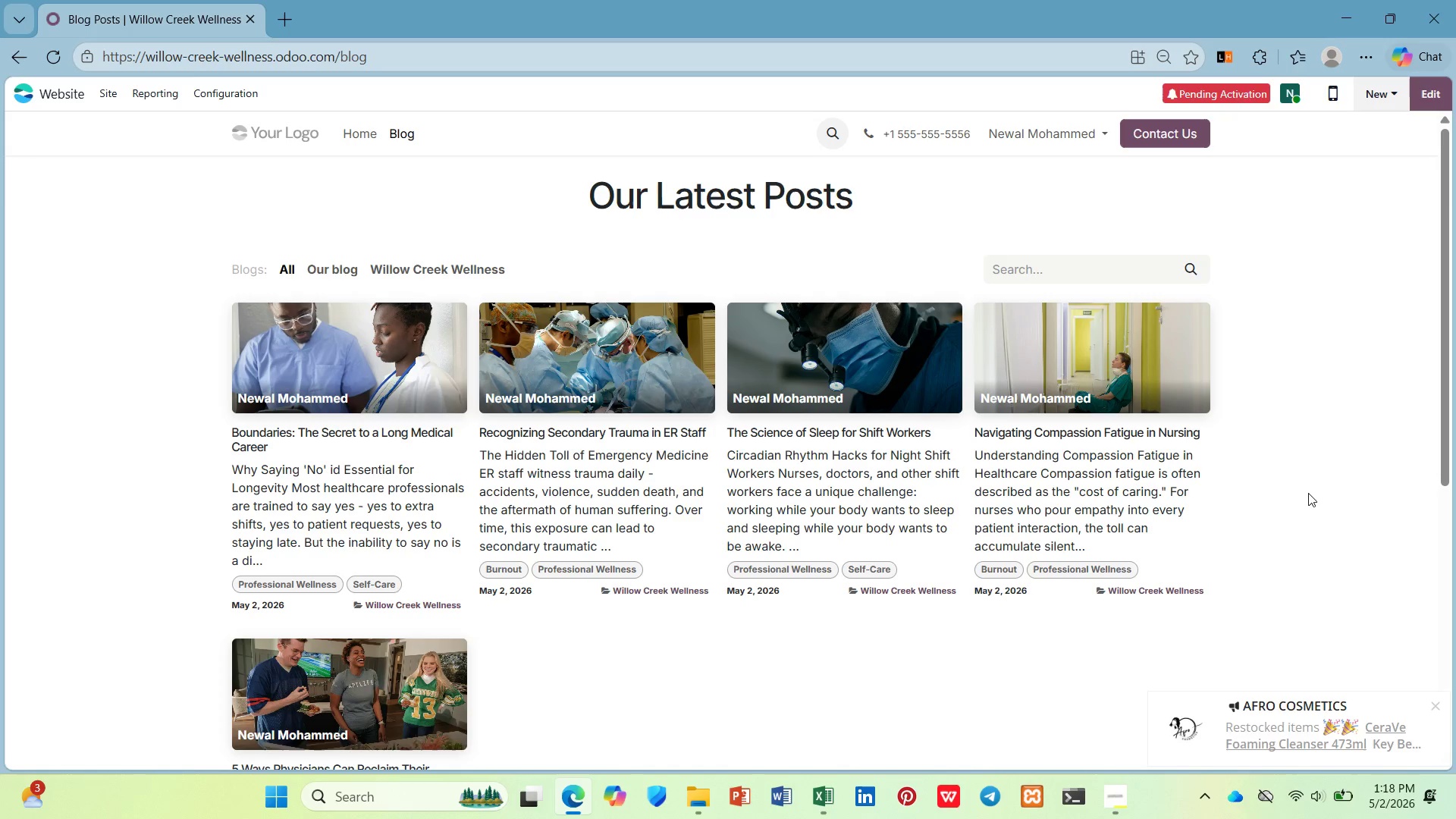 
left_click_drag(start_coordinate=[1442, 425], to_coordinate=[1454, 440])
 